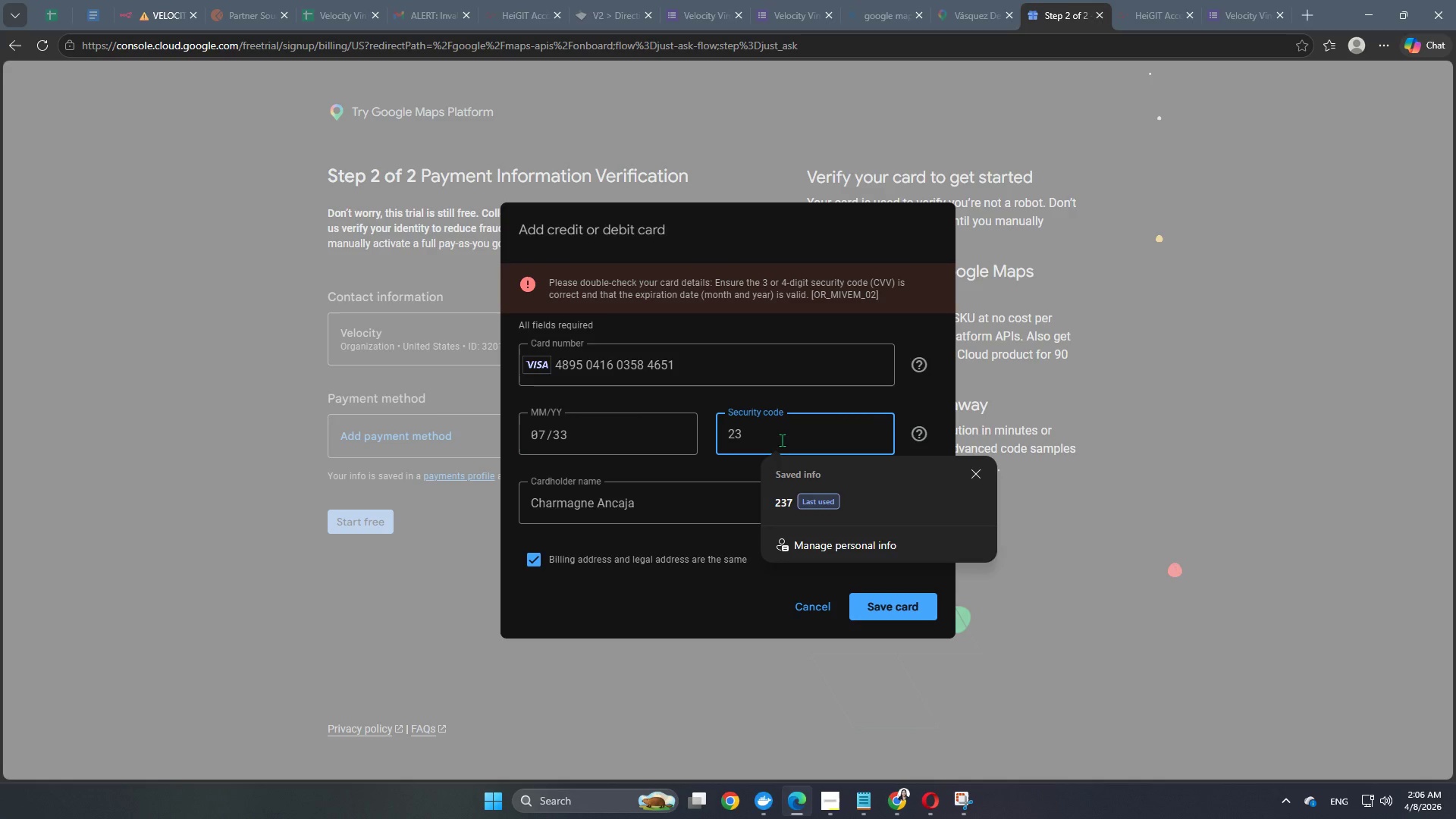 
key(Numpad1)
 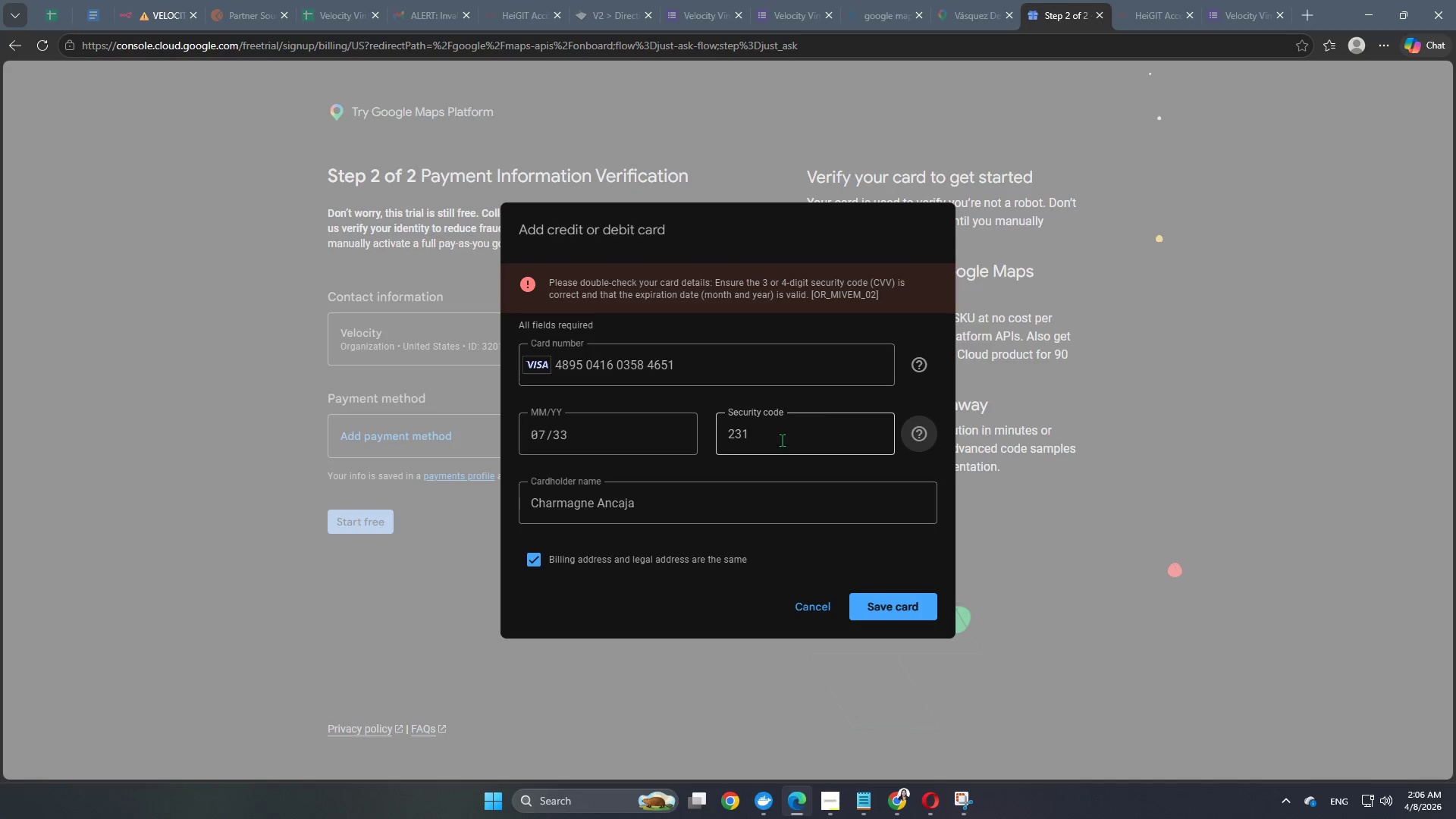 
key(NumpadEnter)
 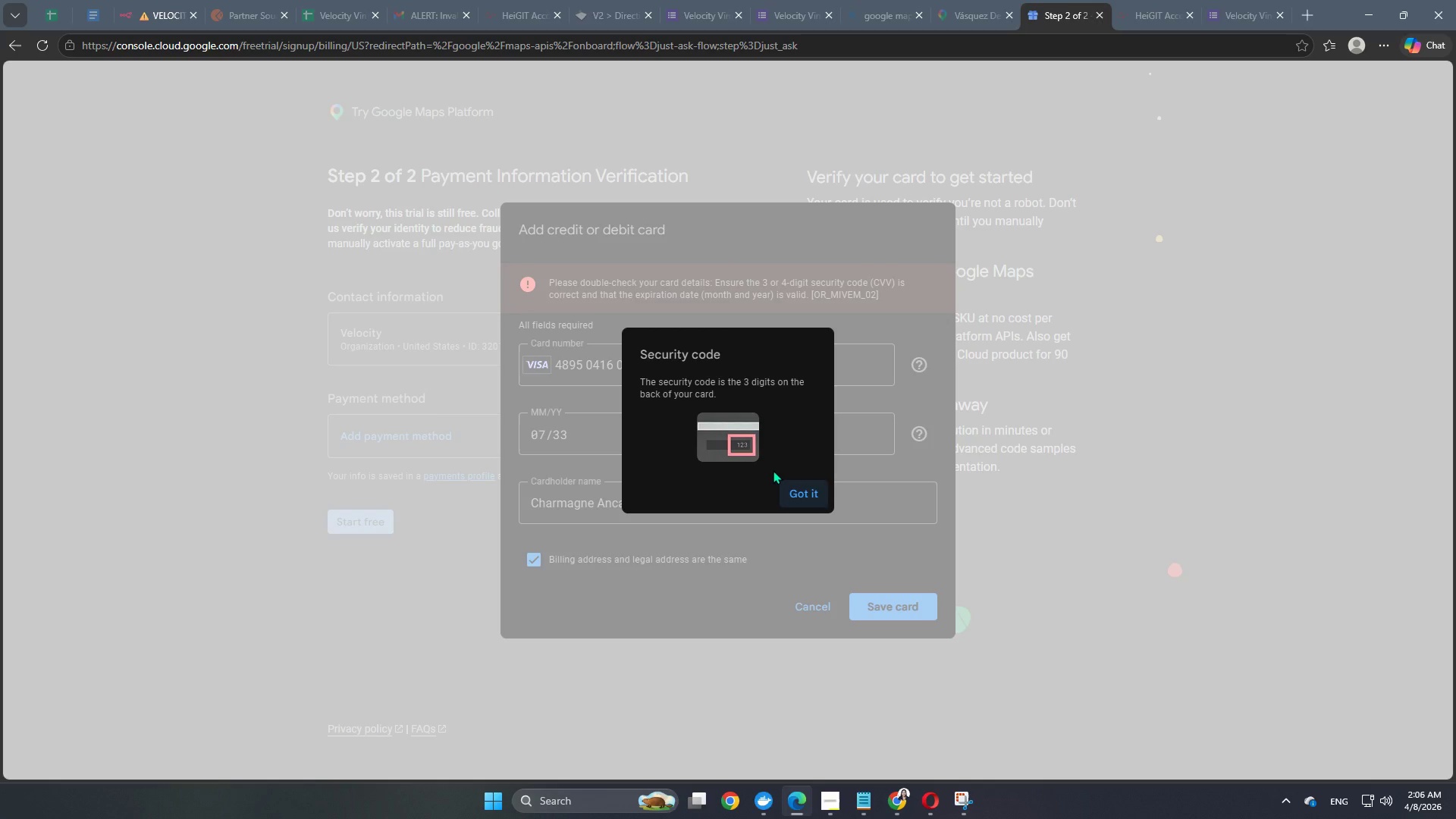 
left_click([806, 497])
 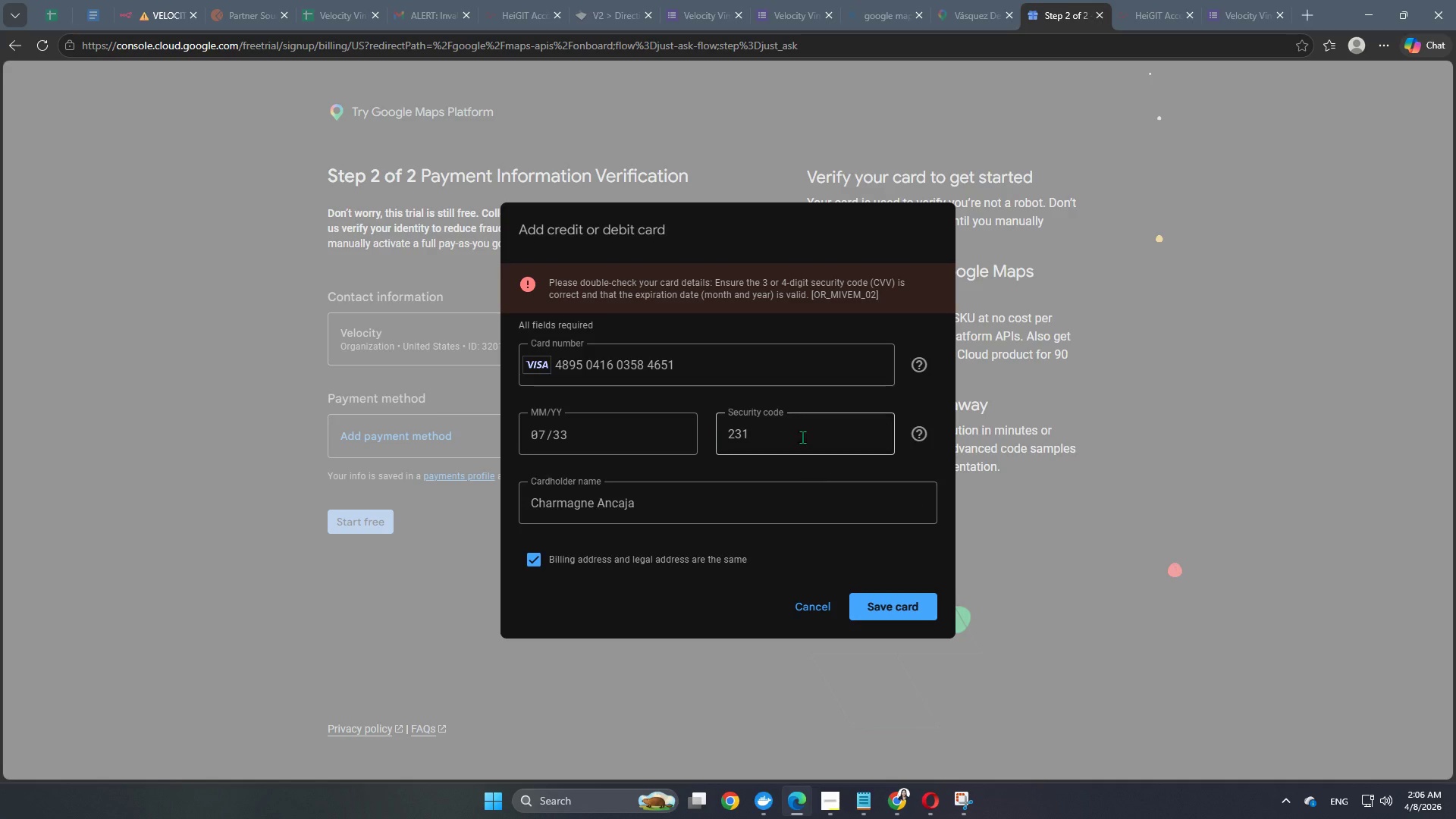 
left_click([801, 430])
 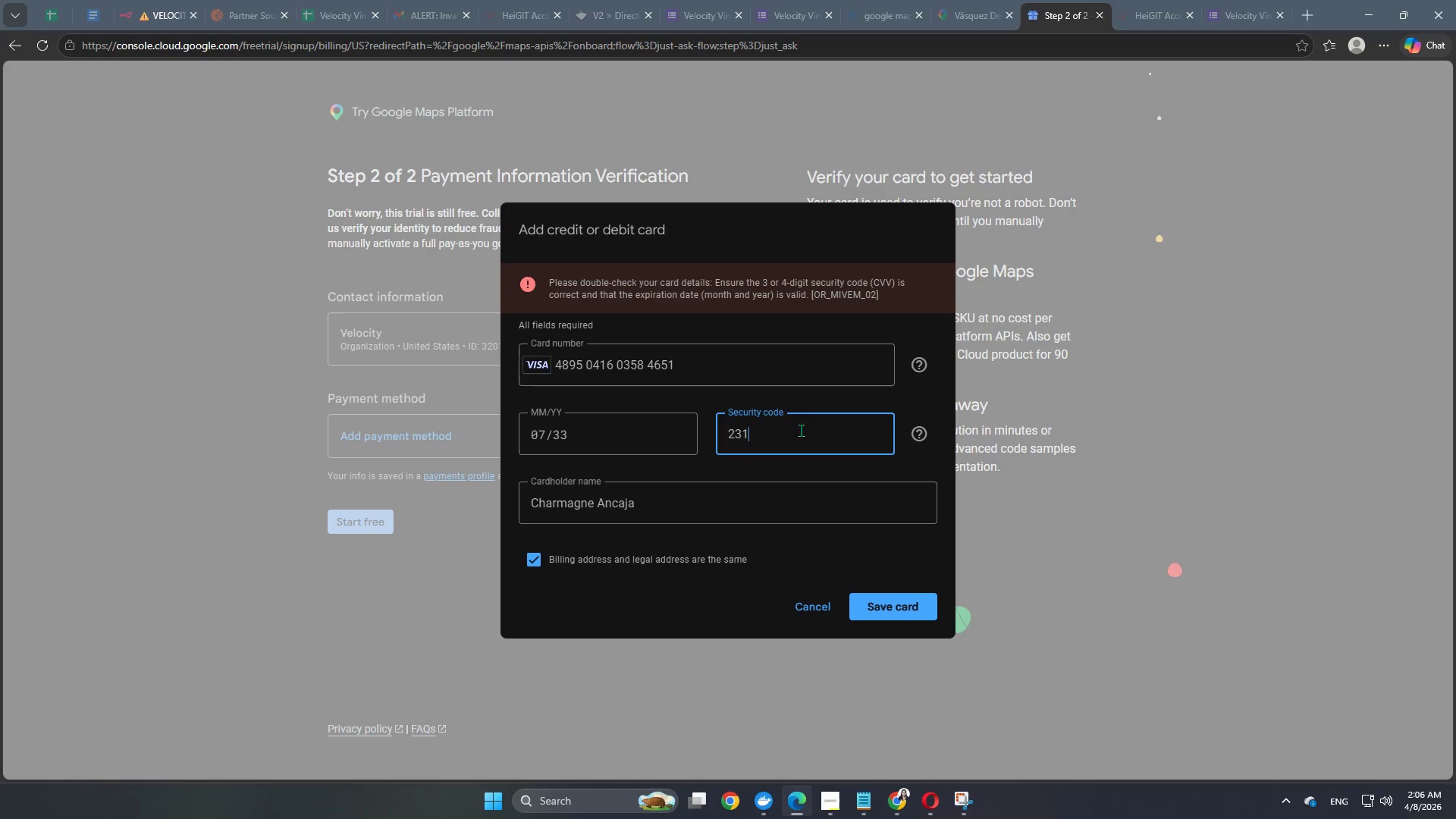 
key(Backspace)
 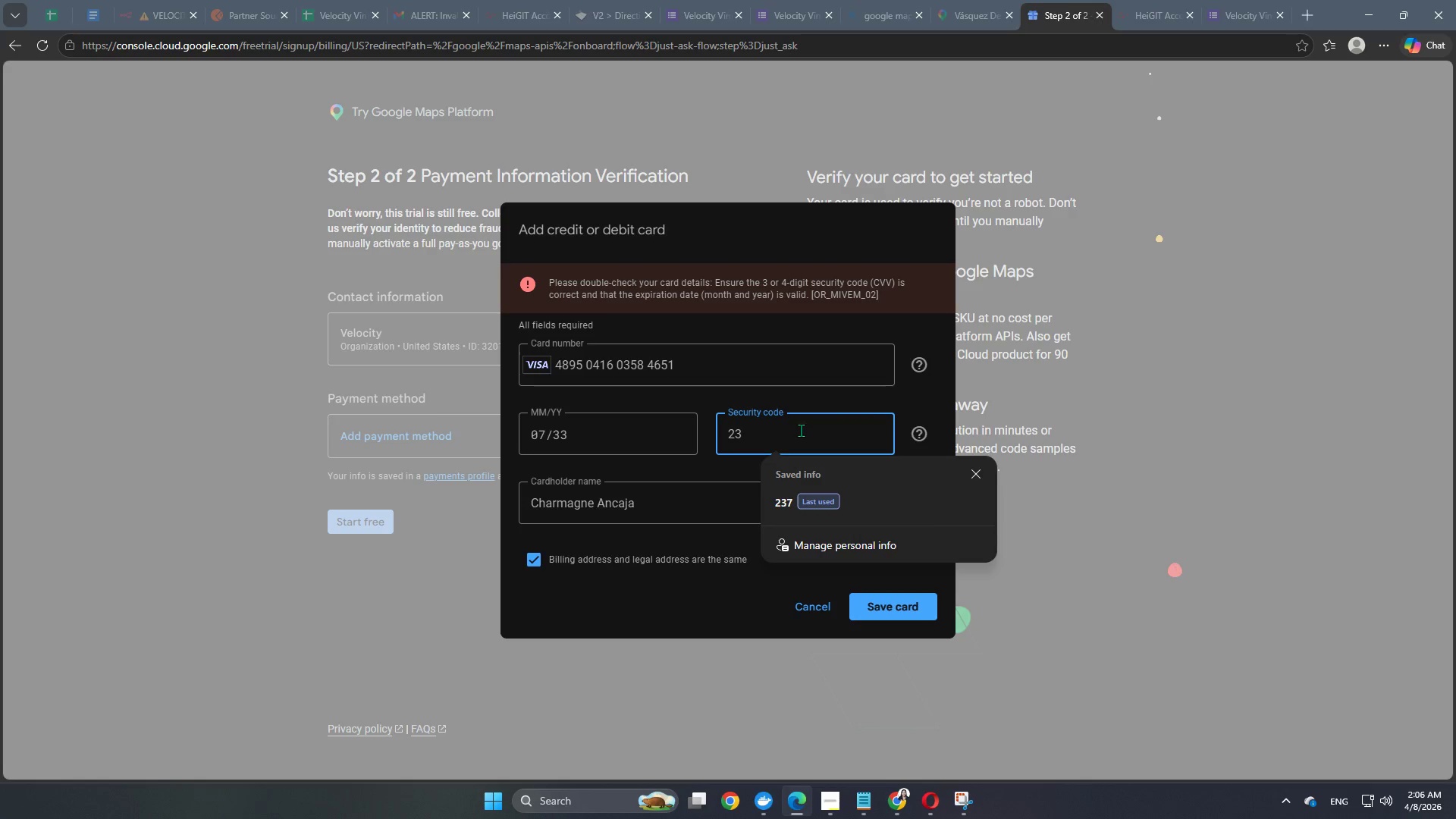 
key(Numpad7)
 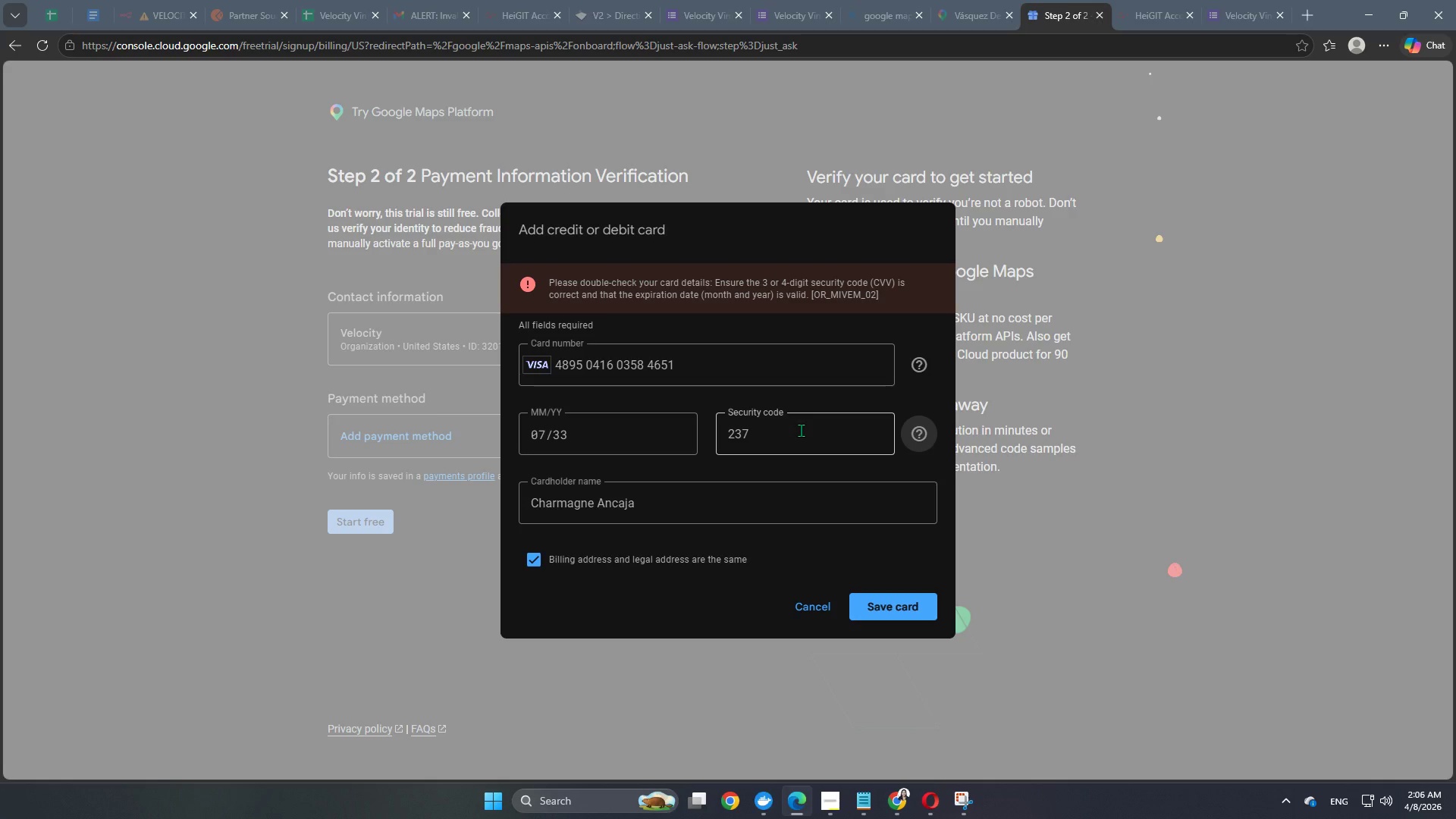 
key(NumpadEnter)
 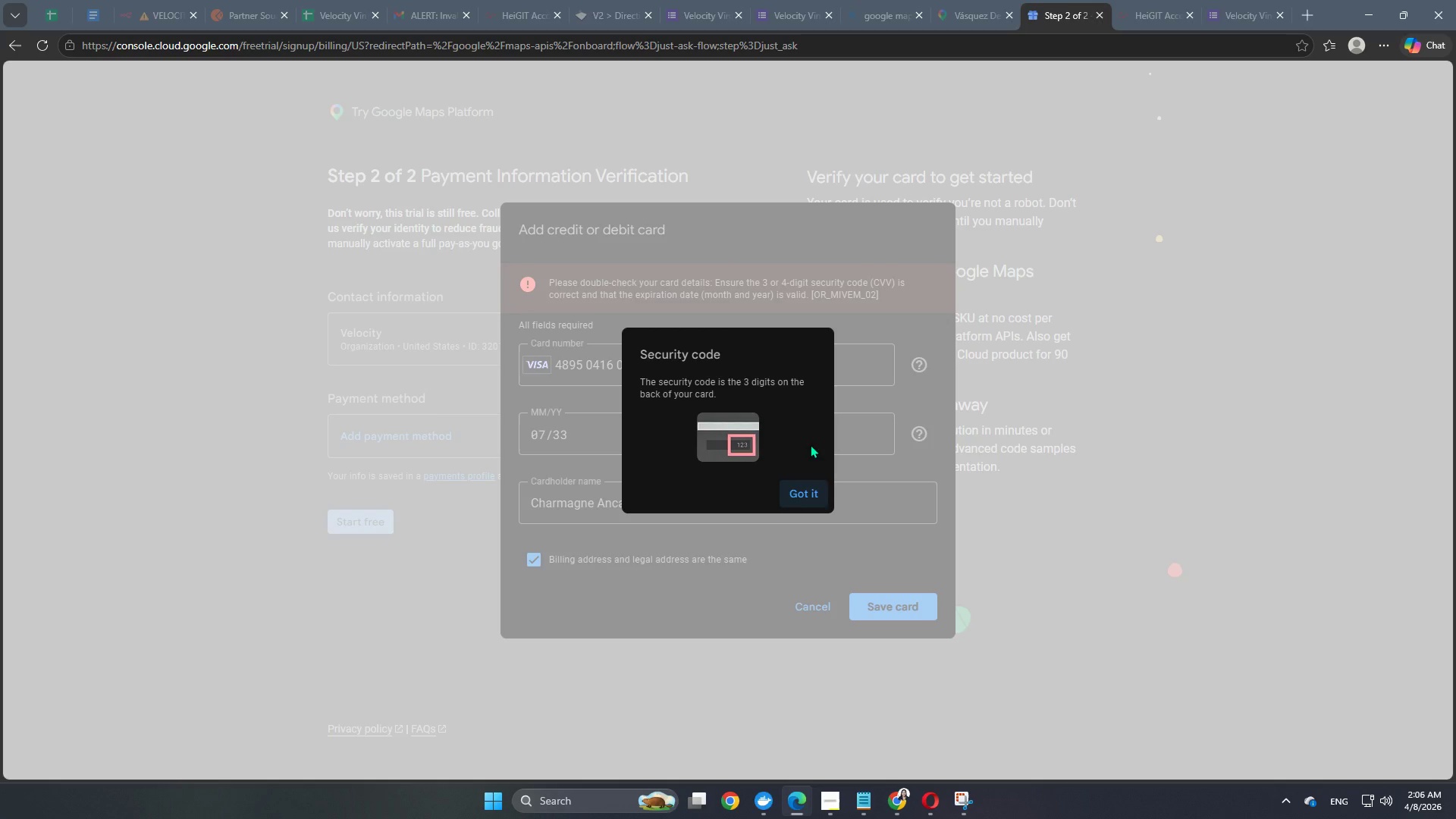 
left_click([806, 494])
 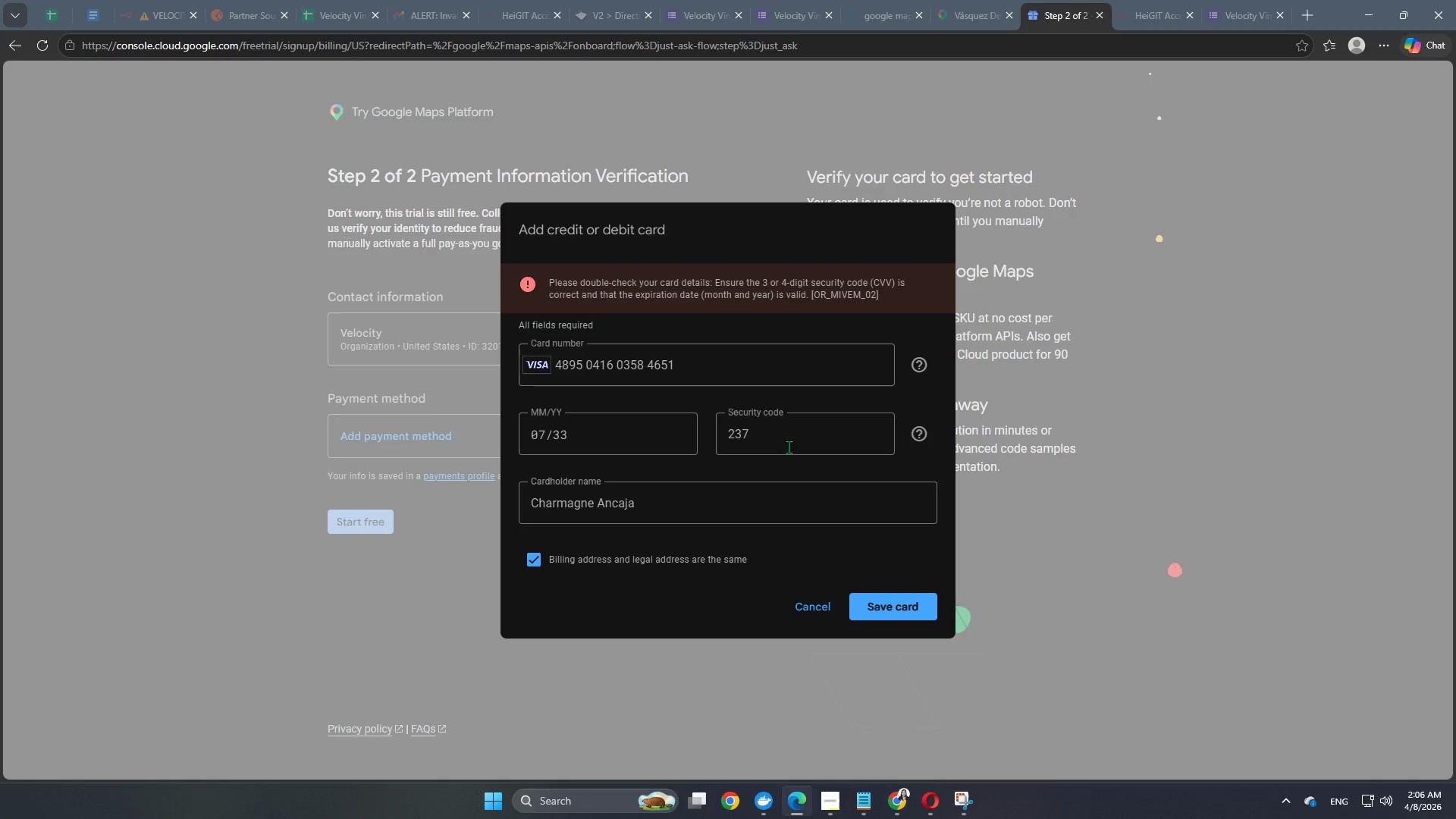 
left_click([780, 422])
 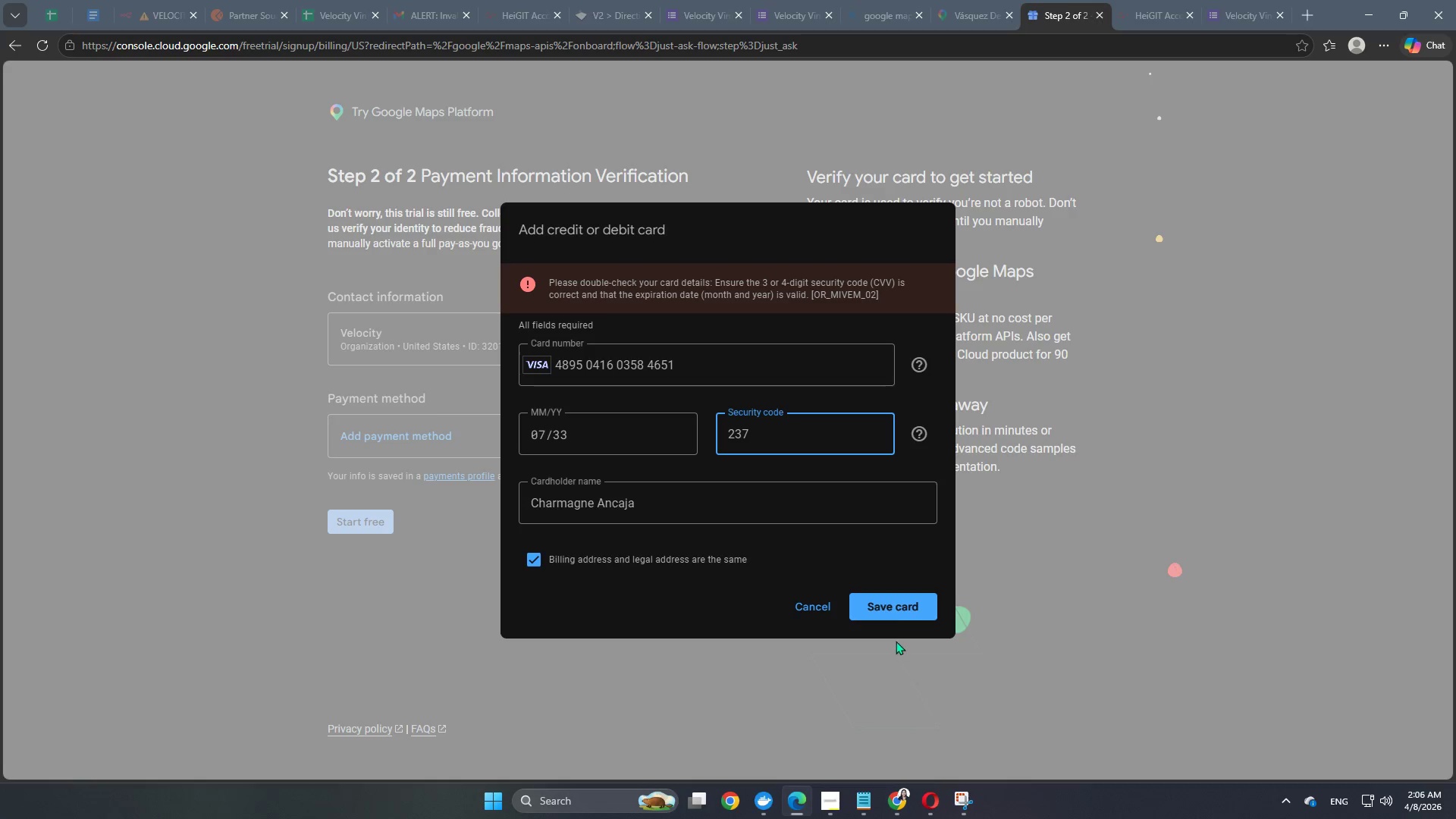 
left_click([893, 600])
 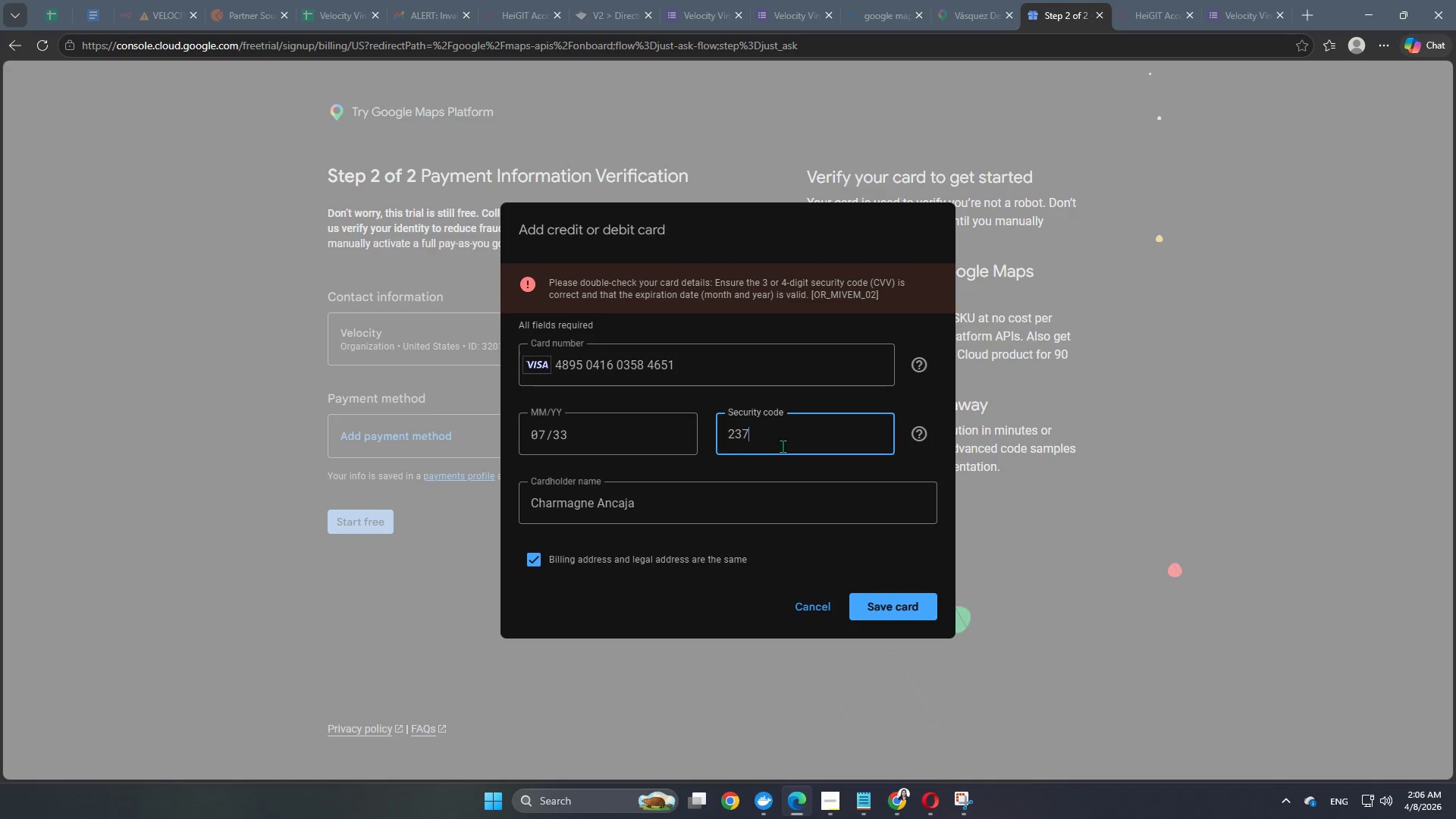 
left_click([914, 431])
 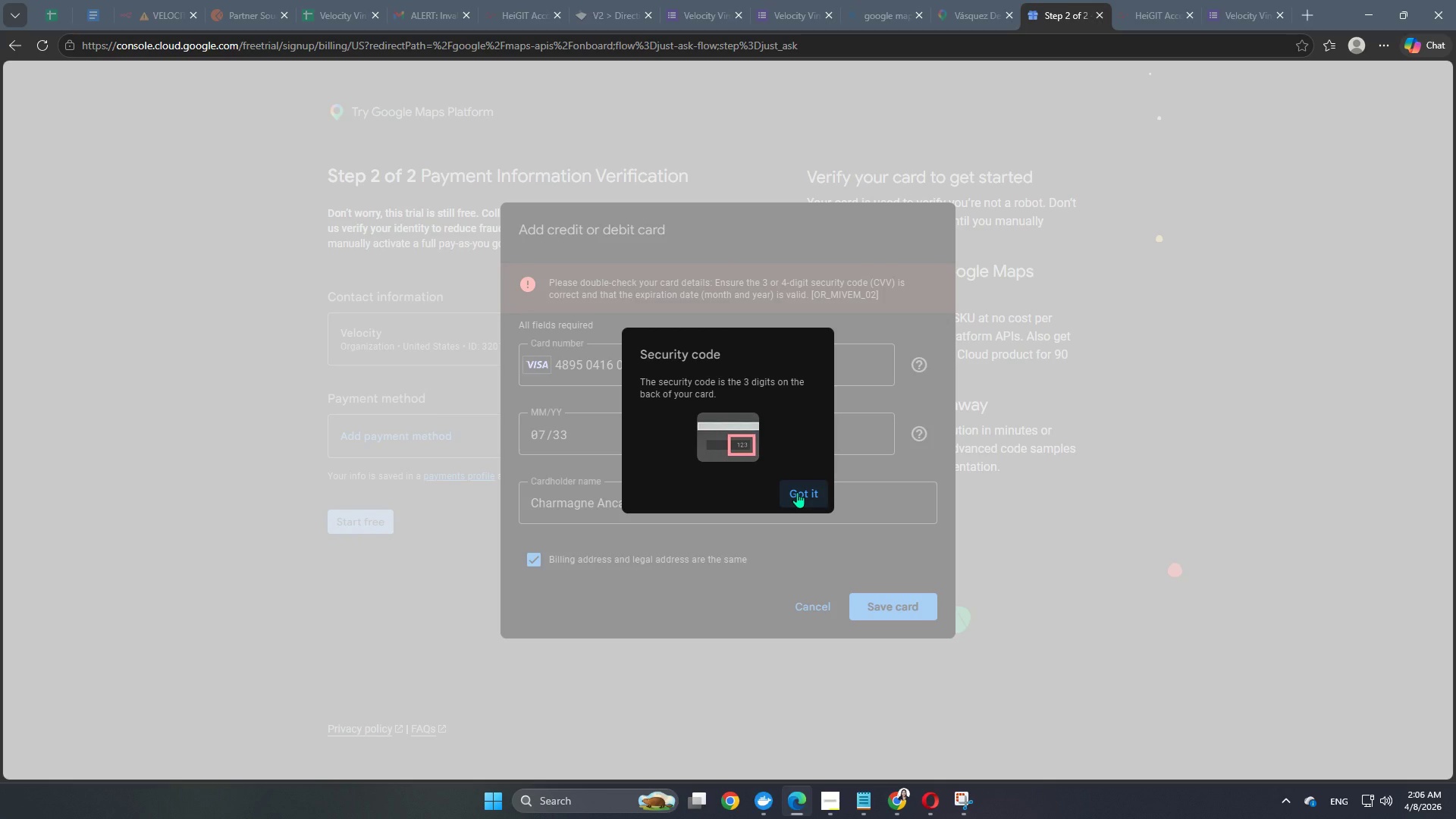 
wait(5.25)
 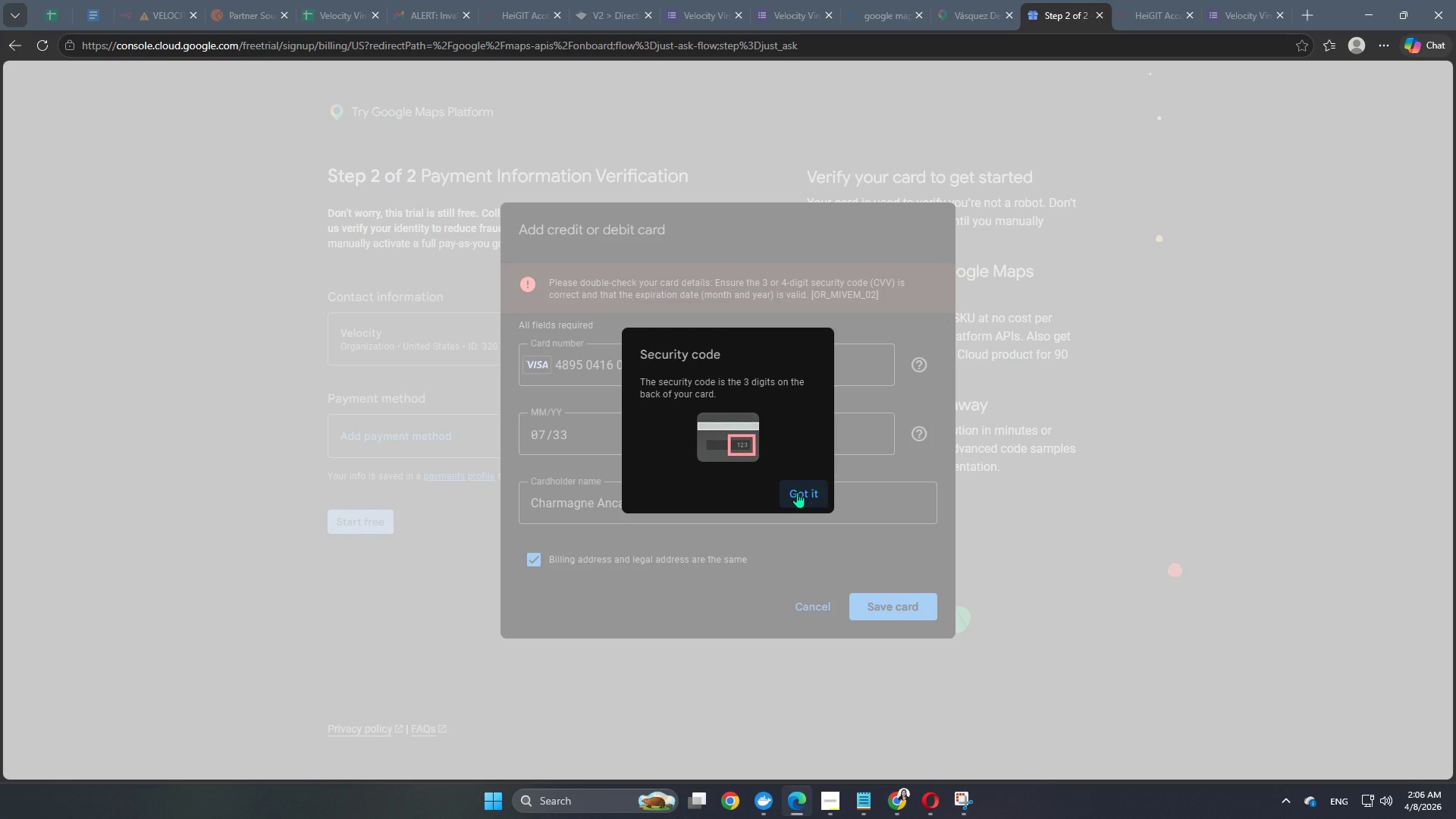 
left_click([802, 498])
 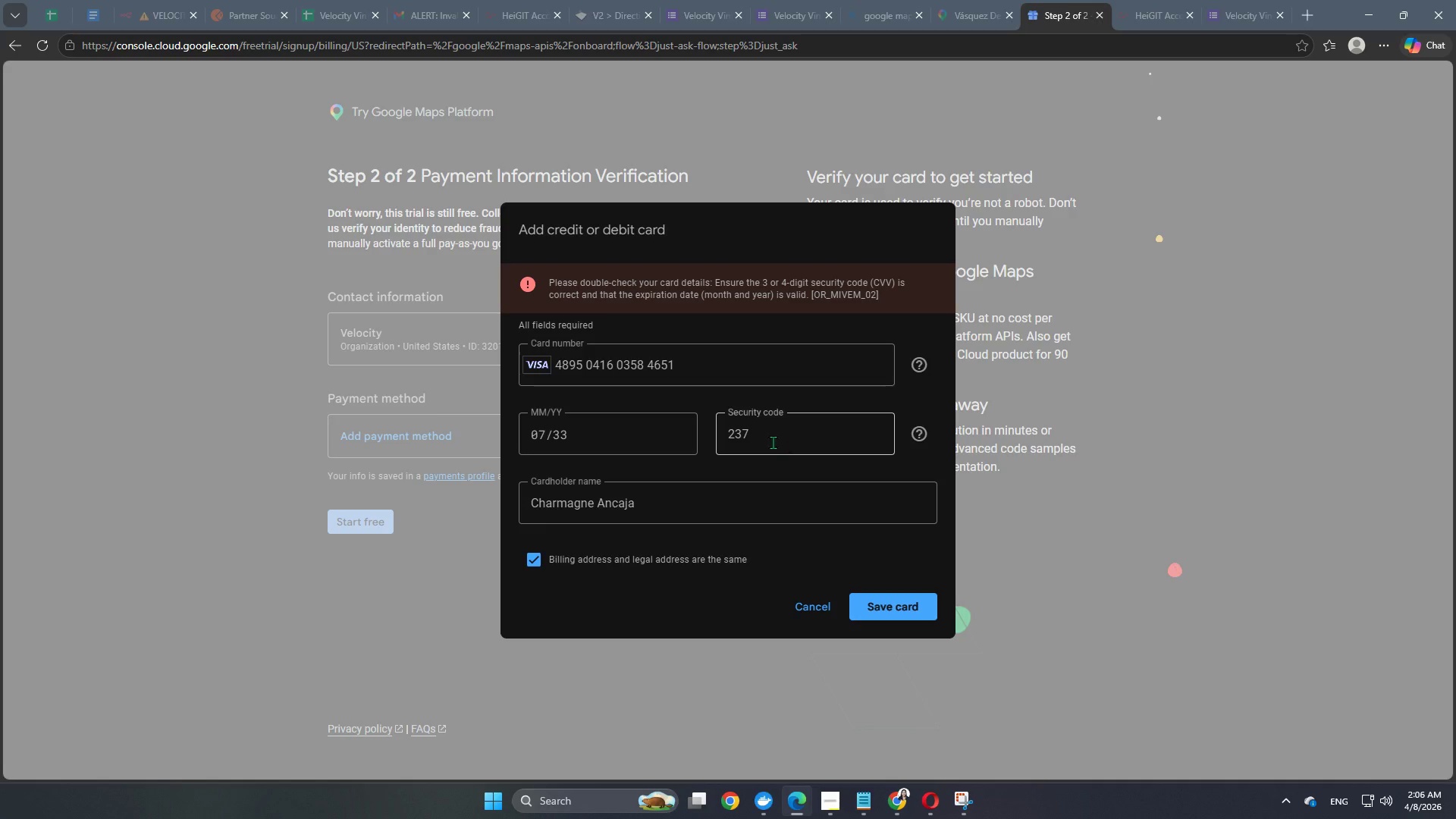 
left_click([763, 438])
 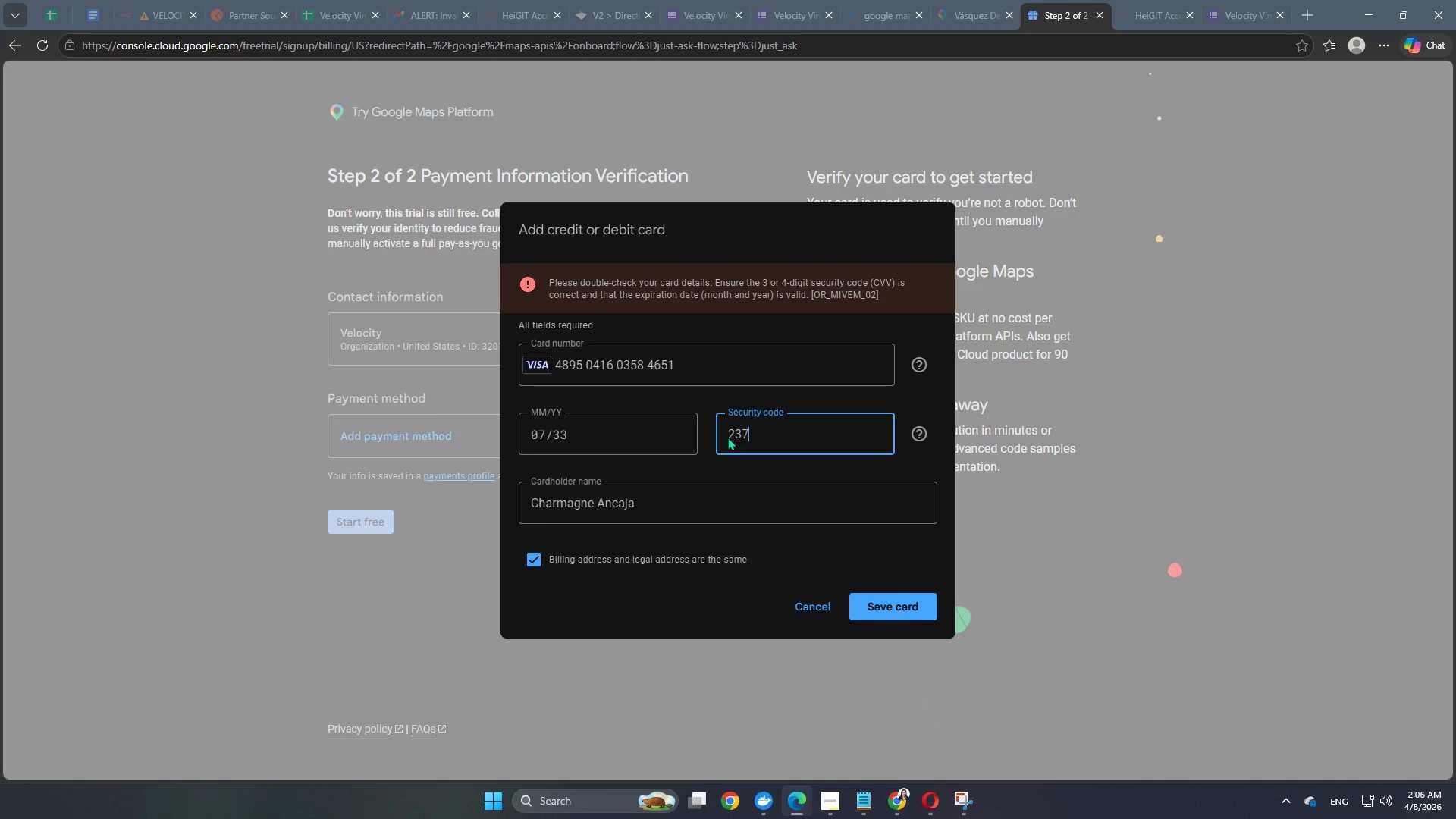 
left_click([727, 437])
 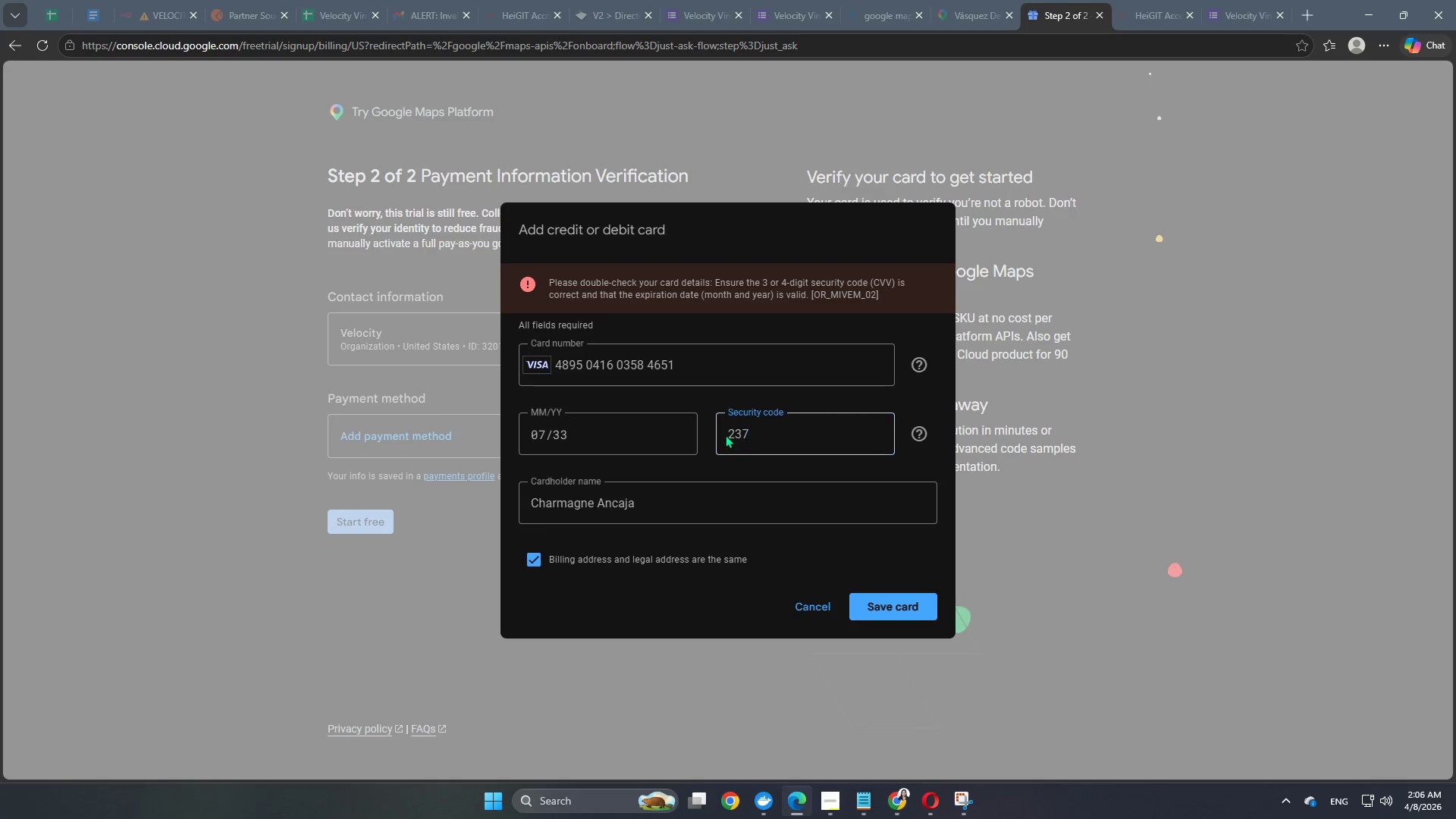 
left_click([725, 435])
 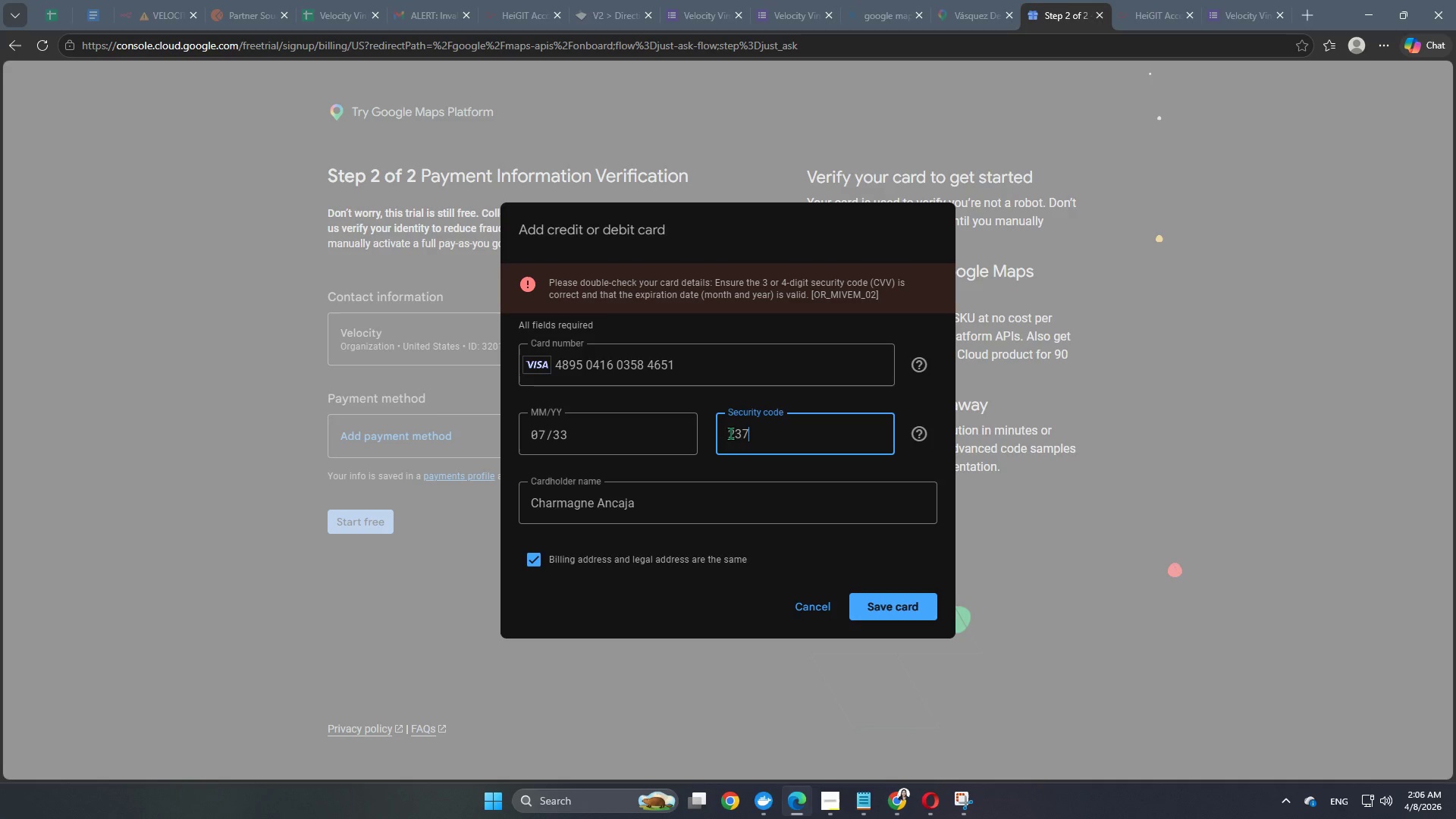 
left_click([731, 433])
 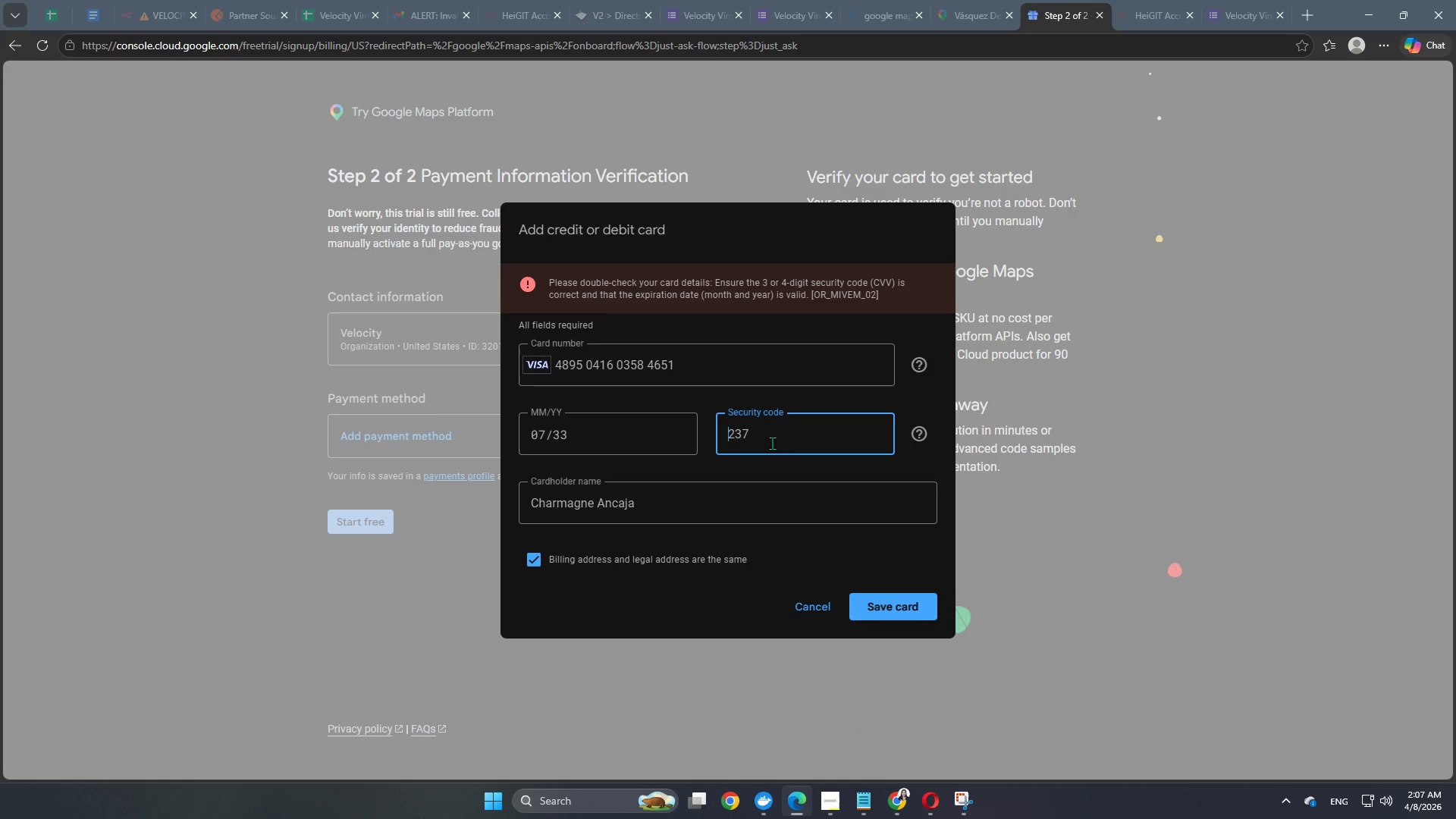 
key(Backspace)
 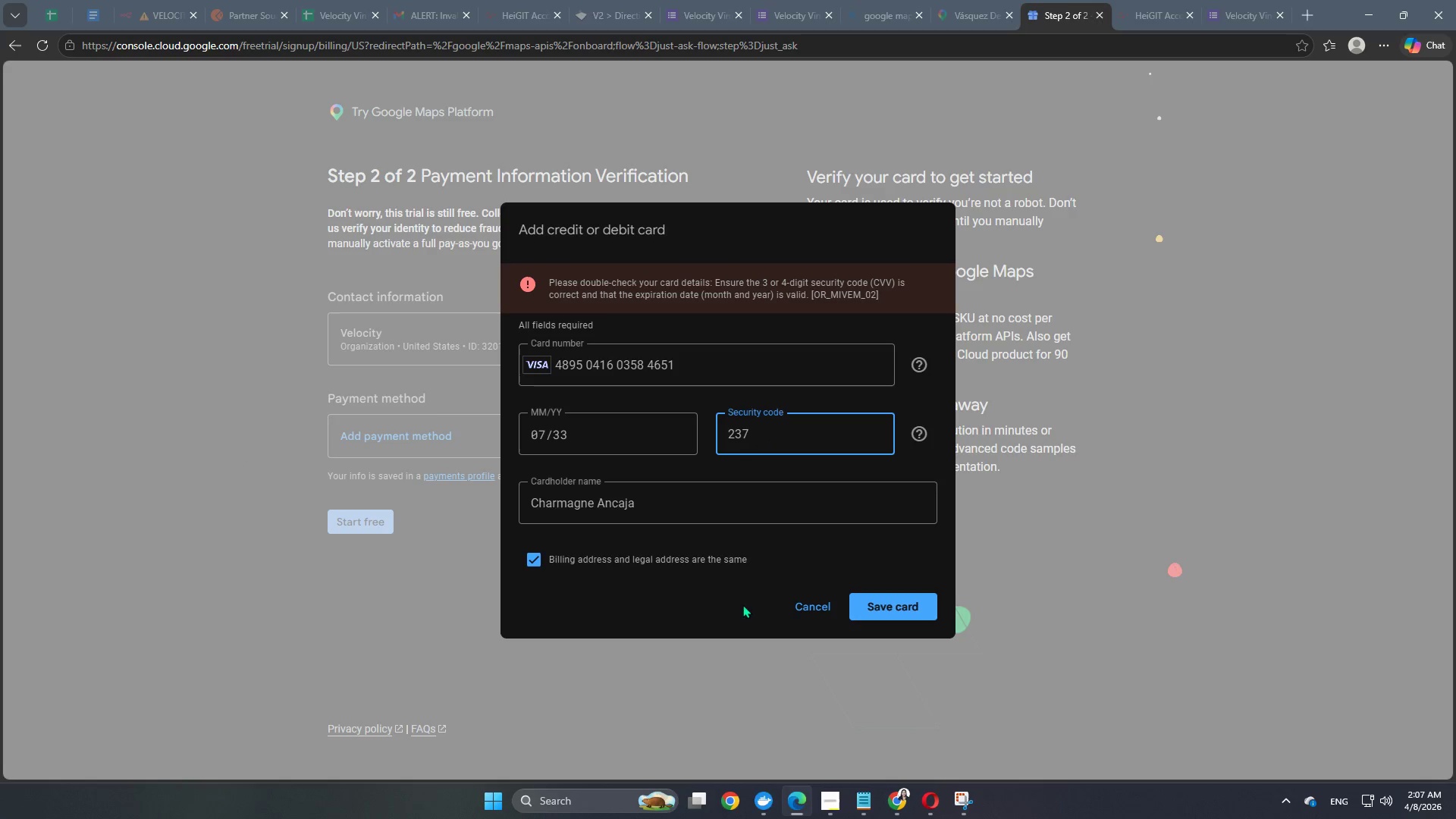 
left_click([900, 600])
 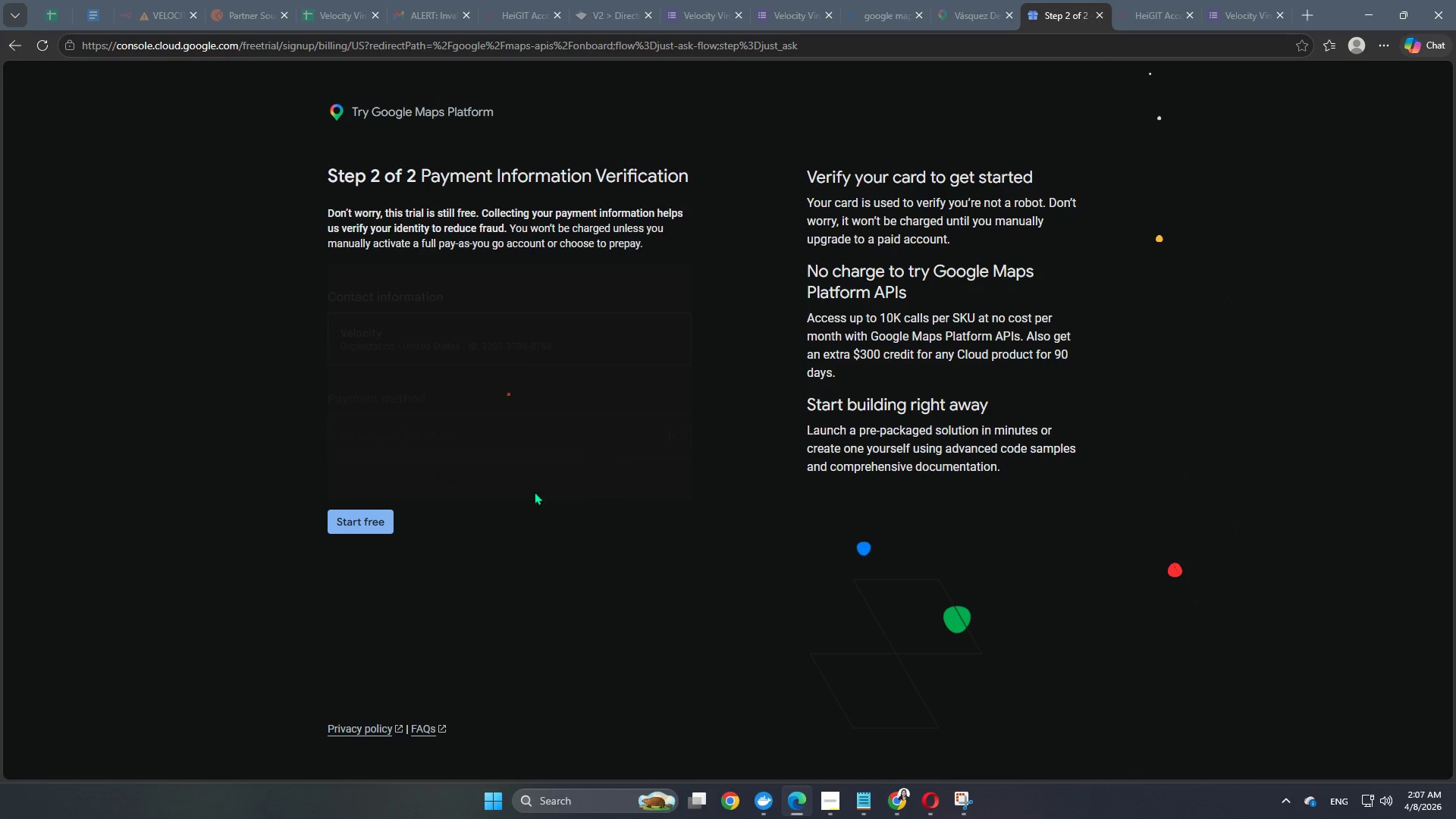 
left_click([391, 526])
 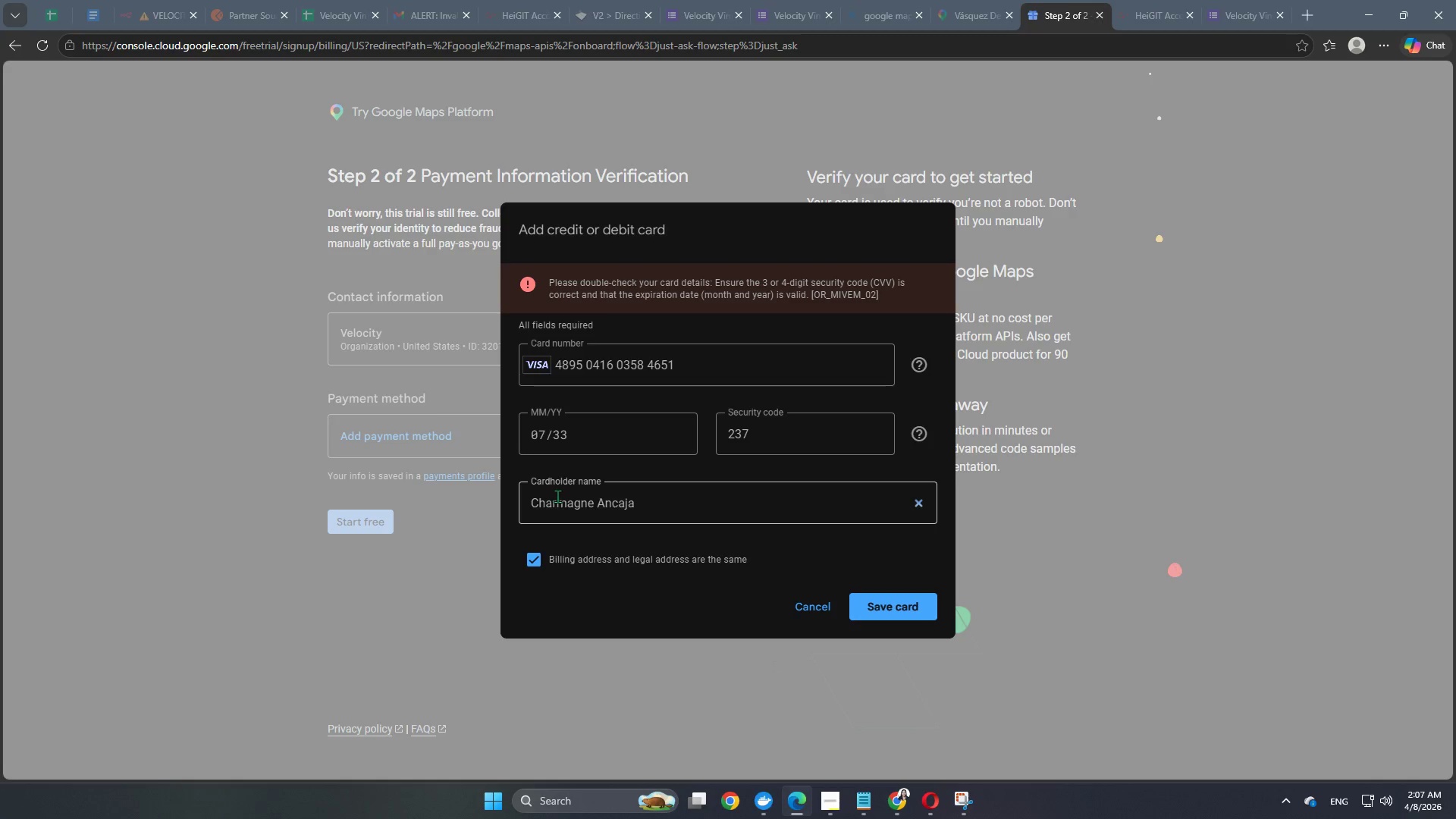 
left_click([637, 509])
 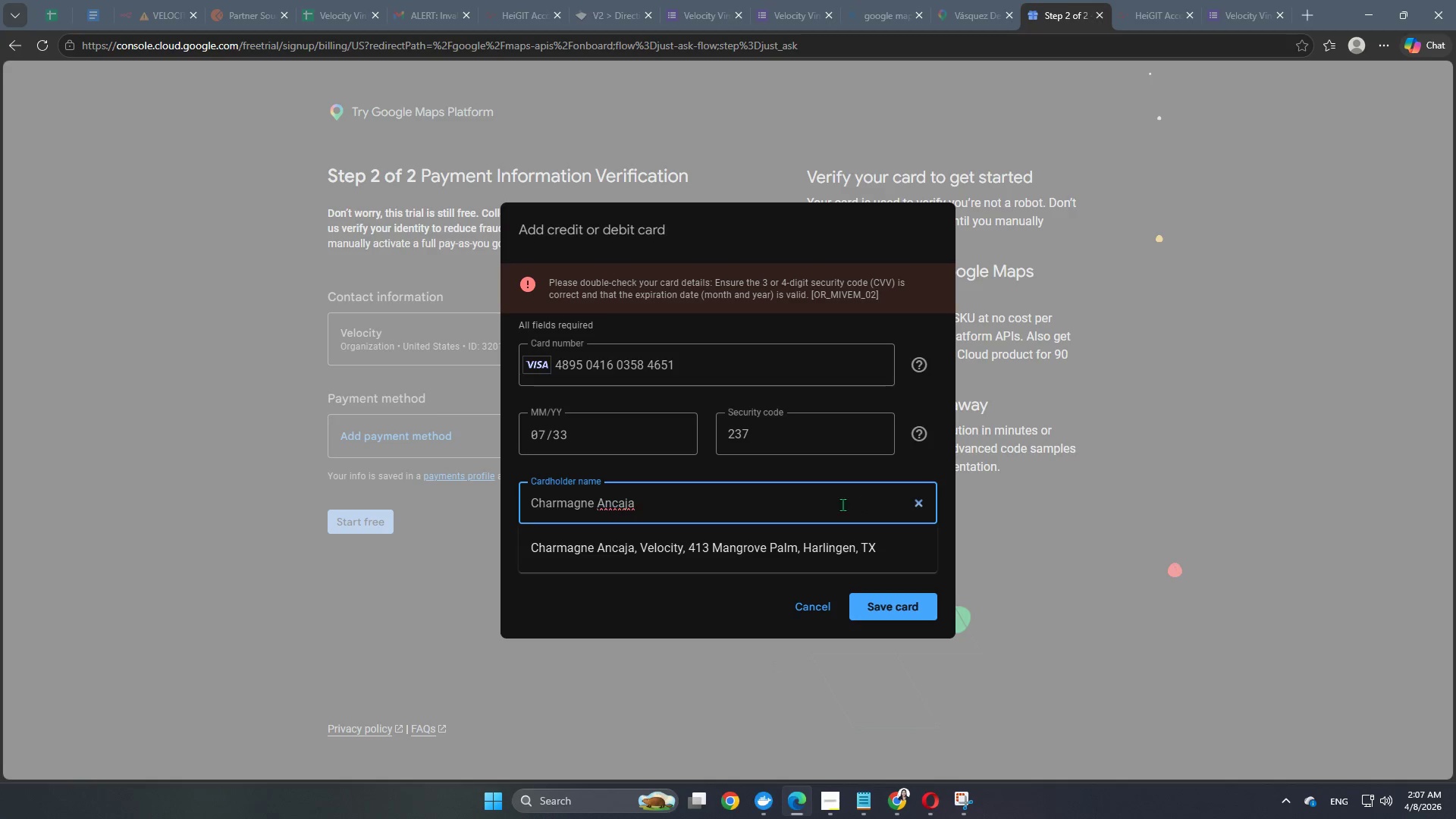 
left_click([695, 611])
 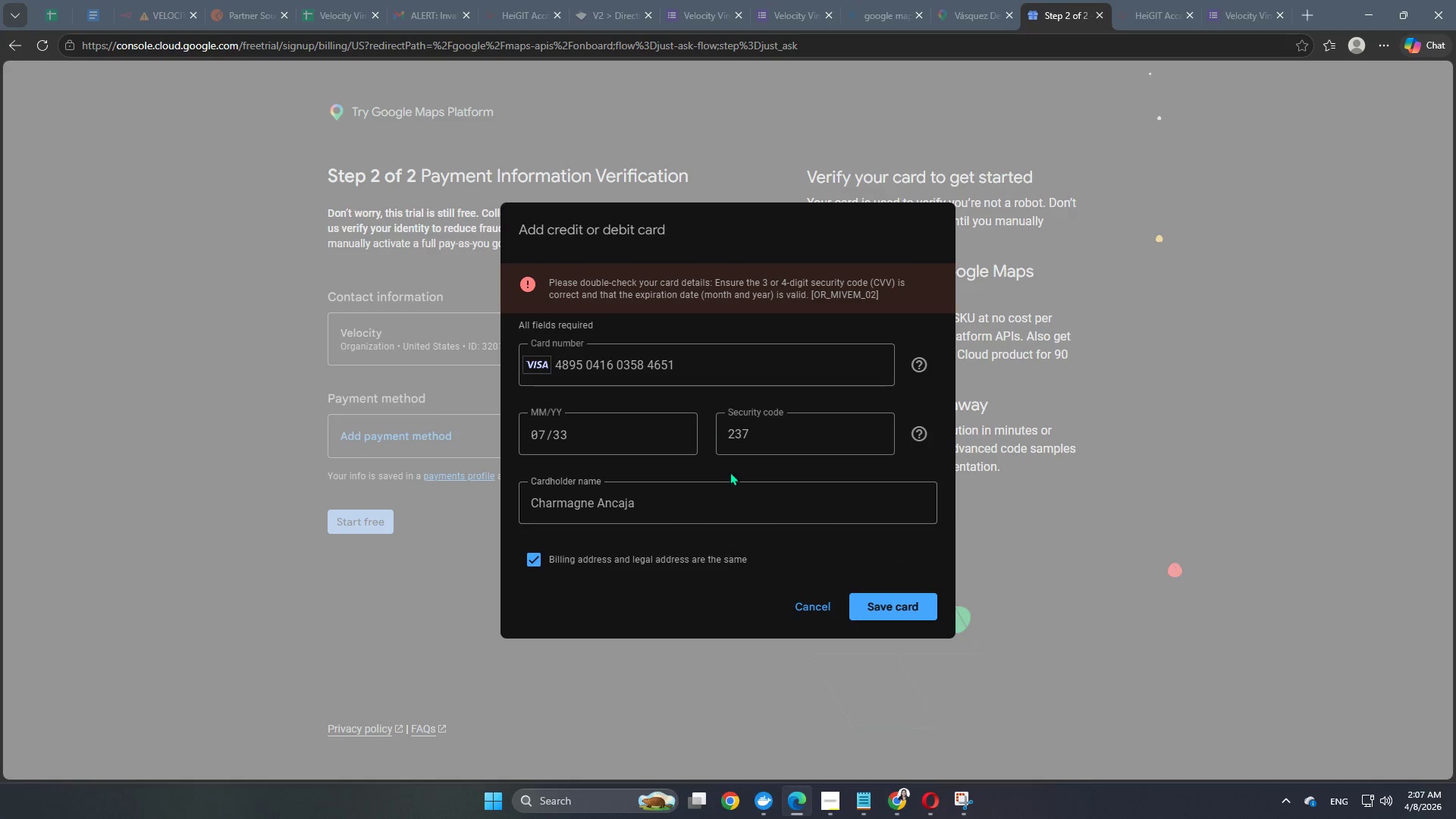 
left_click([753, 352])
 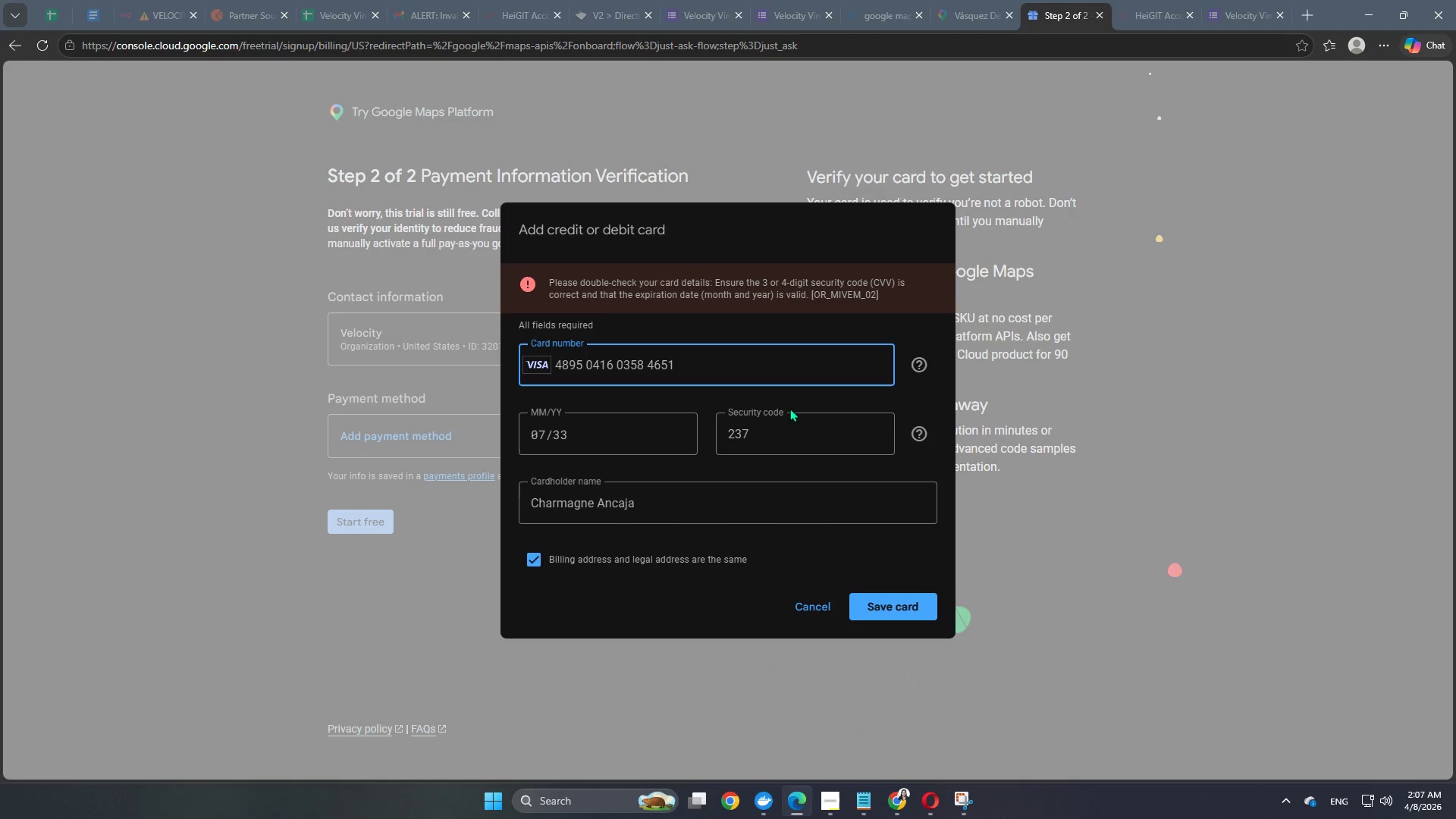 
scroll: coordinate [790, 410], scroll_direction: up, amount: 1.0
 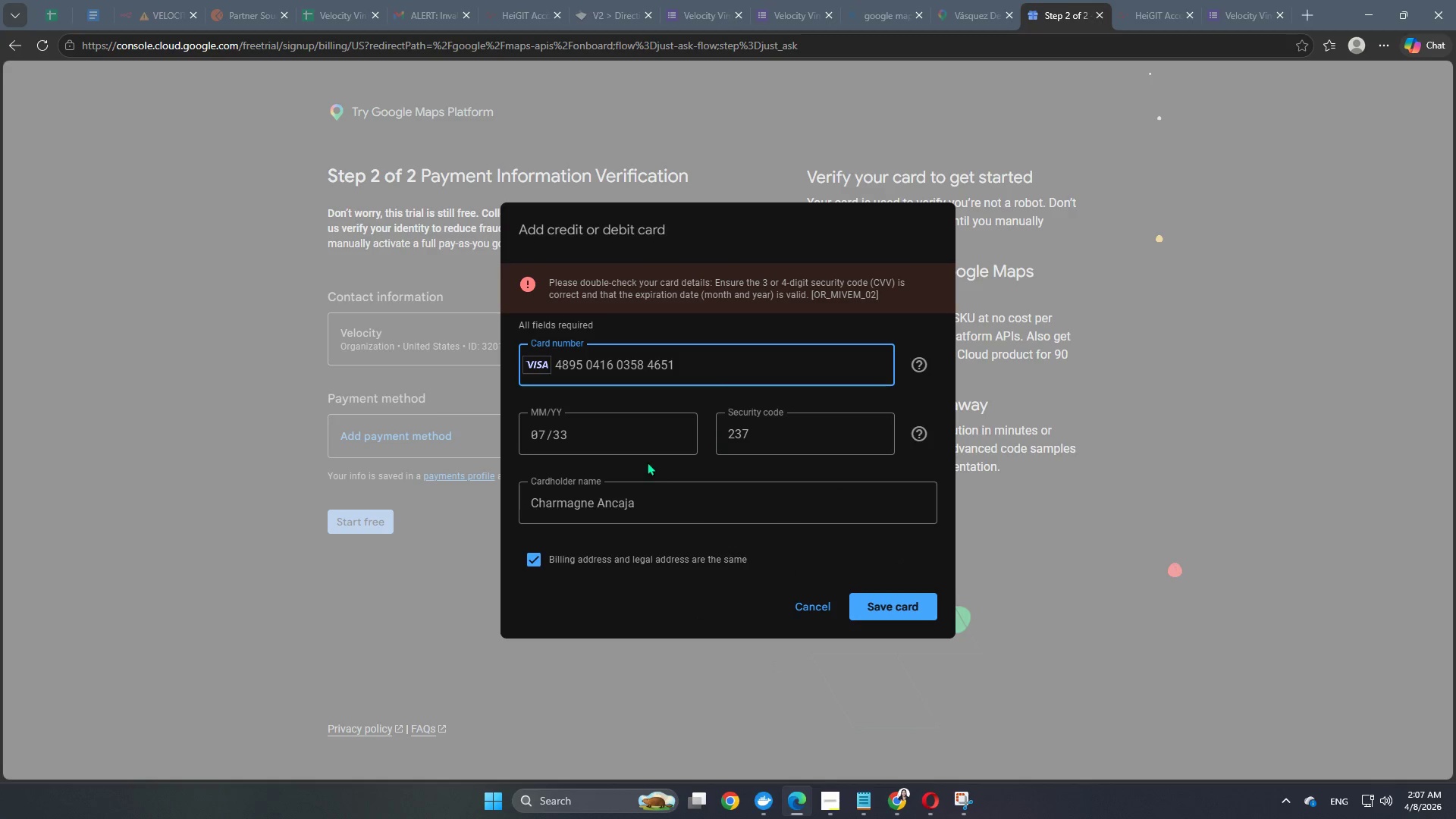 
left_click([653, 431])
 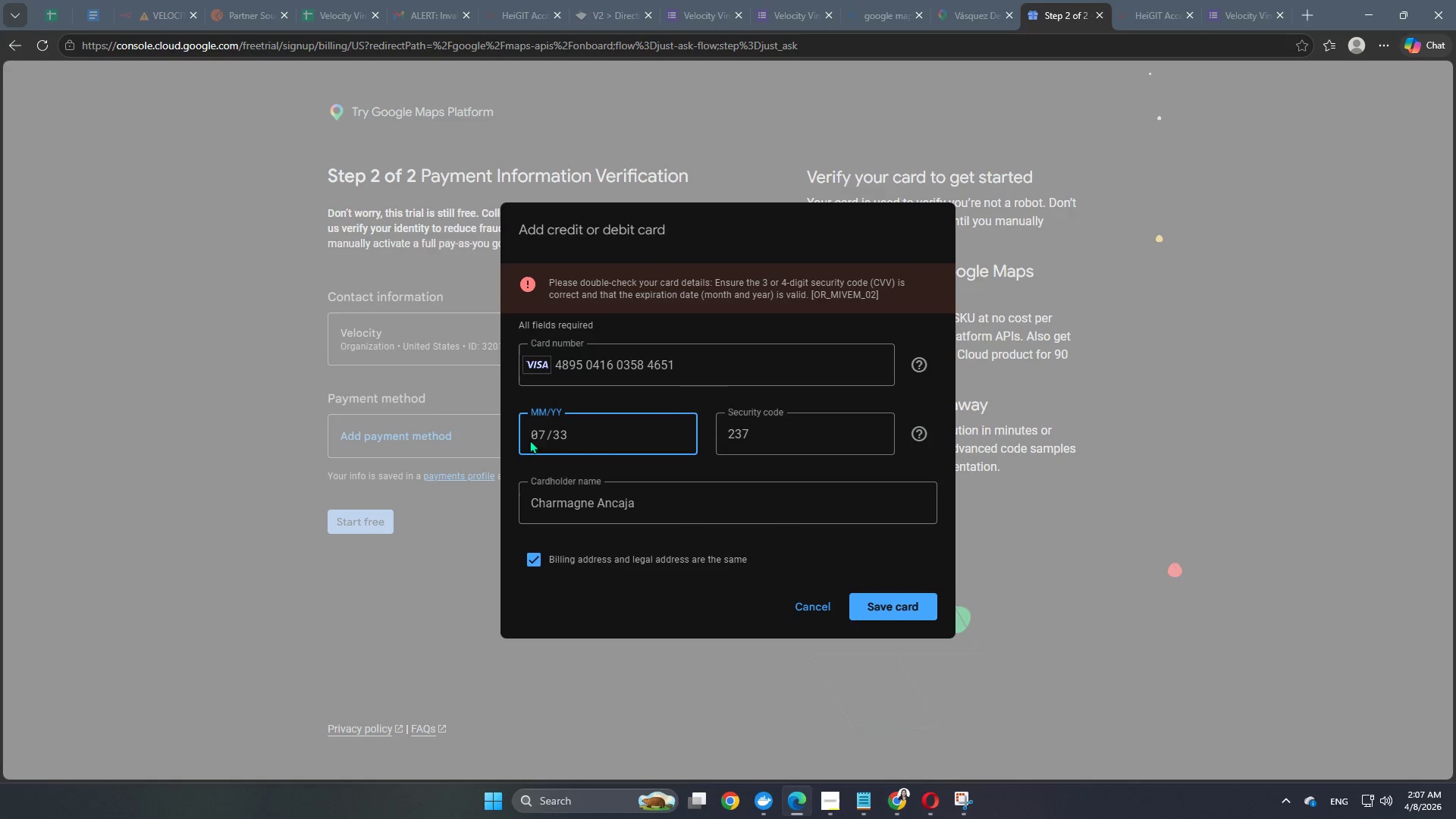 
left_click([533, 435])
 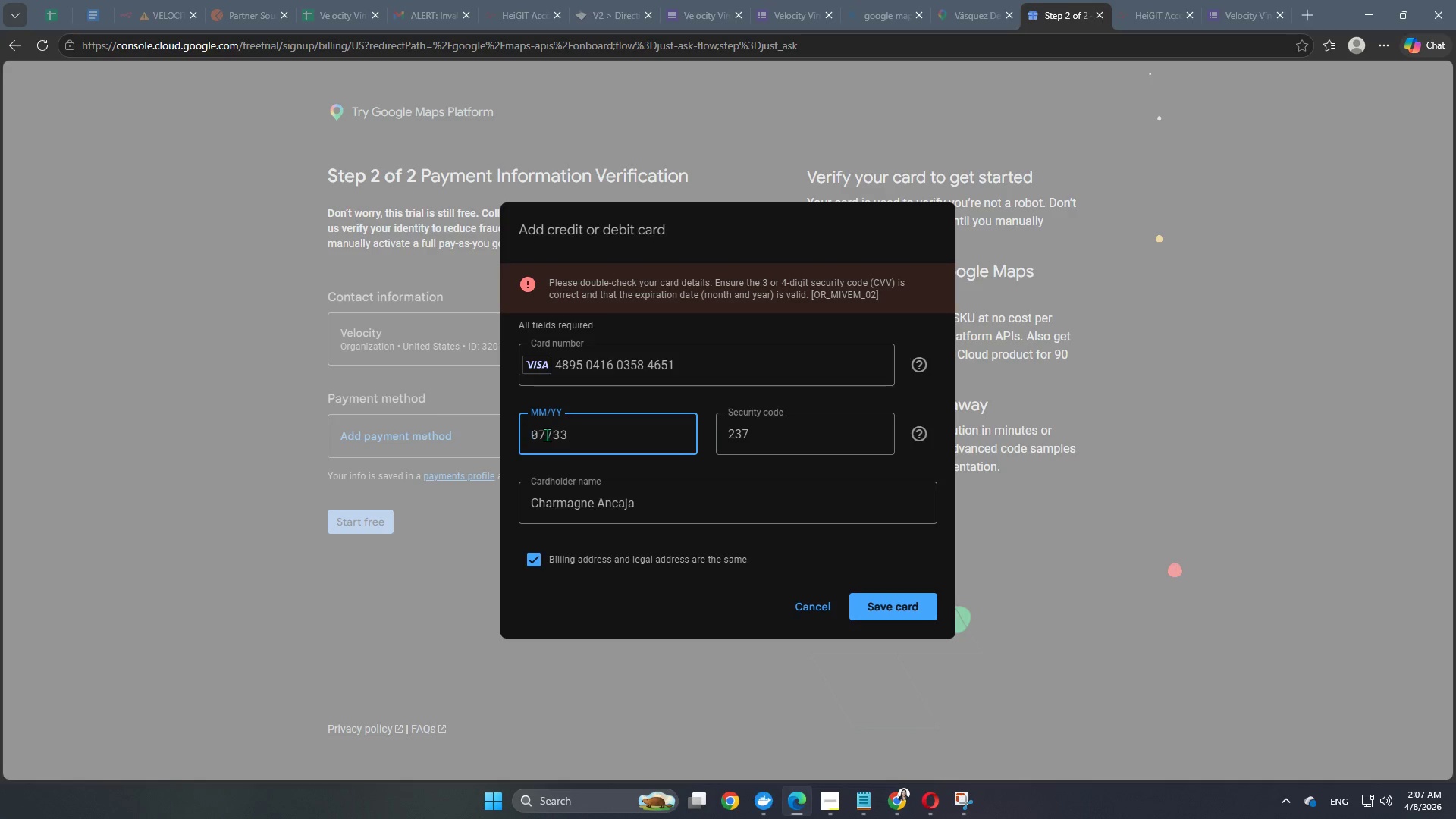 
left_click([538, 434])
 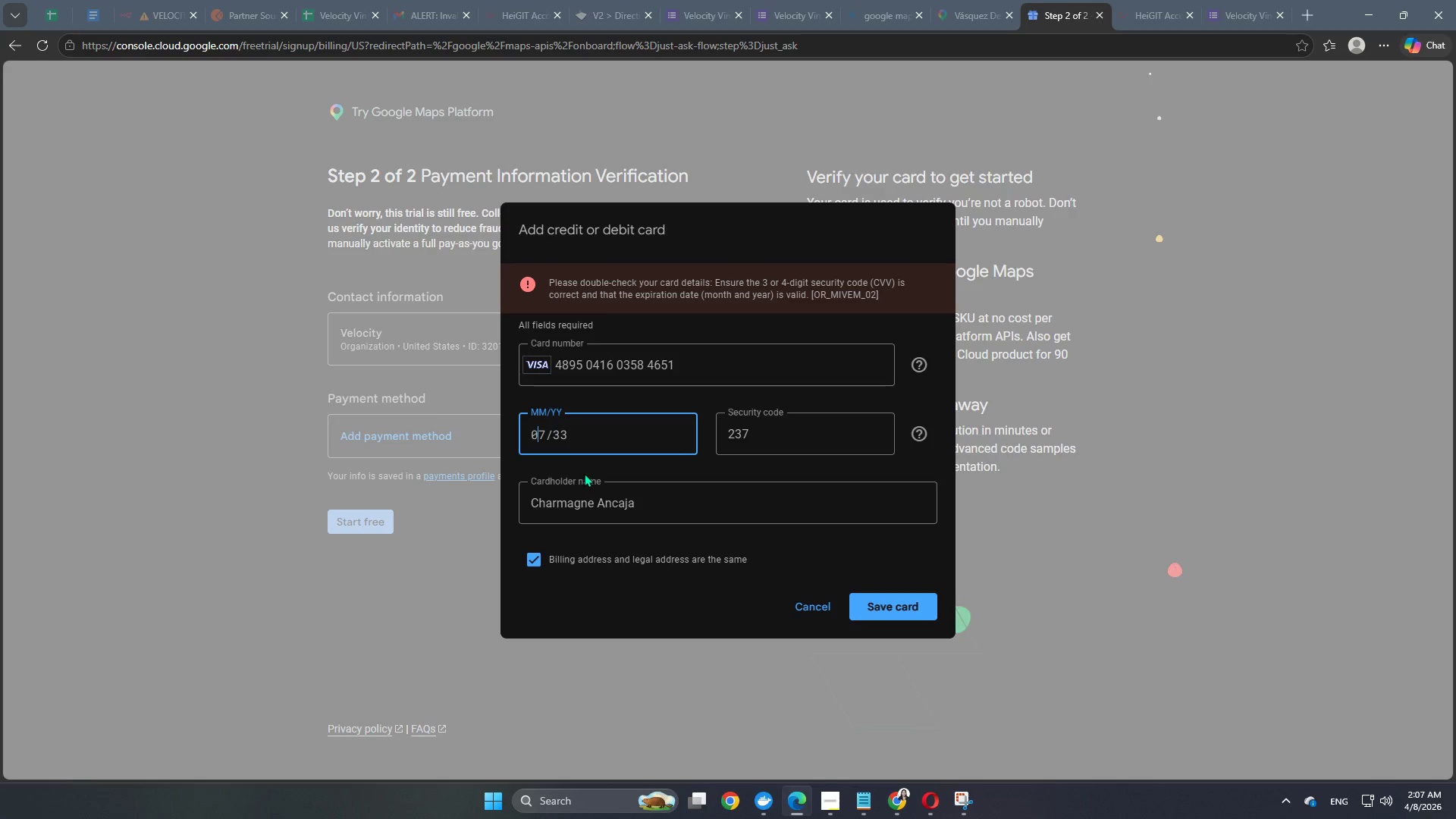 
key(Backspace)
 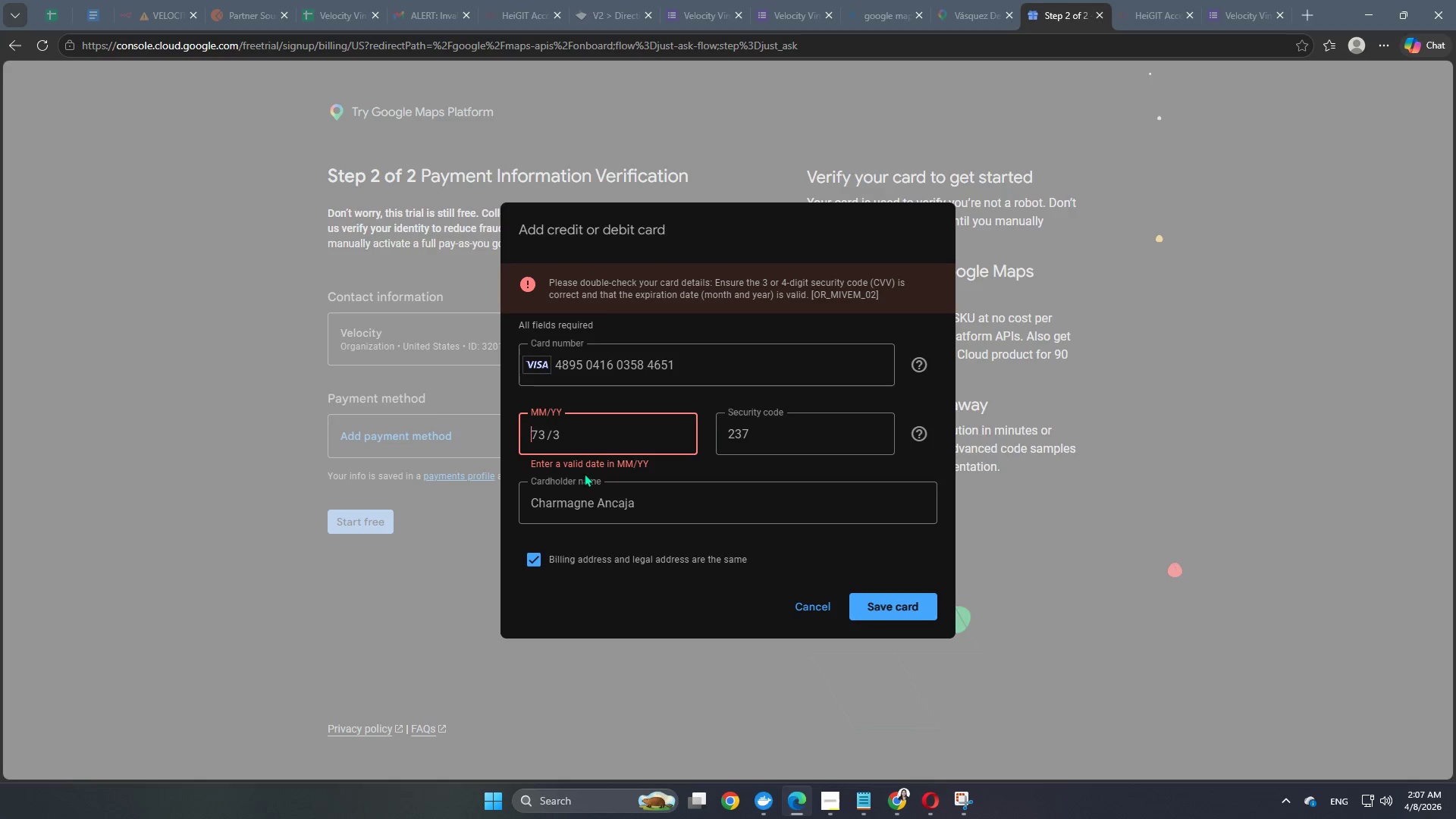 
key(Numpad0)
 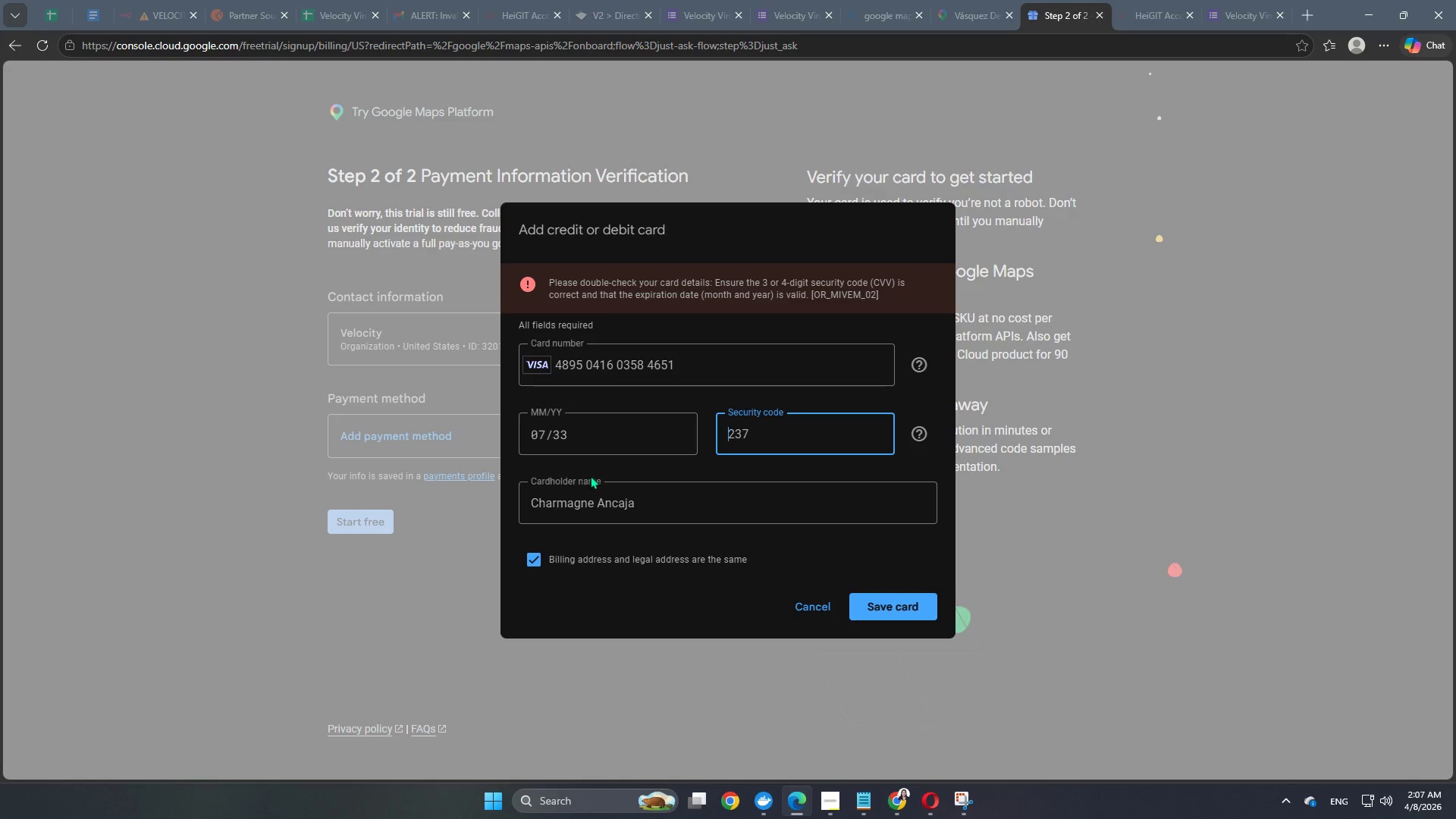 
left_click([871, 602])
 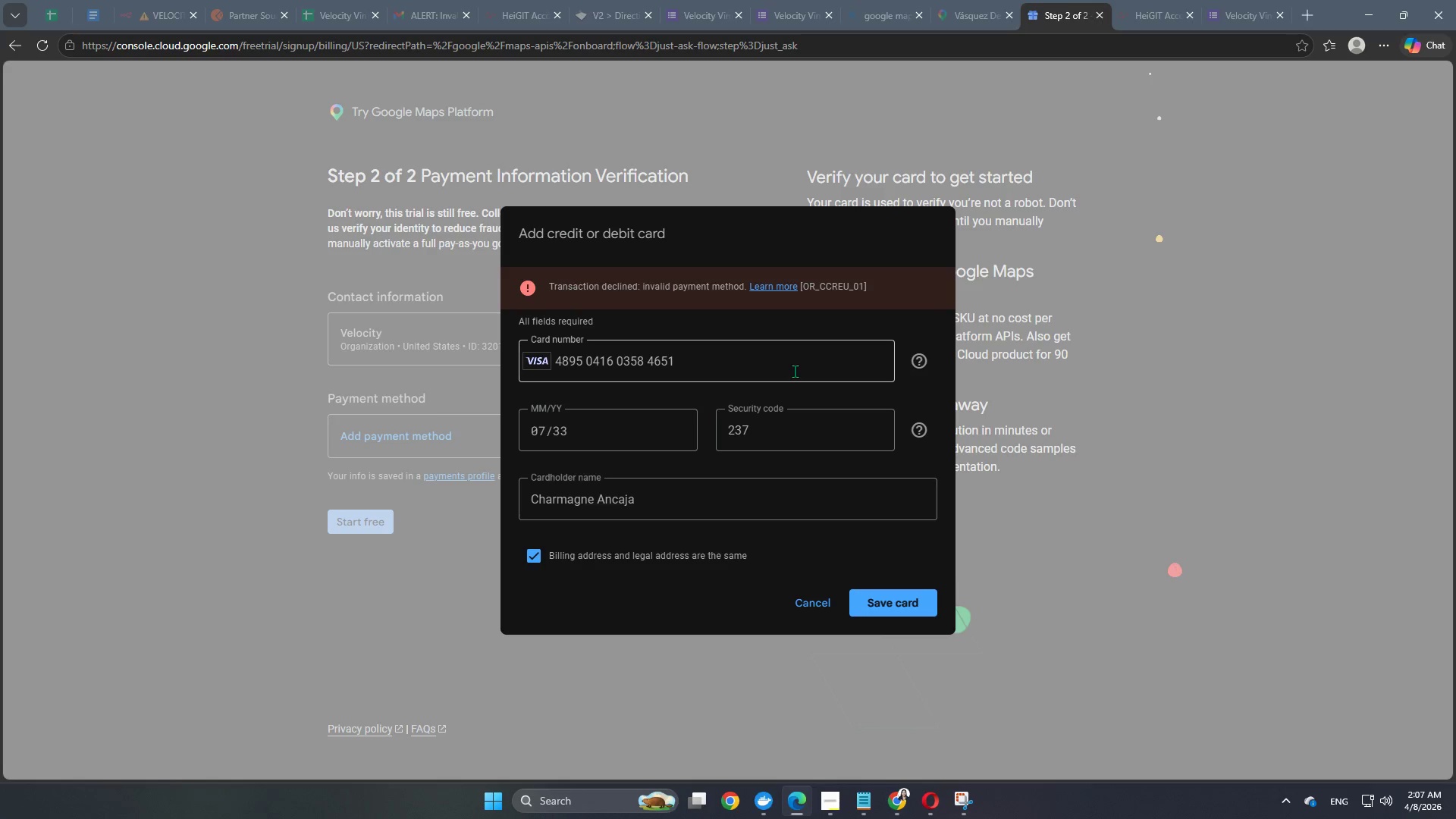 
wait(8.62)
 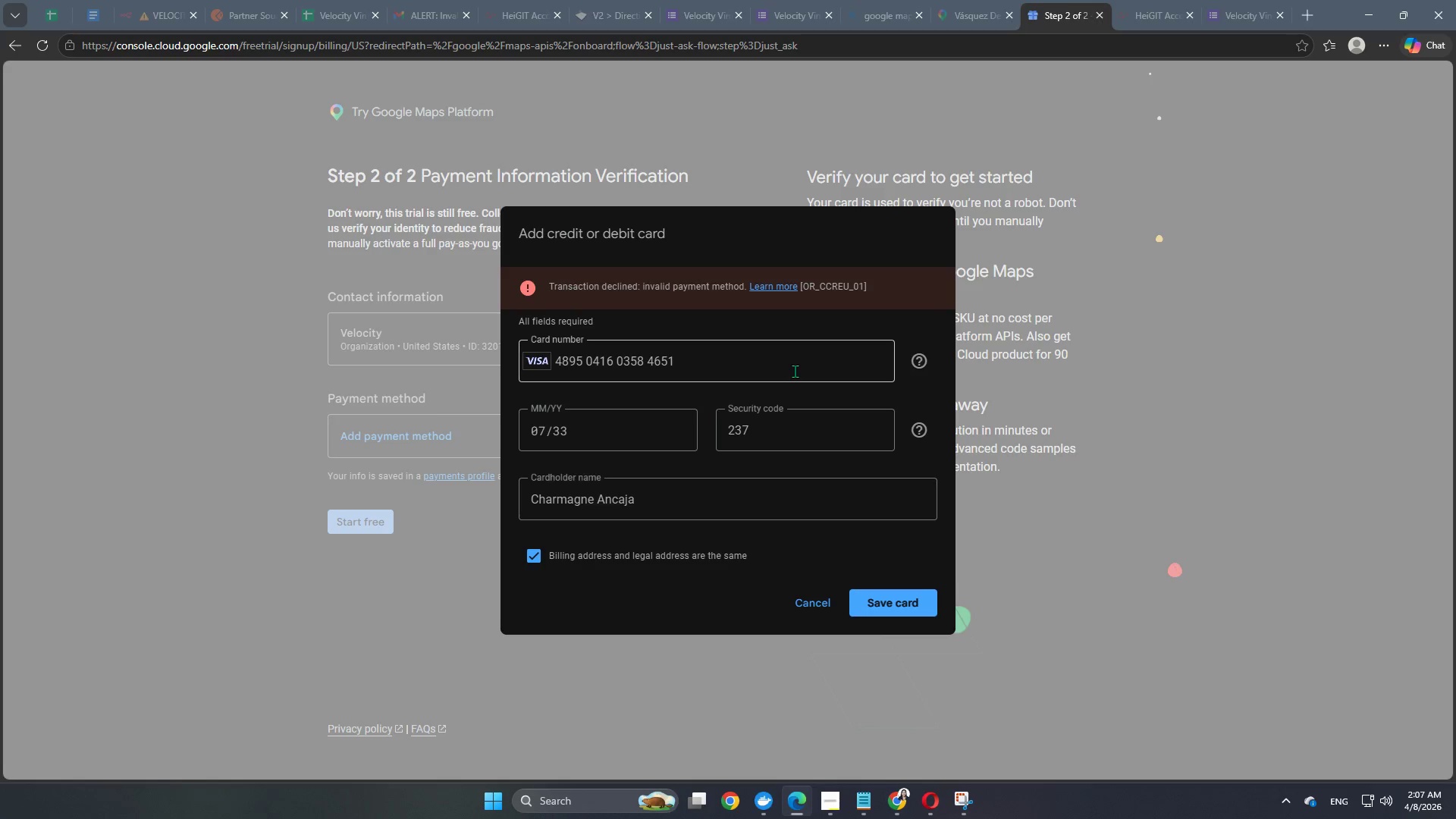 
left_click([726, 373])
 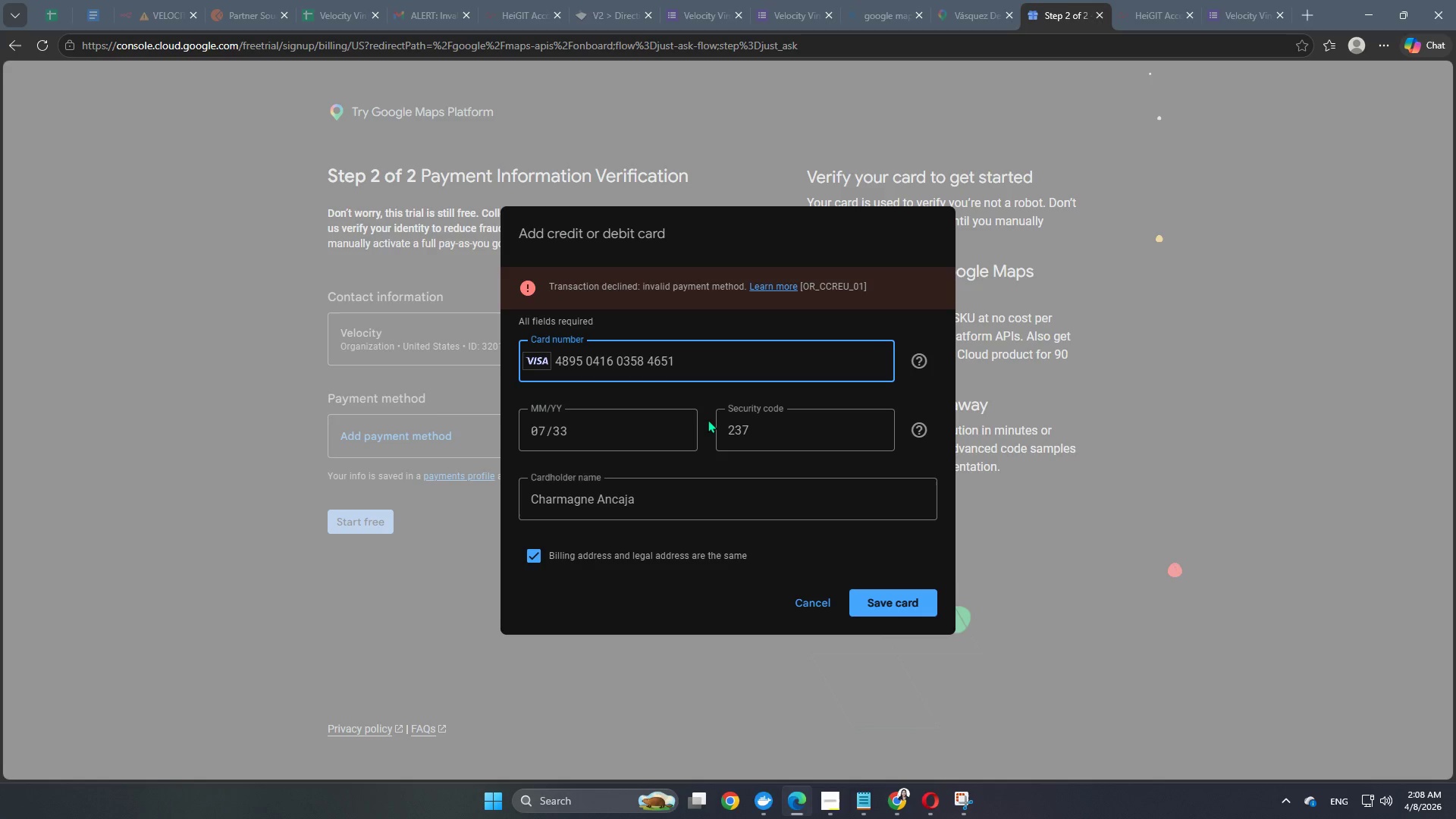 
wait(84.89)
 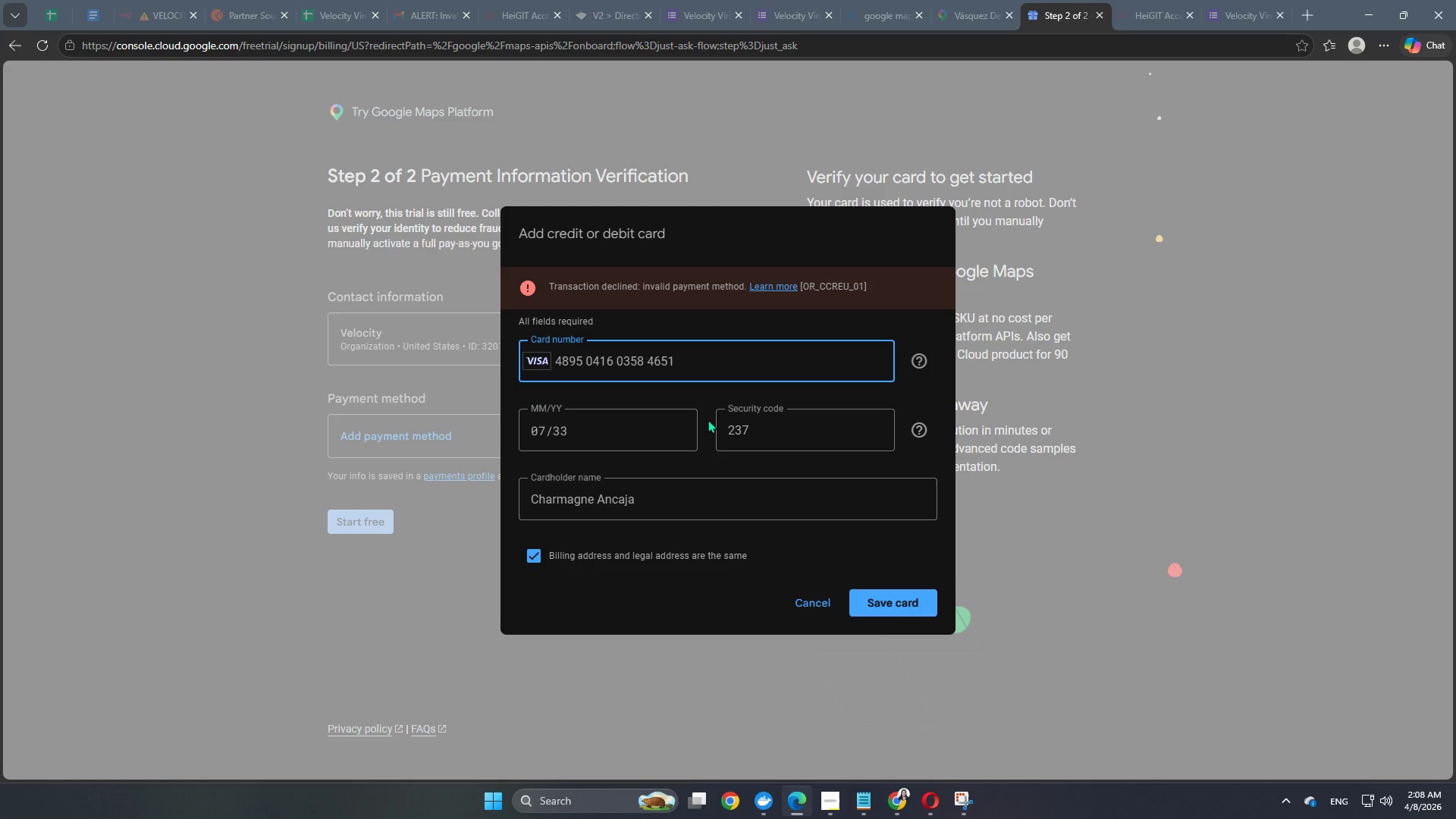 
left_click_drag(start_coordinate=[719, 366], to_coordinate=[408, 370])
 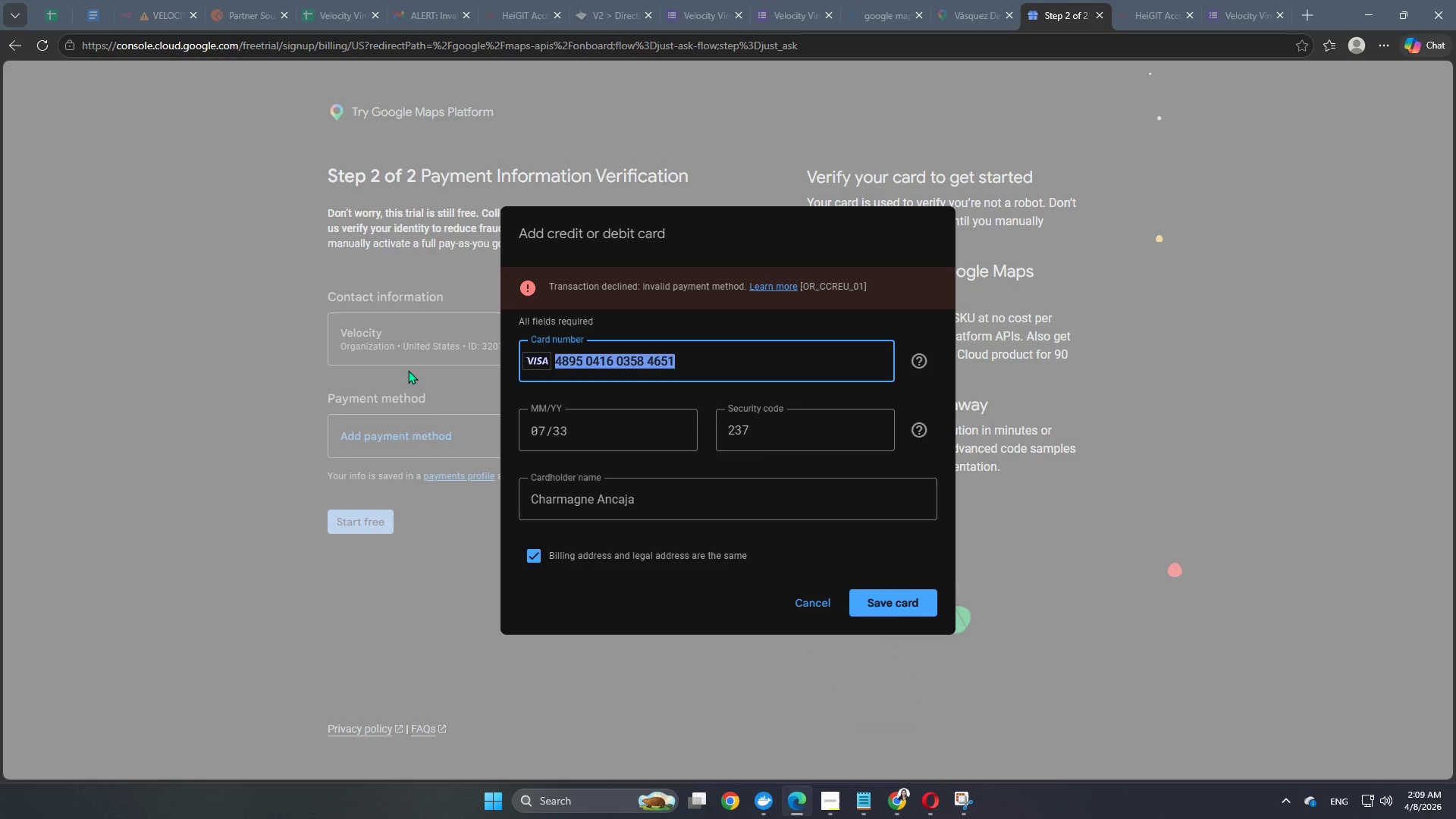 
key(Backspace)
 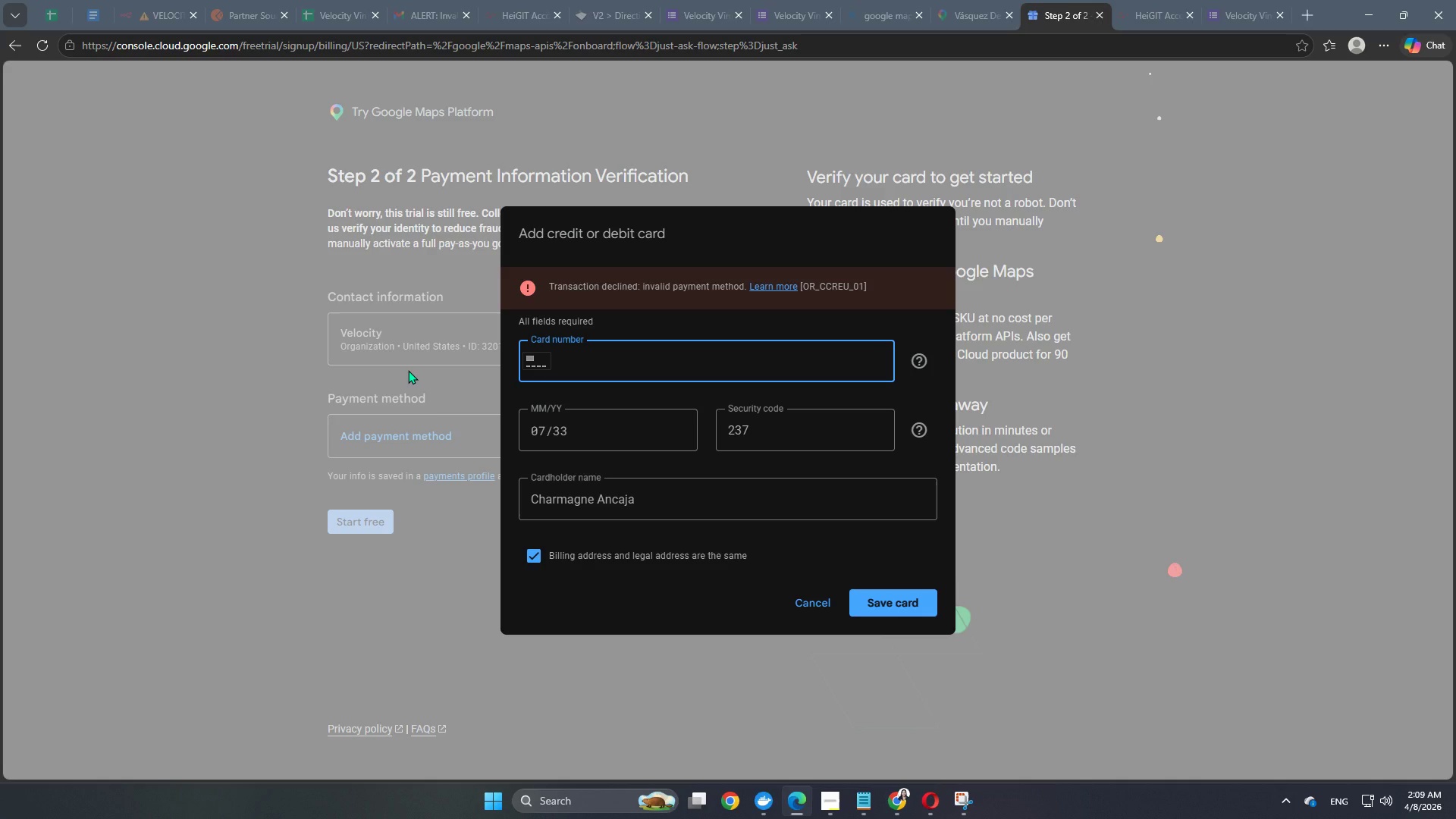 
wait(14.19)
 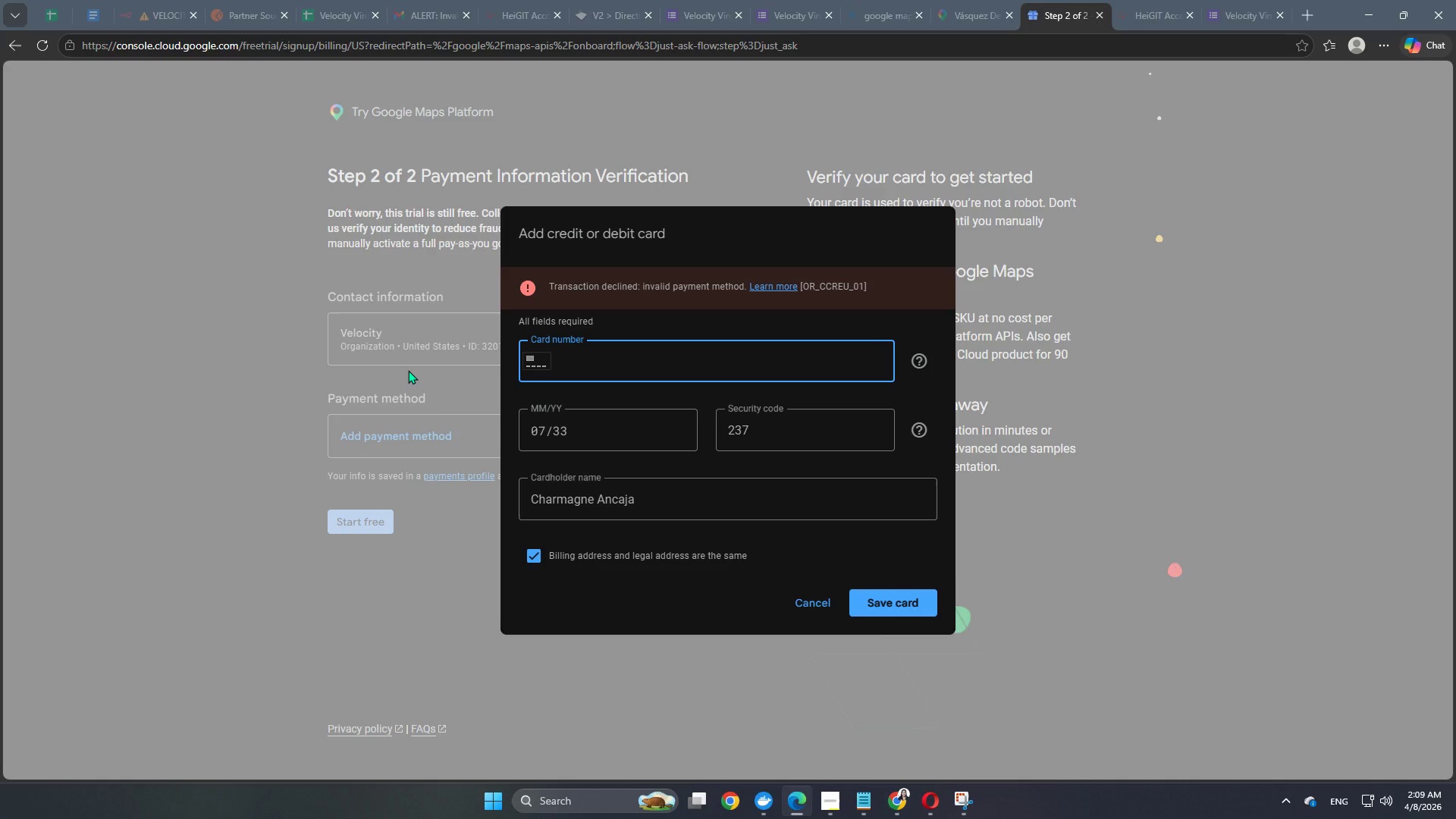 
key(Numpad5)
 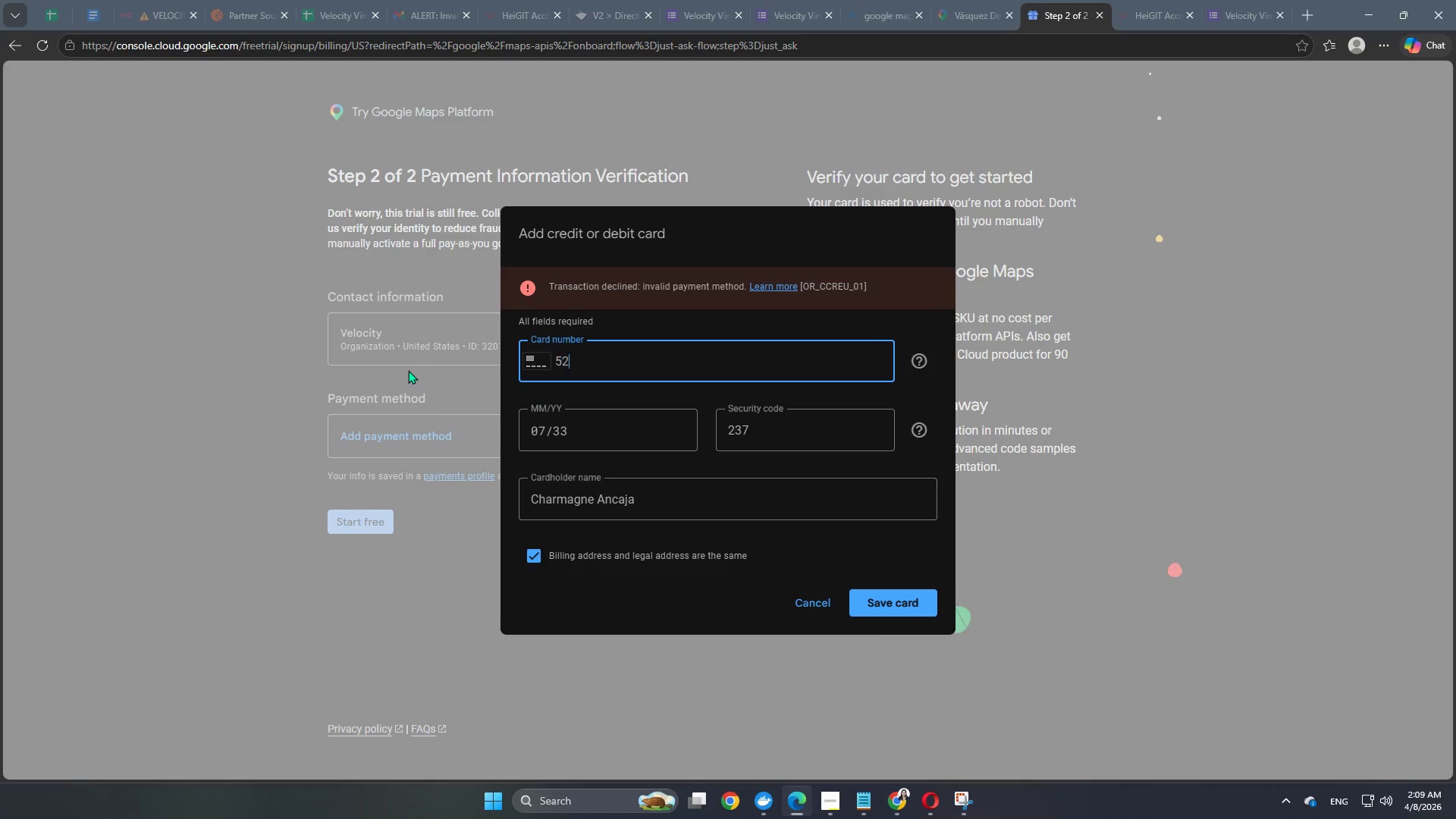 
key(Numpad2)
 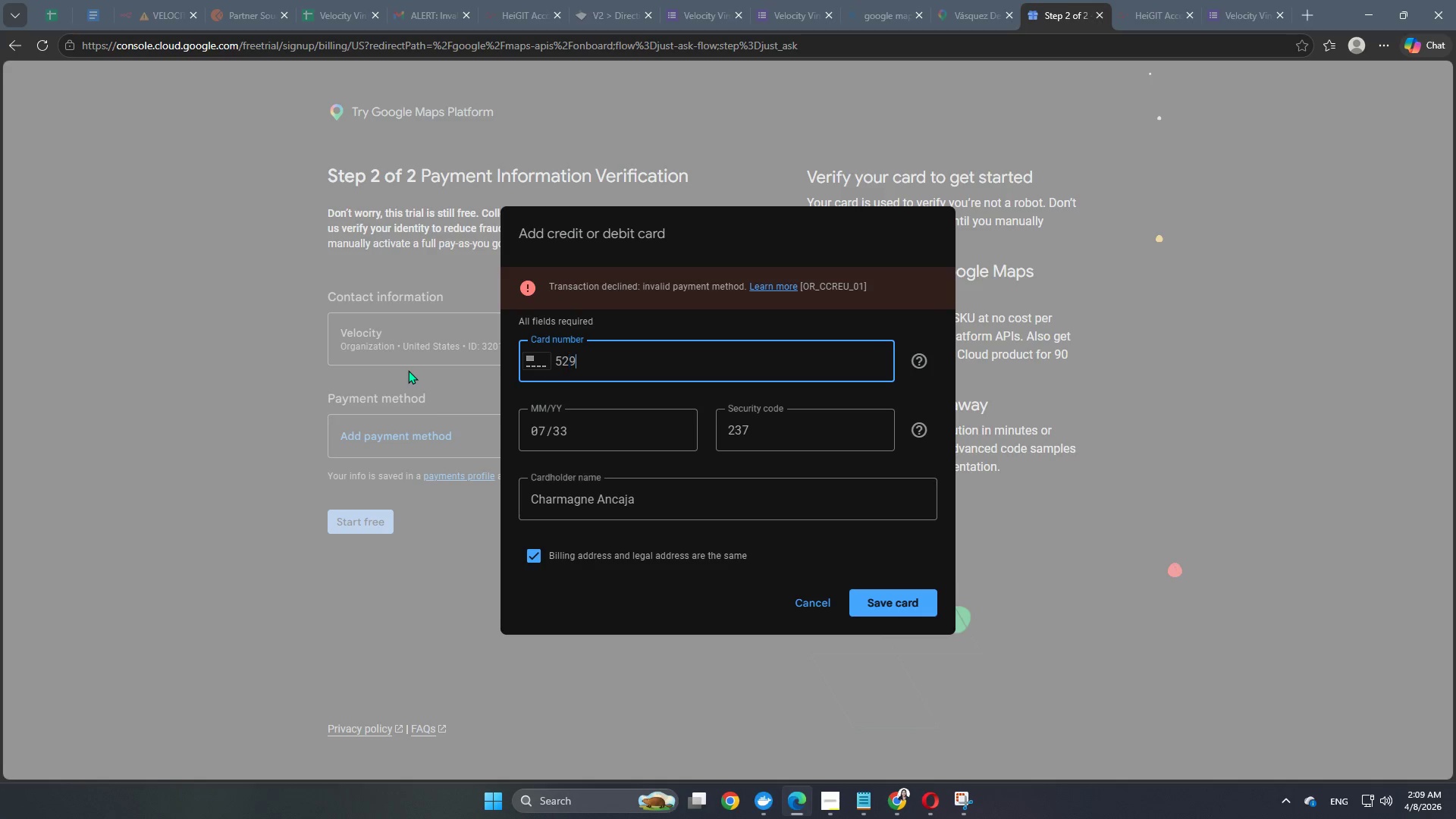 
key(Numpad9)
 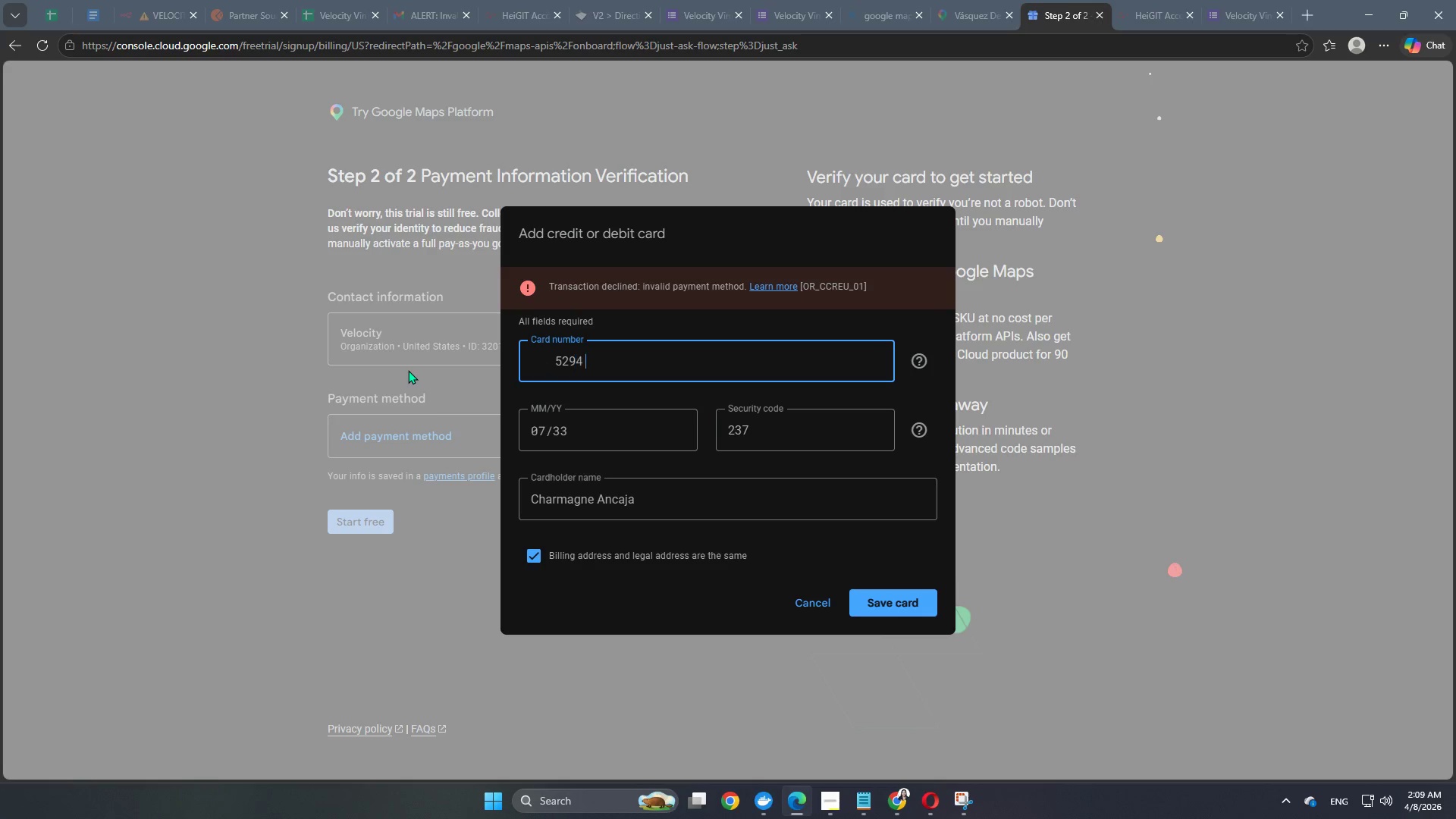 
key(Numpad4)
 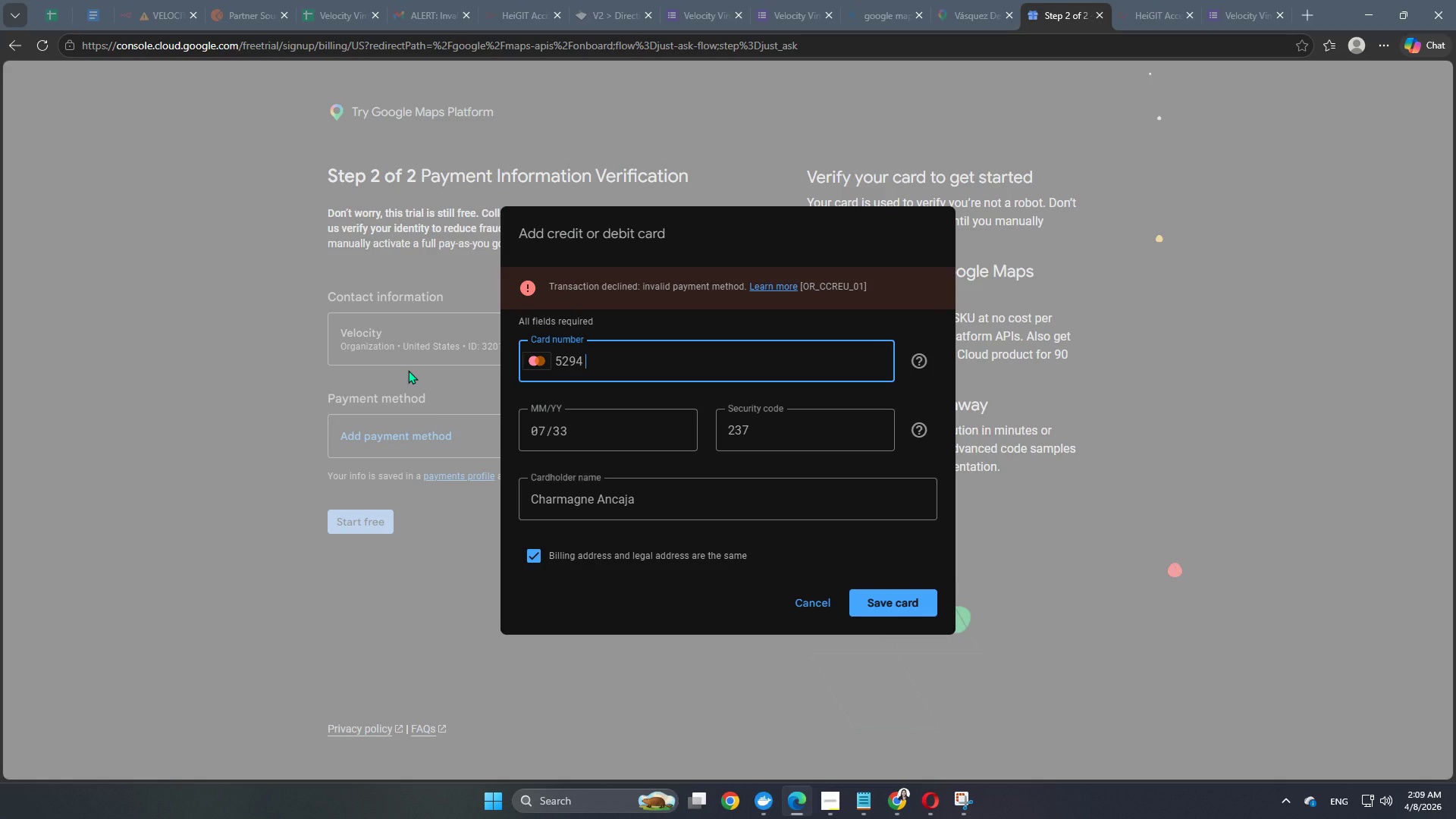 
key(Numpad1)
 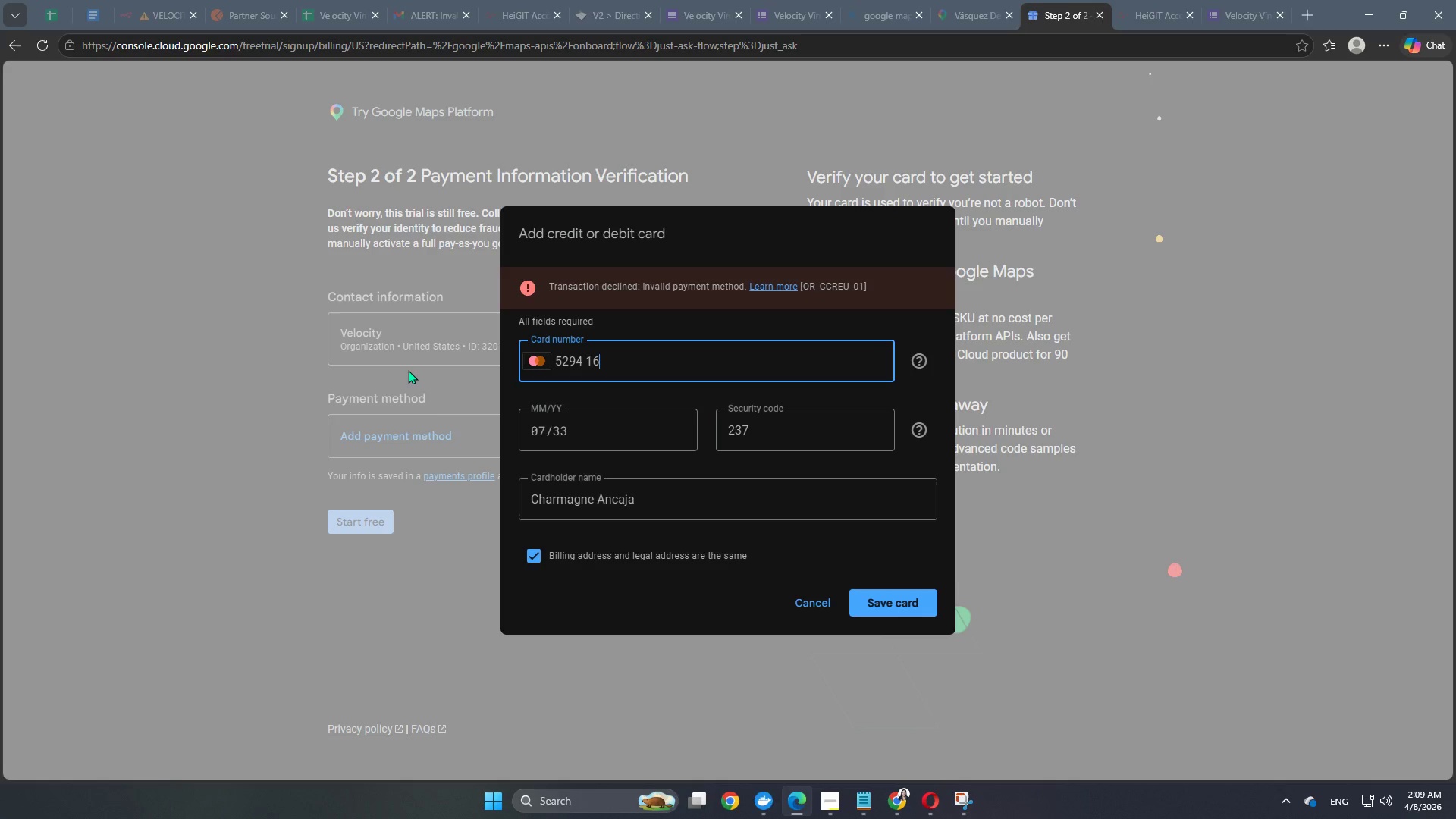 
key(Numpad6)
 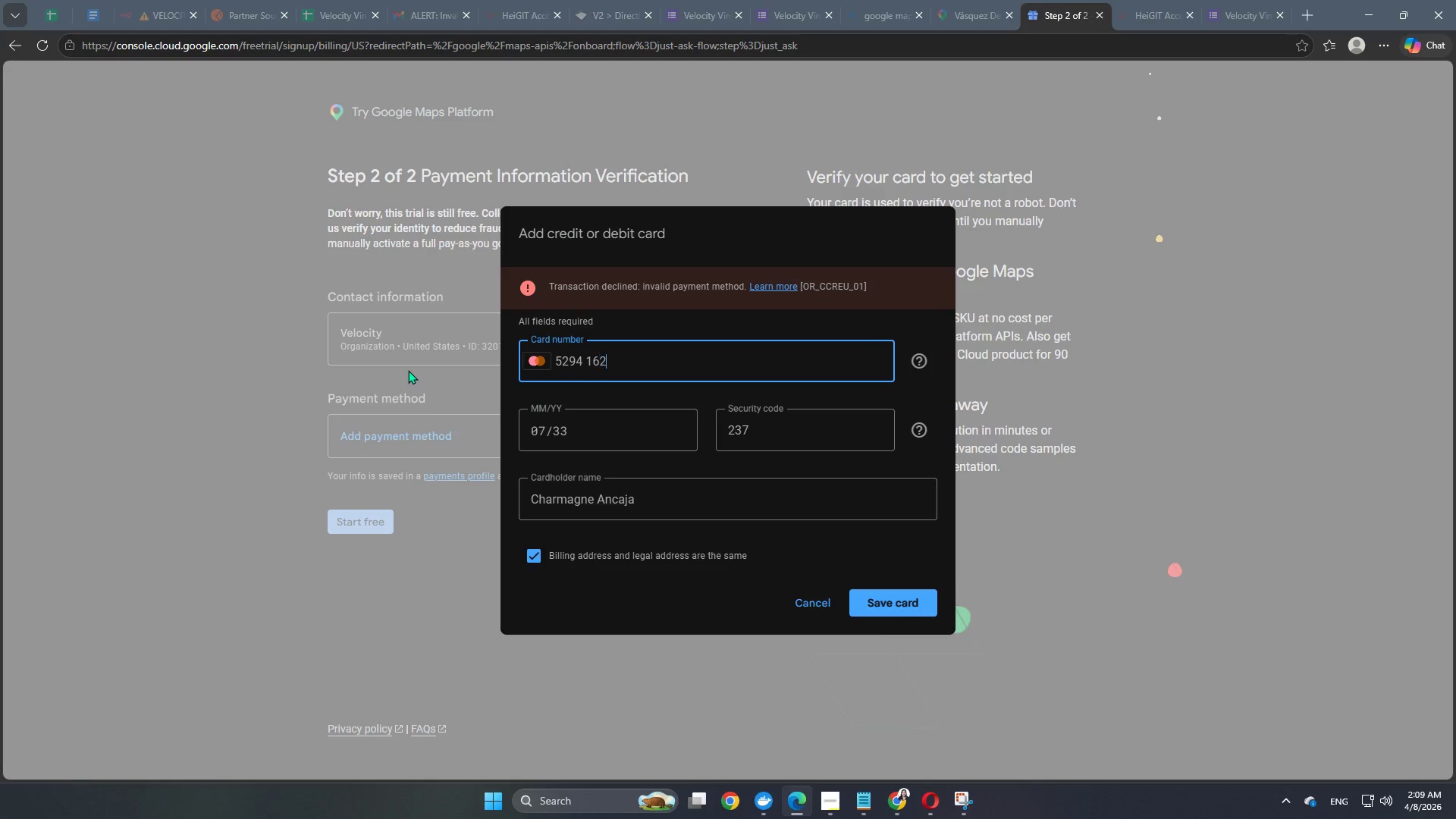 
key(Numpad2)
 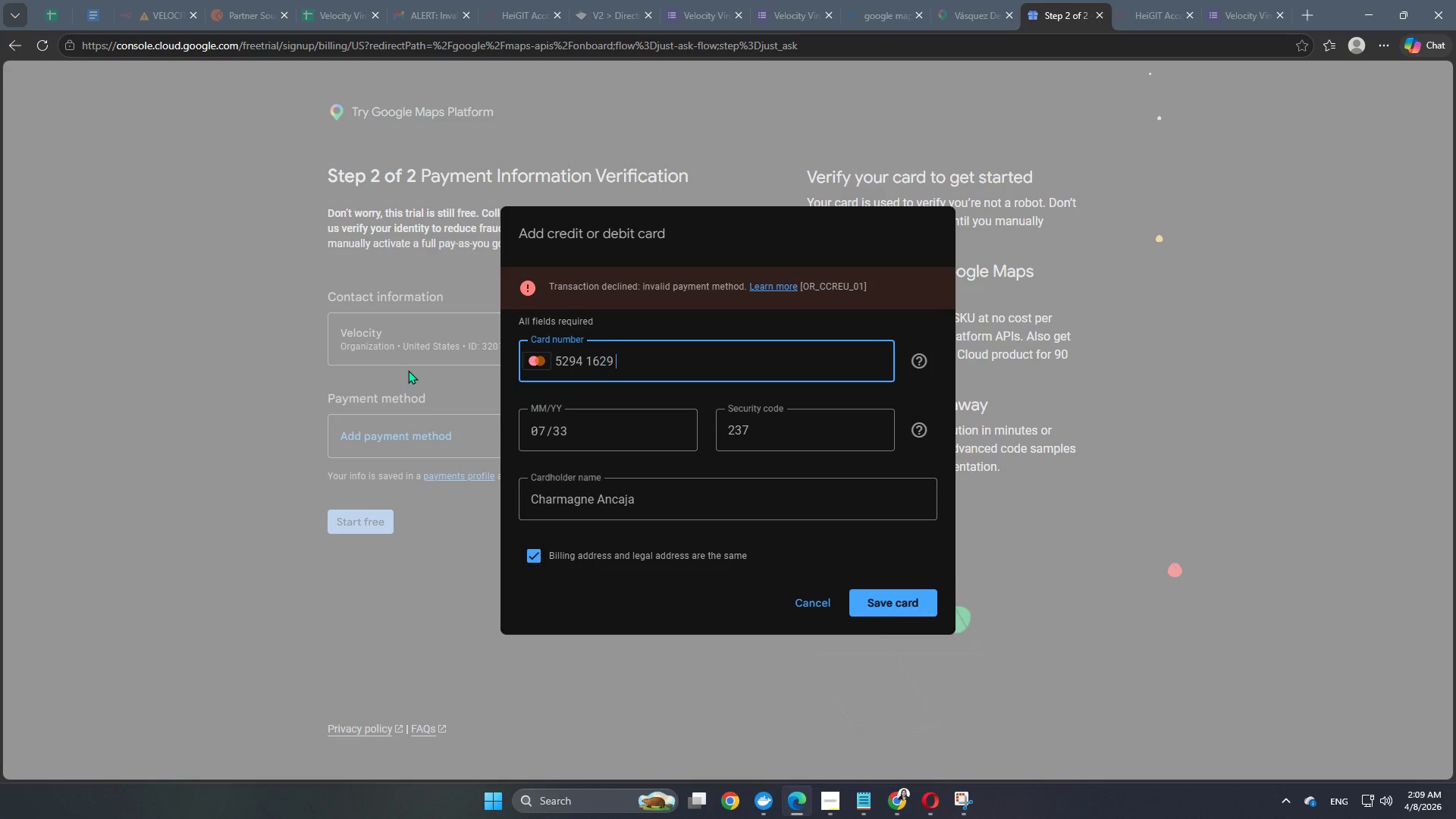 
key(Numpad9)
 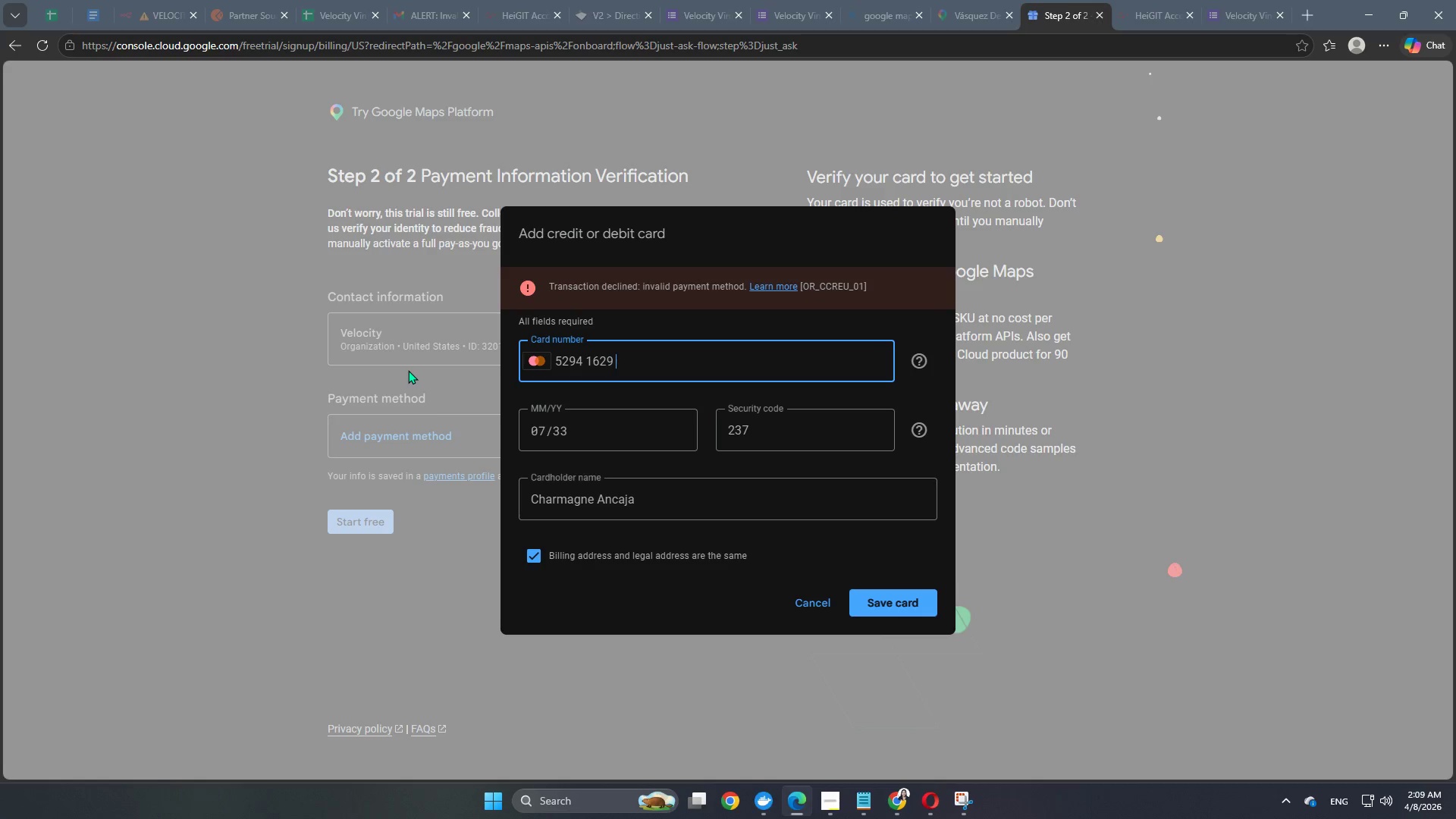 
key(Numpad2)
 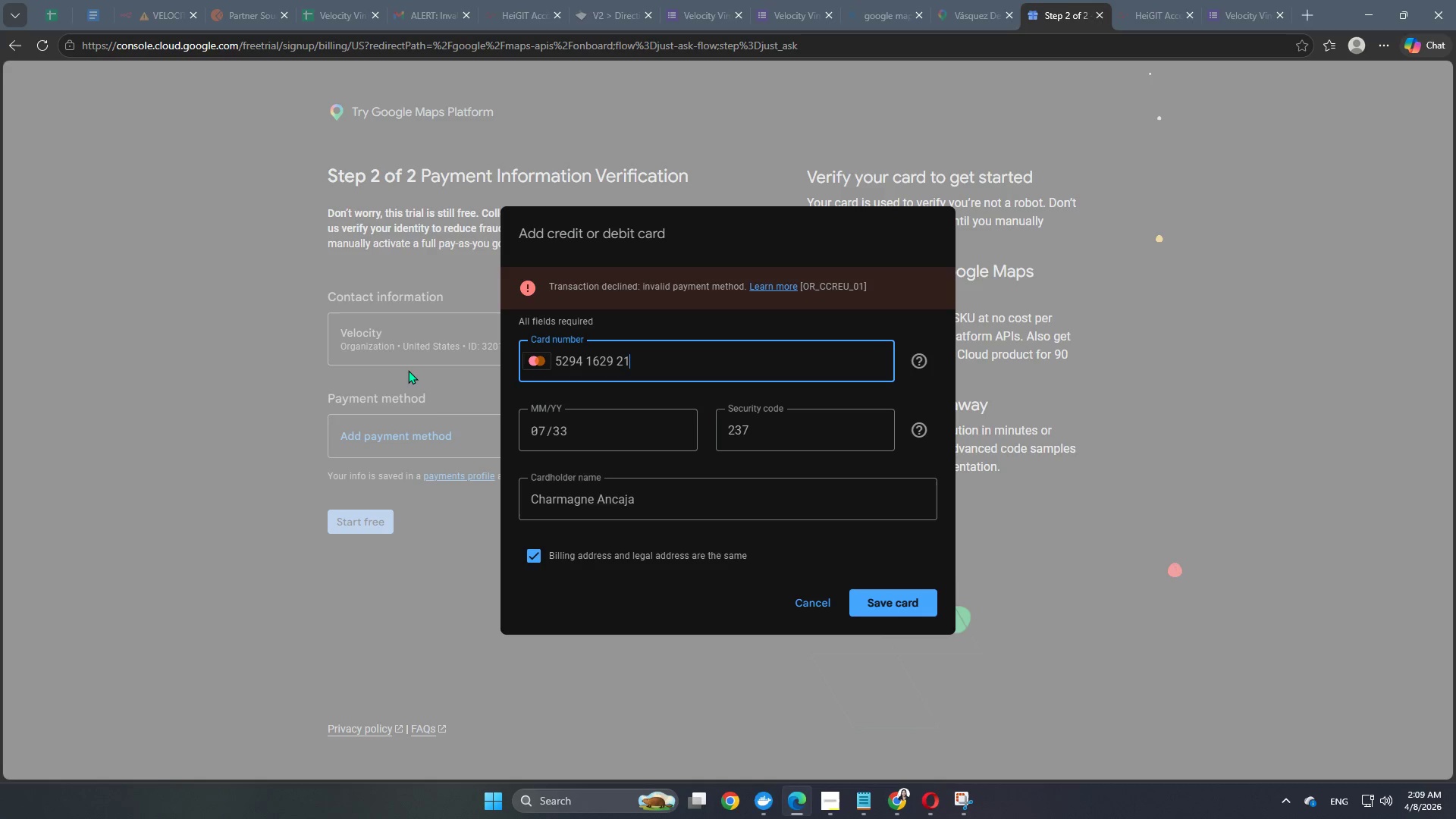 
key(Numpad1)
 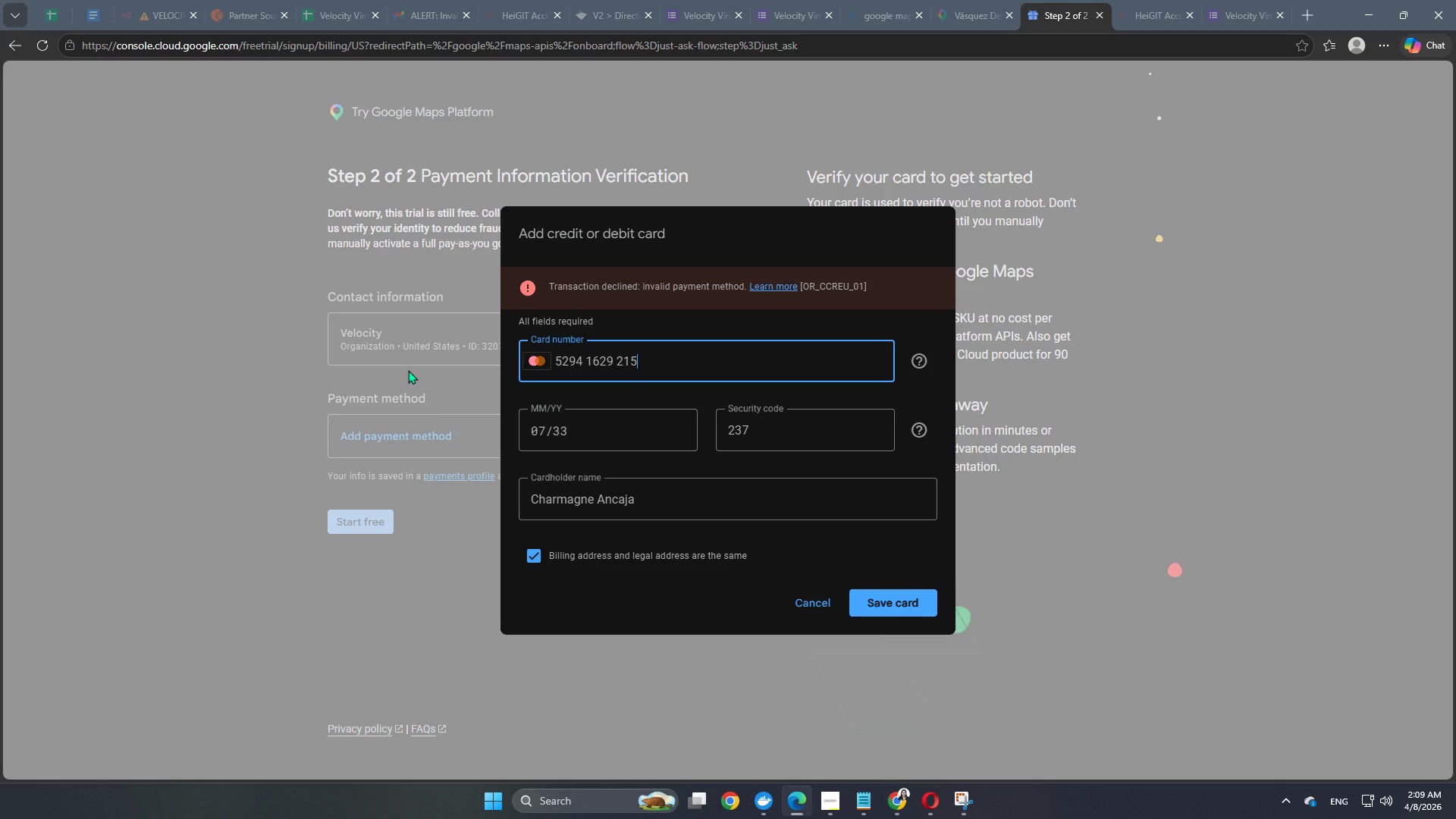 
key(Numpad5)
 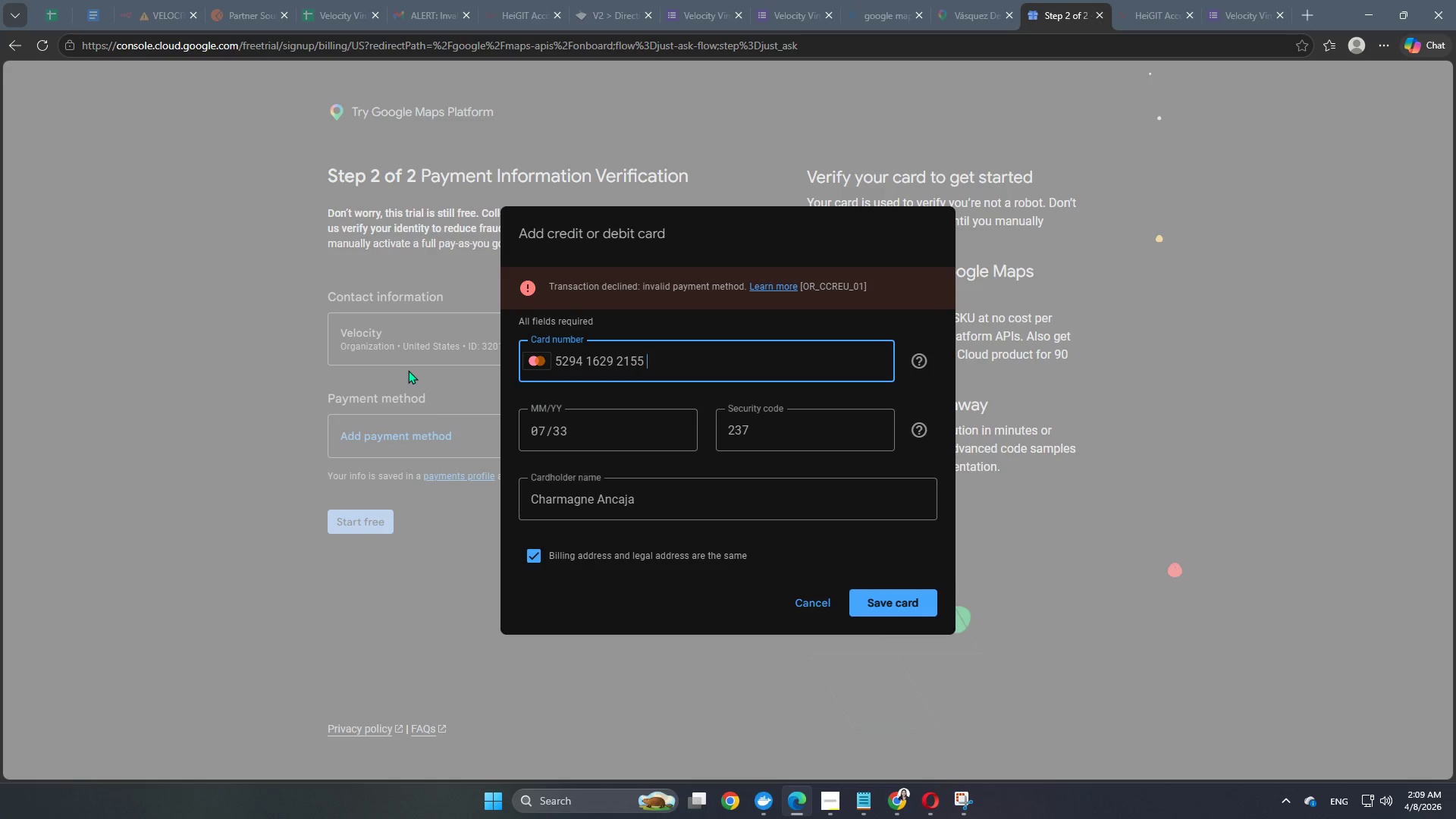 
key(Numpad5)
 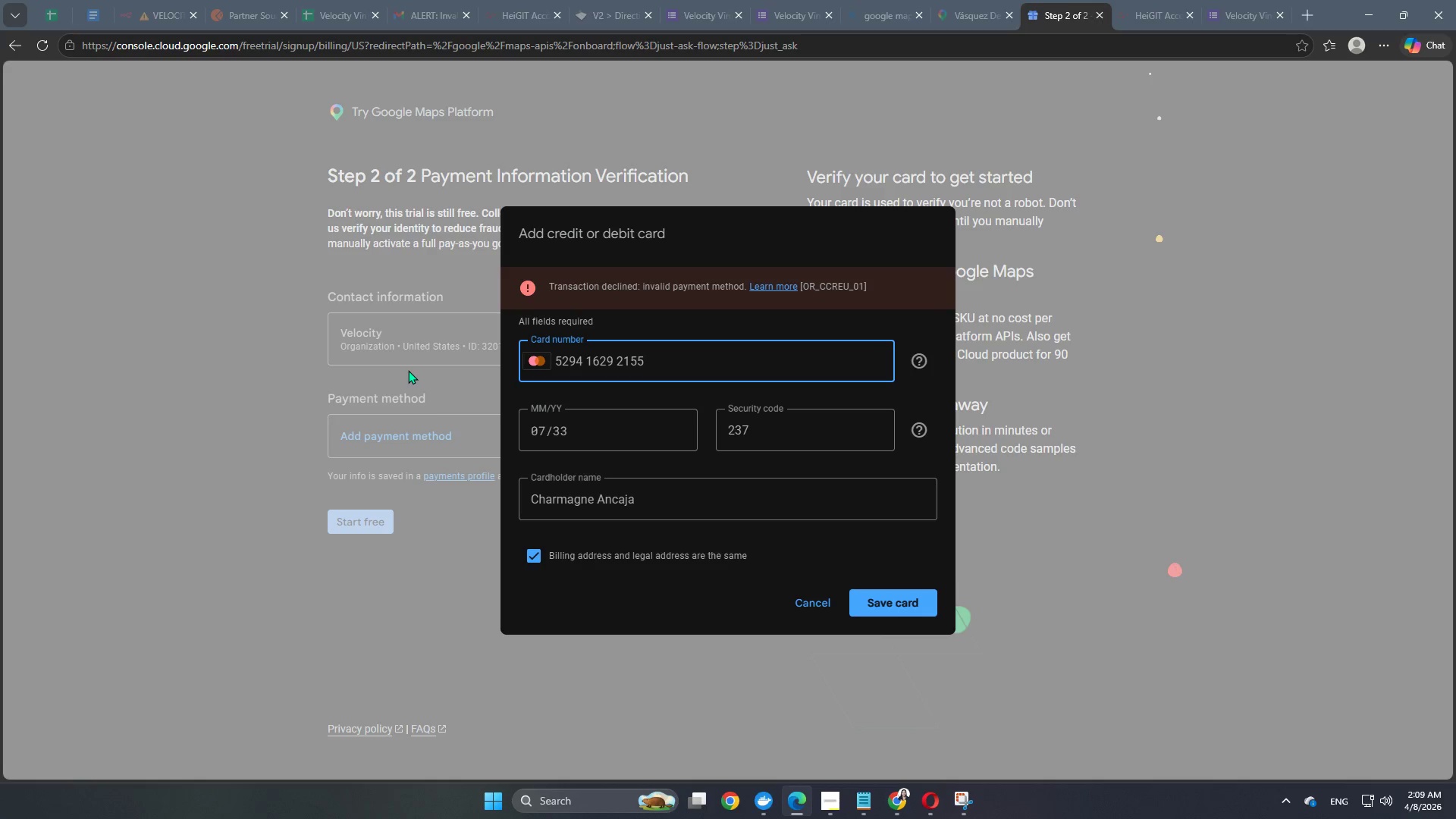 
key(Numpad2)
 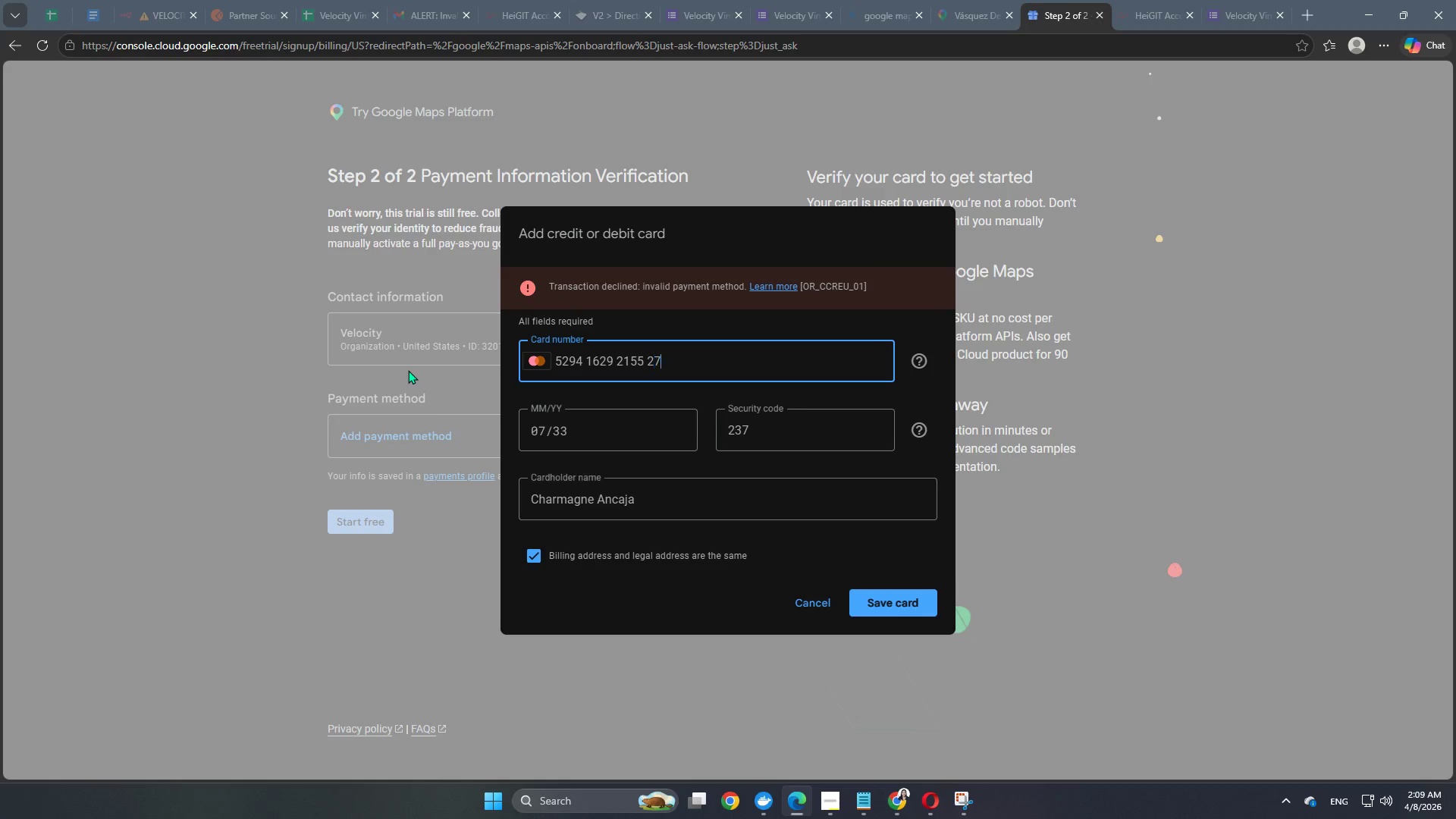 
key(Numpad7)
 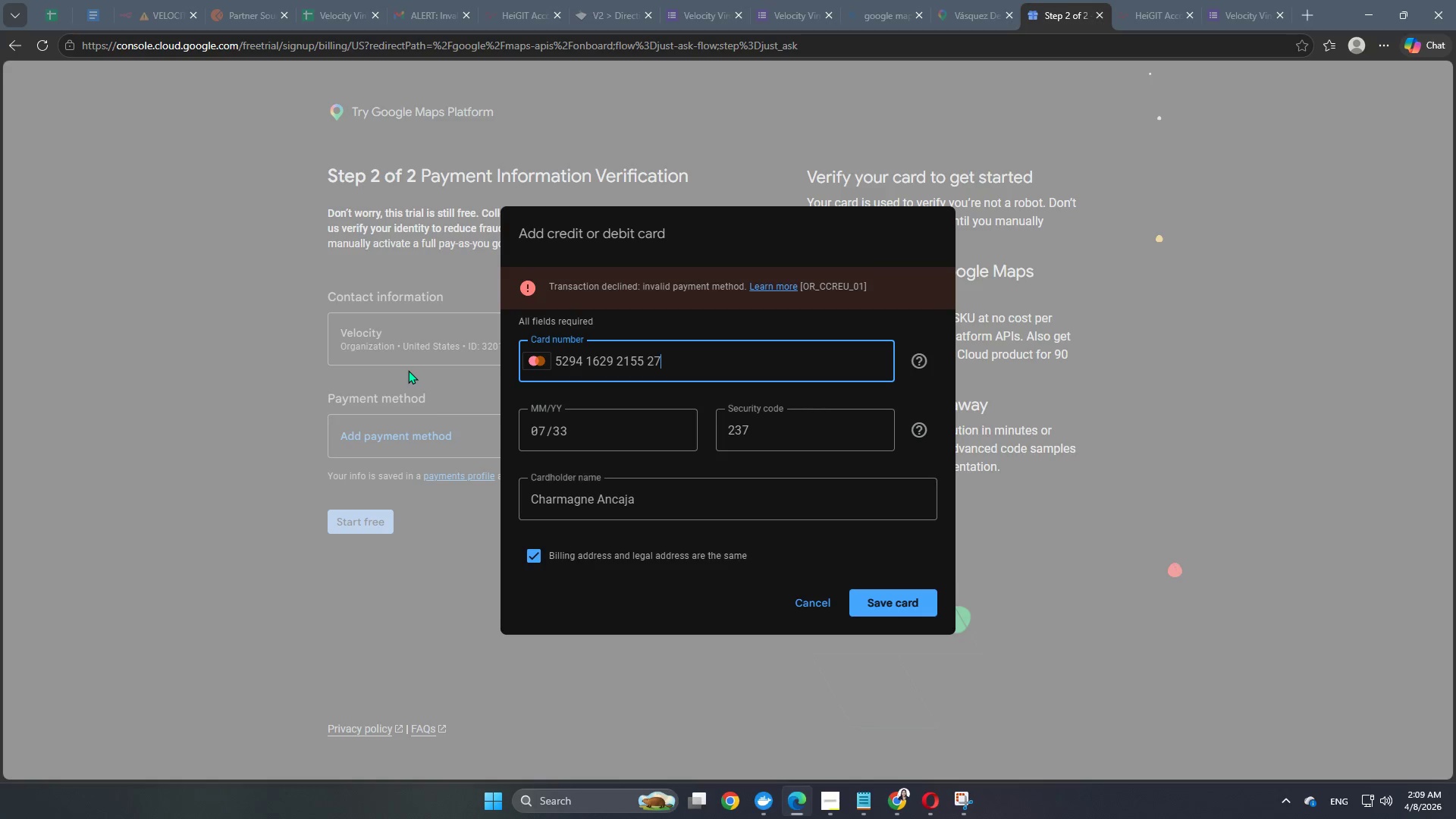 
key(Numpad7)
 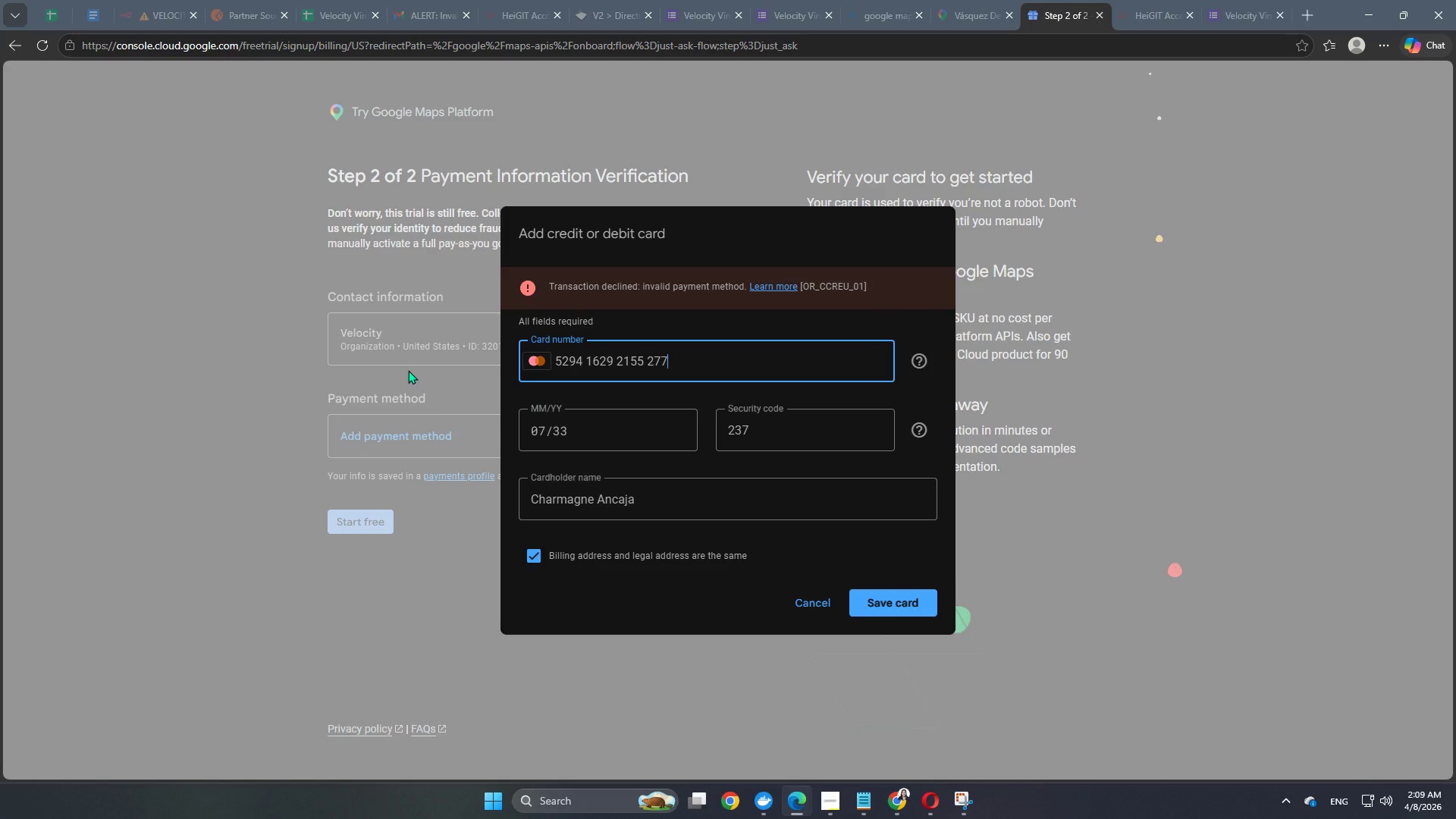 
key(Numpad6)
 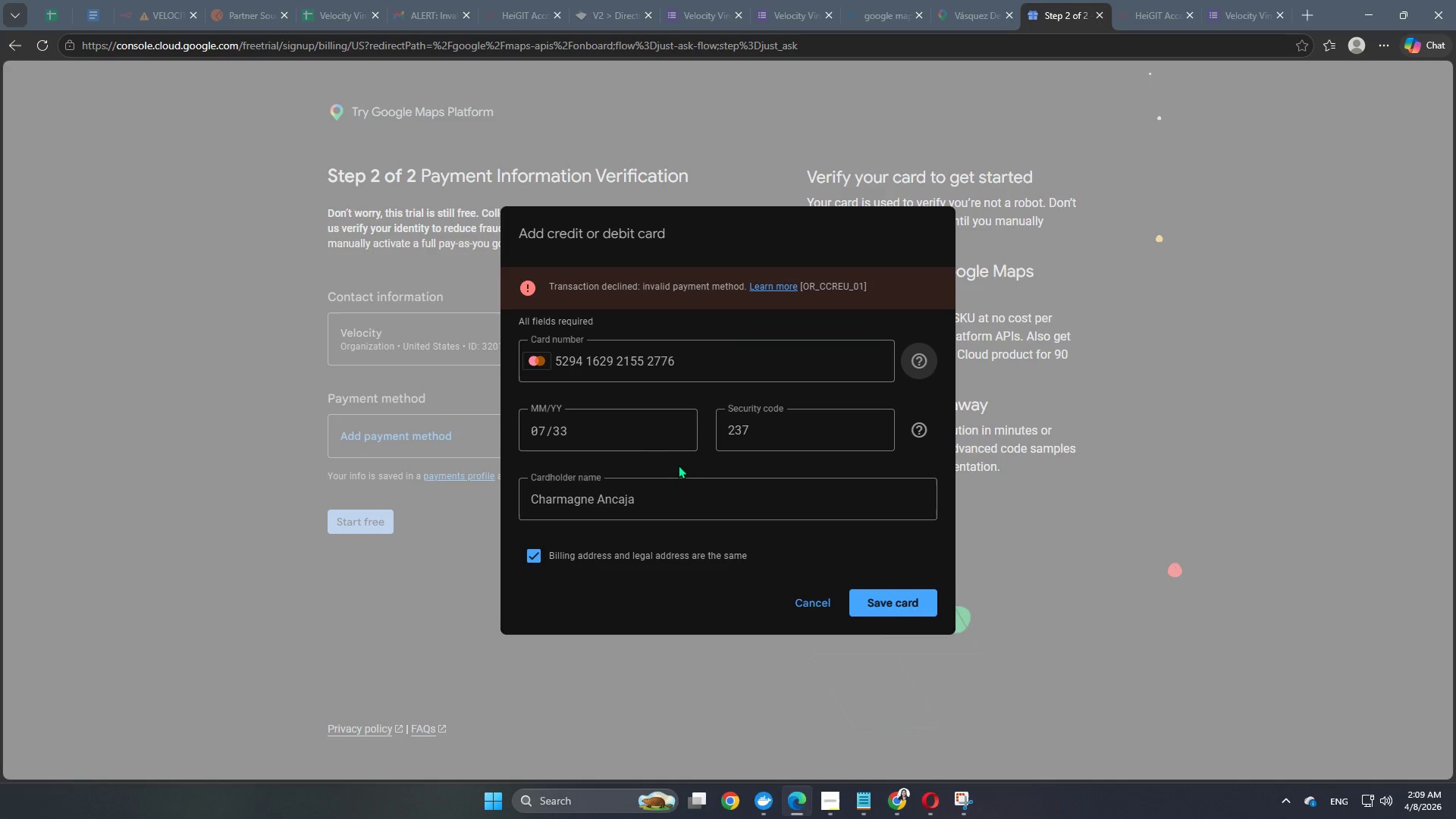 
left_click([609, 433])
 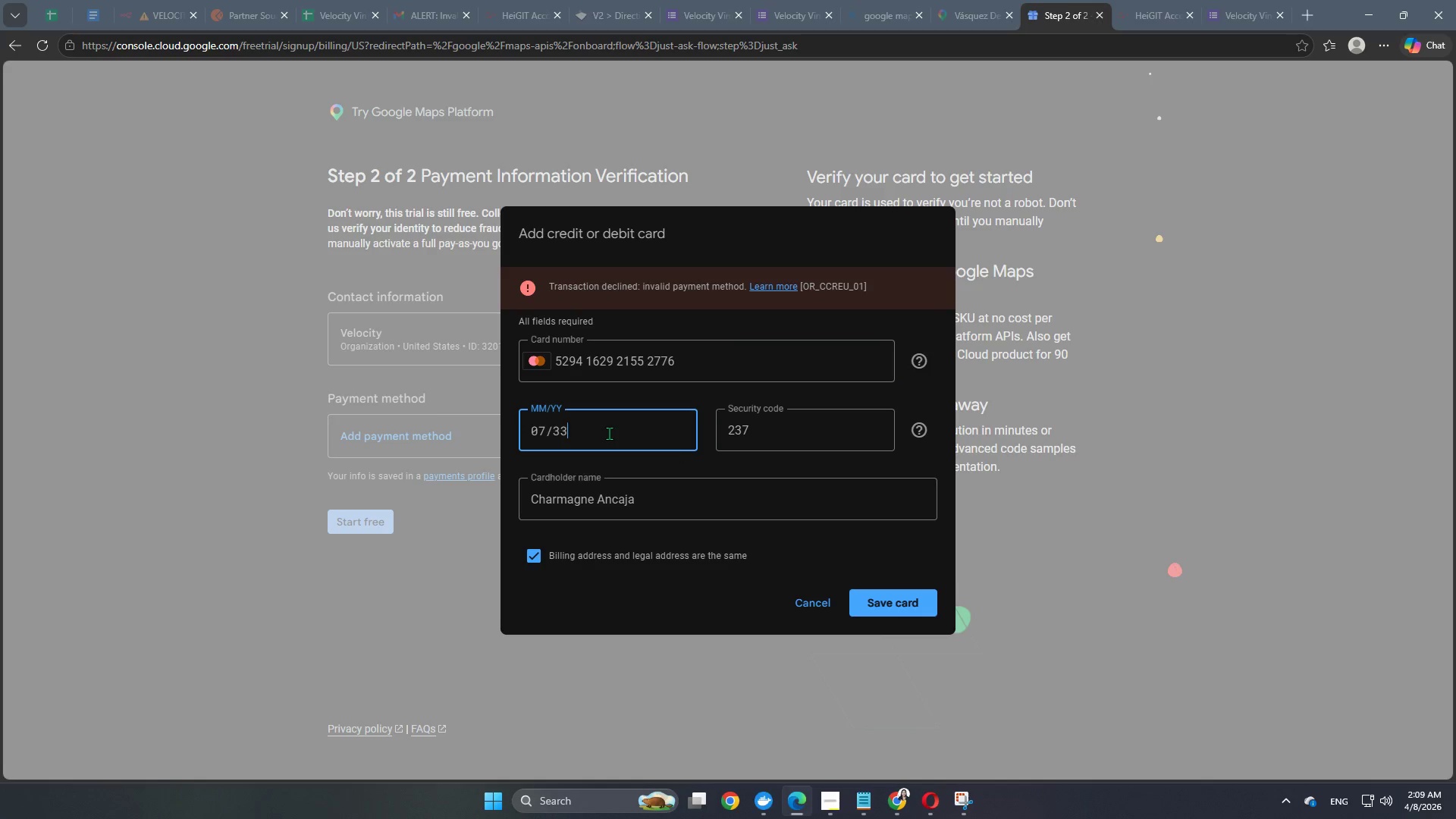 
left_click_drag(start_coordinate=[609, 433], to_coordinate=[466, 439])
 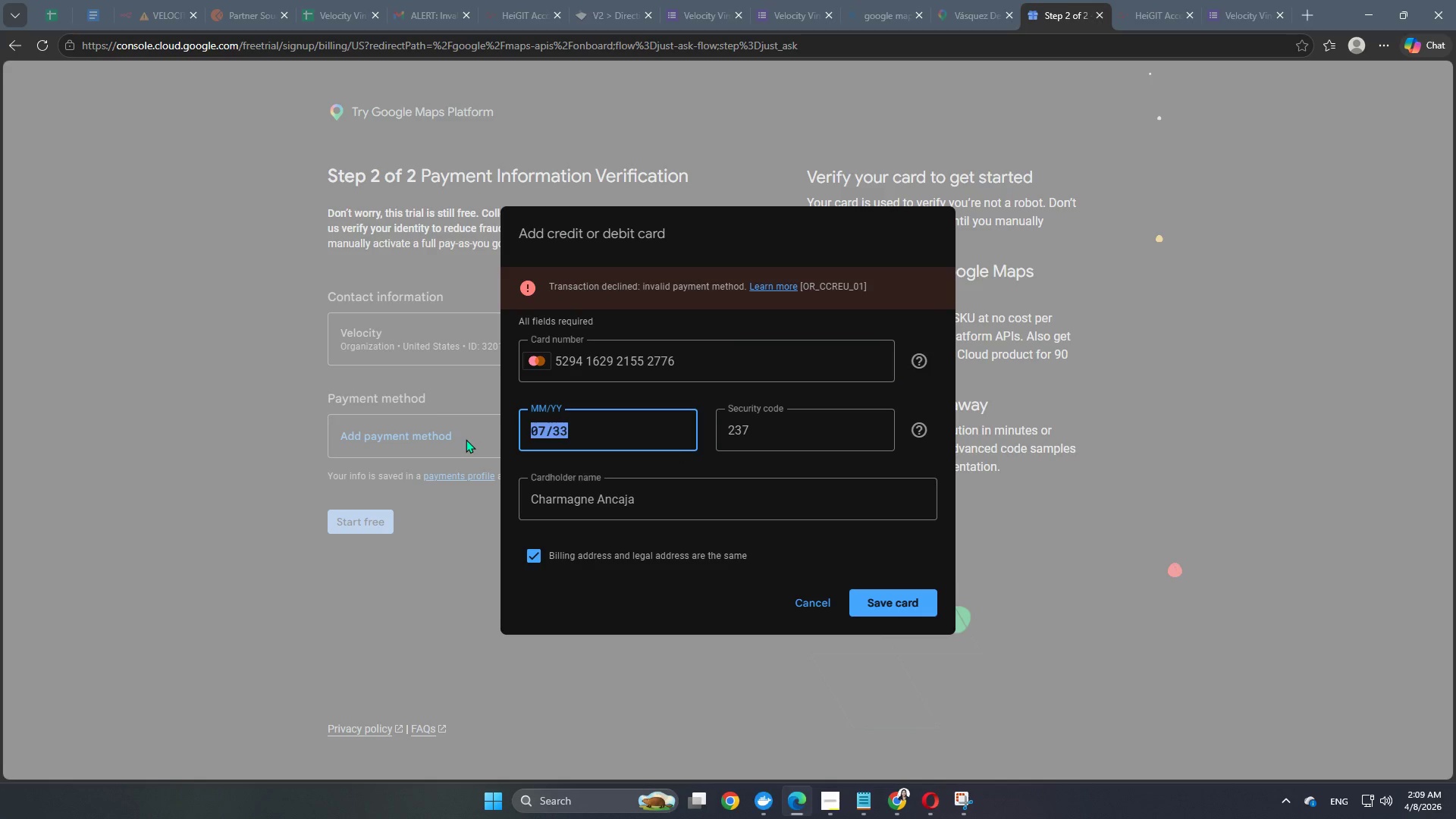 
key(Backspace)
 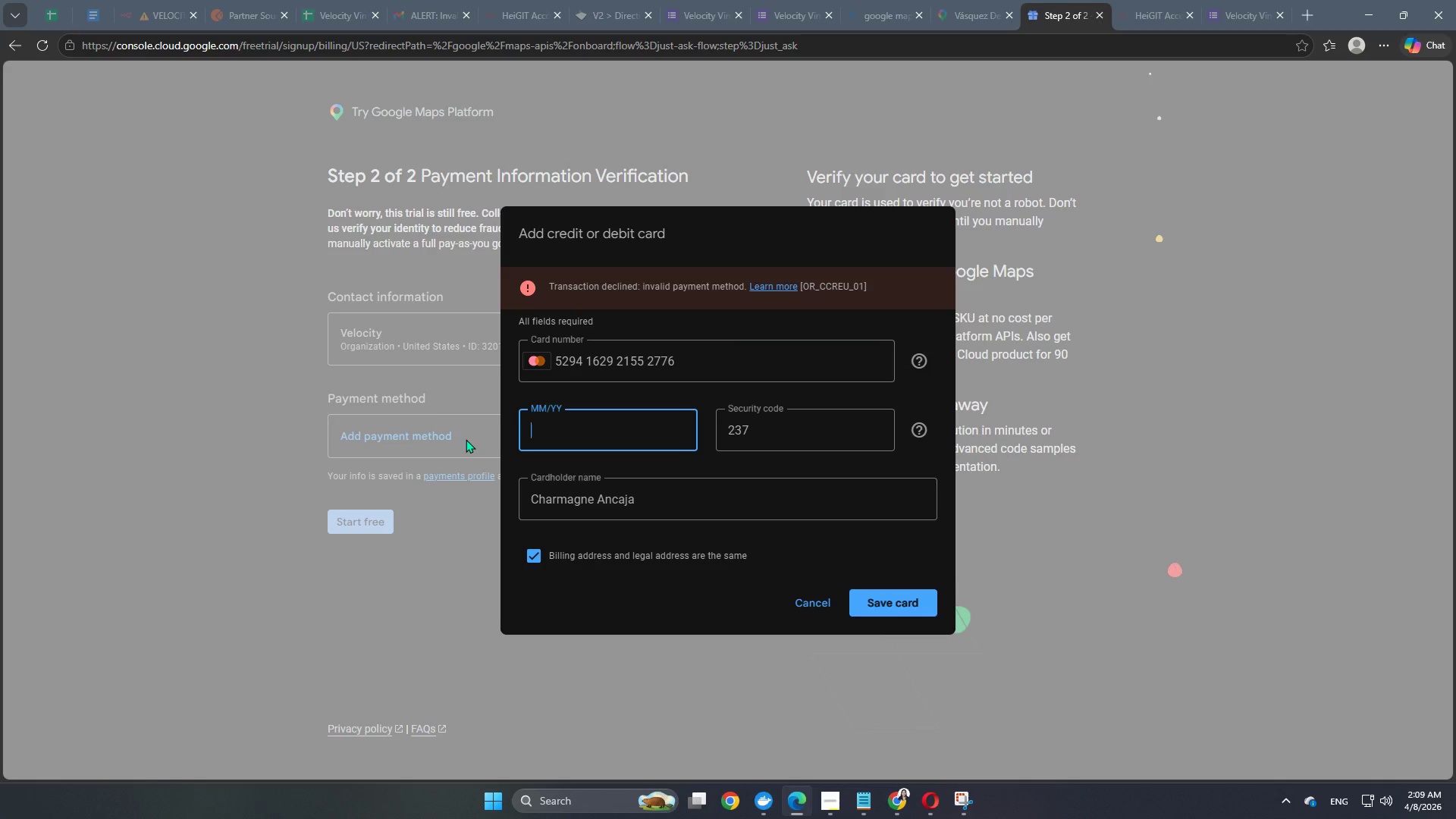 
key(Numpad0)
 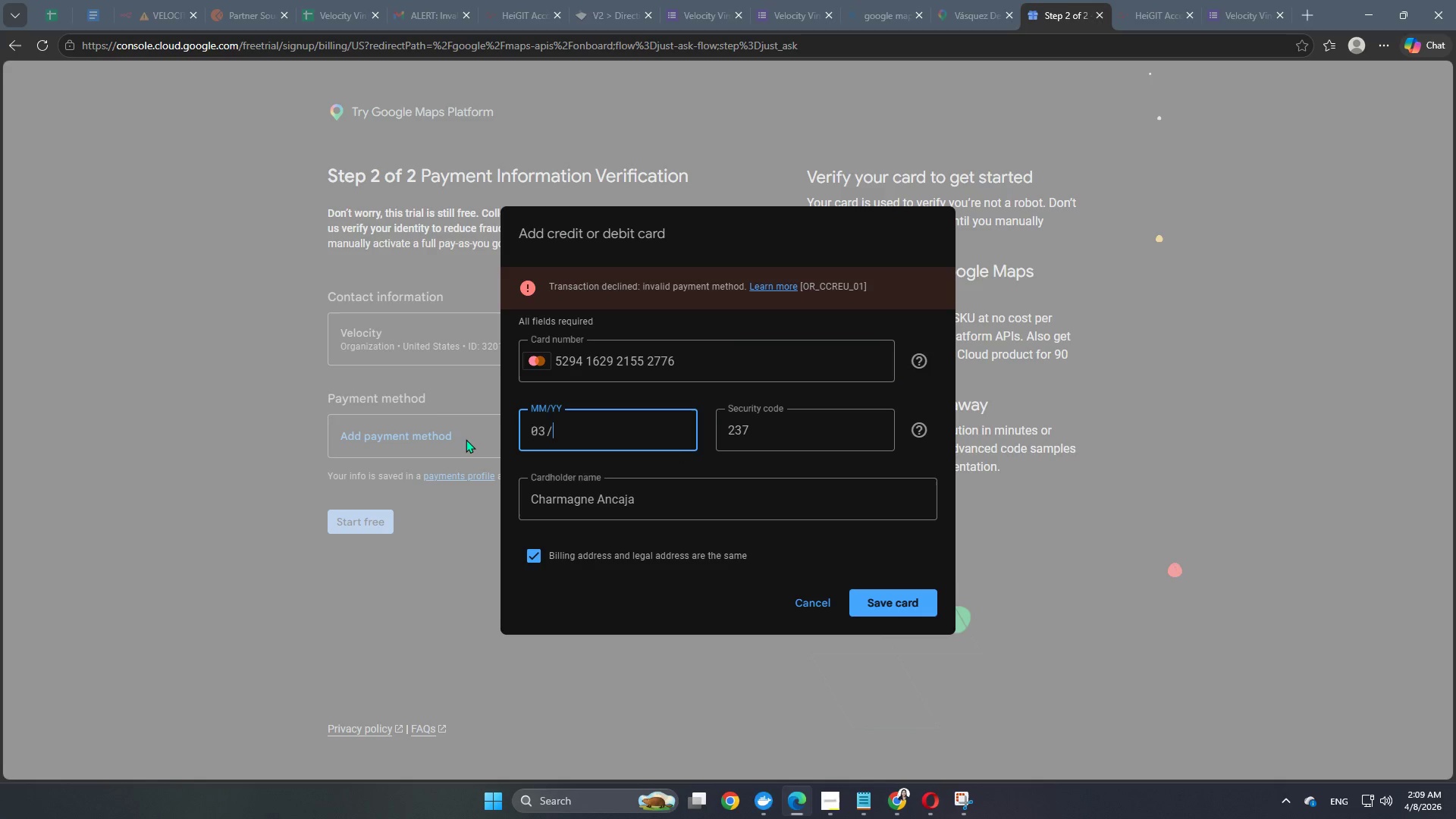 
key(Numpad3)
 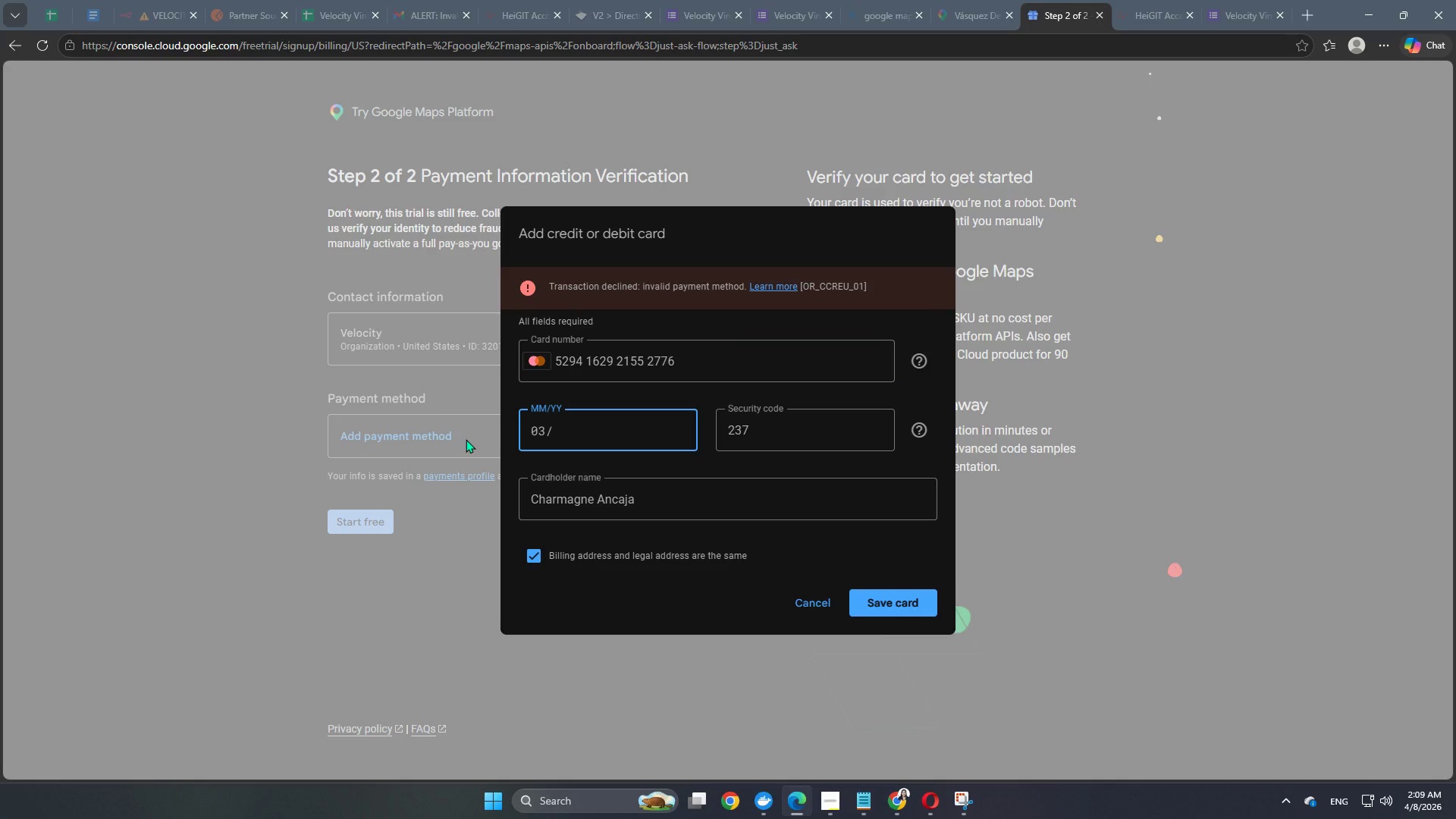 
key(Numpad3)
 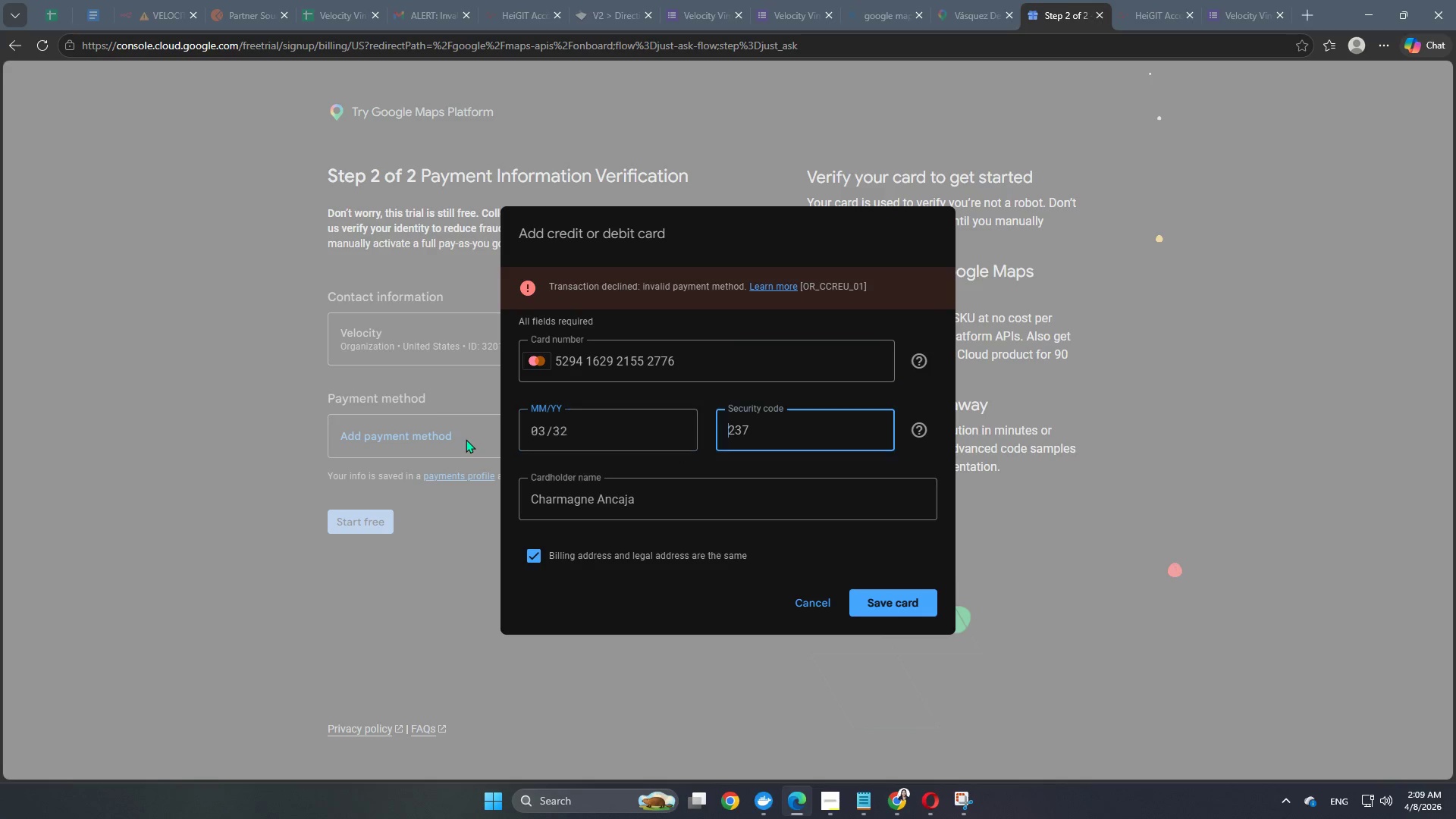 
key(Numpad2)
 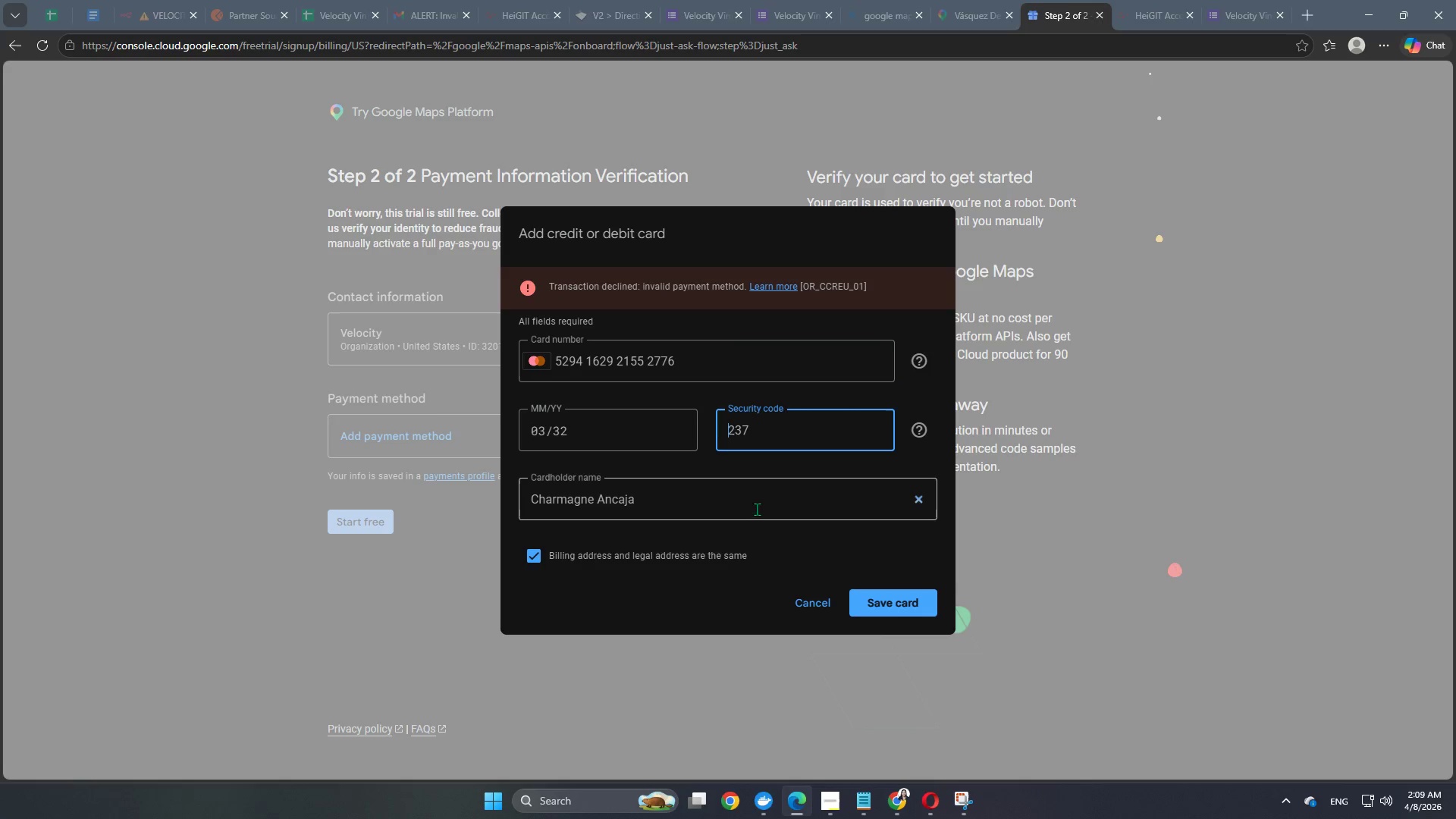 
left_click_drag(start_coordinate=[771, 440], to_coordinate=[700, 435])
 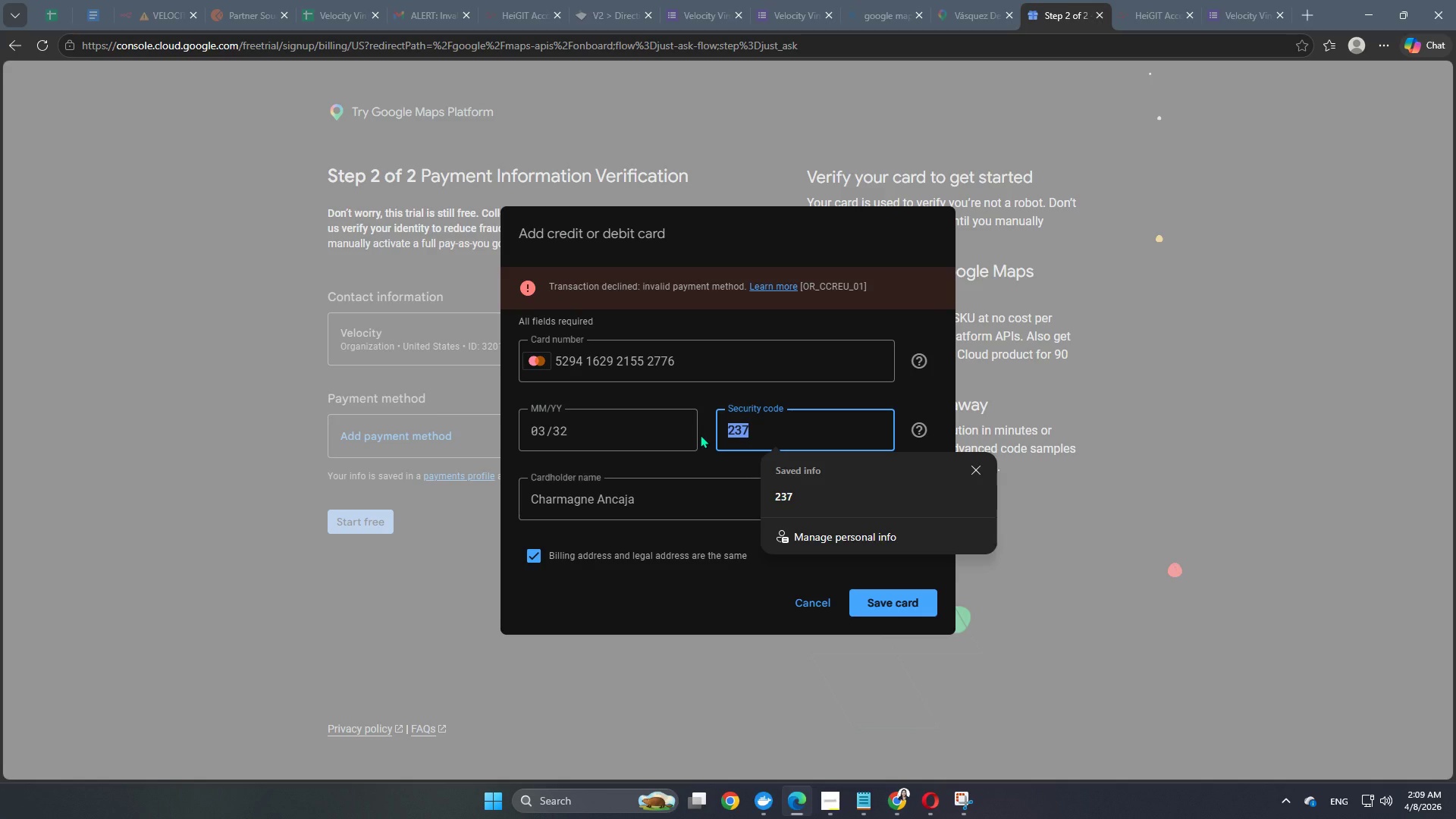 
key(Backspace)
 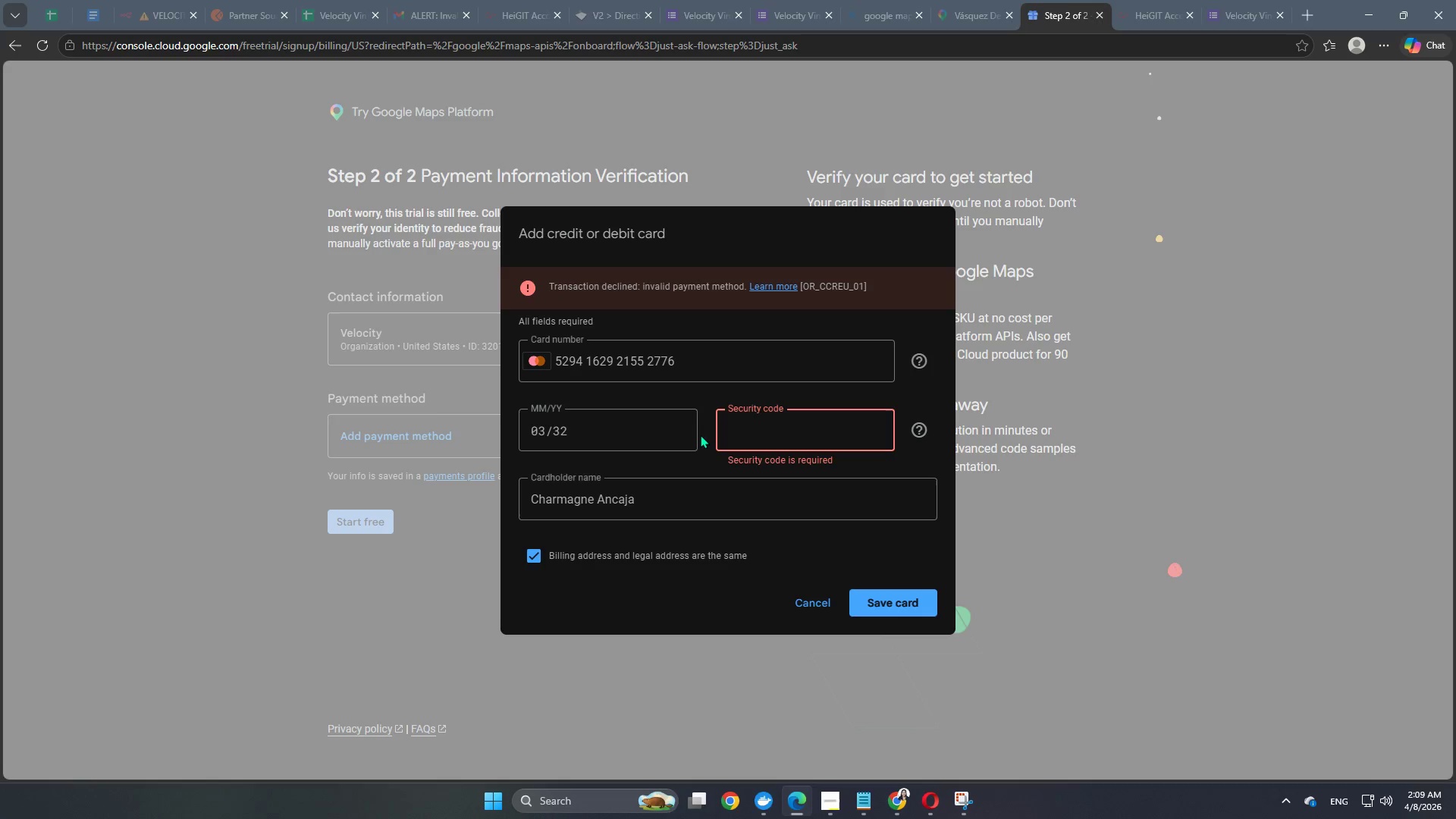 
key(Numpad0)
 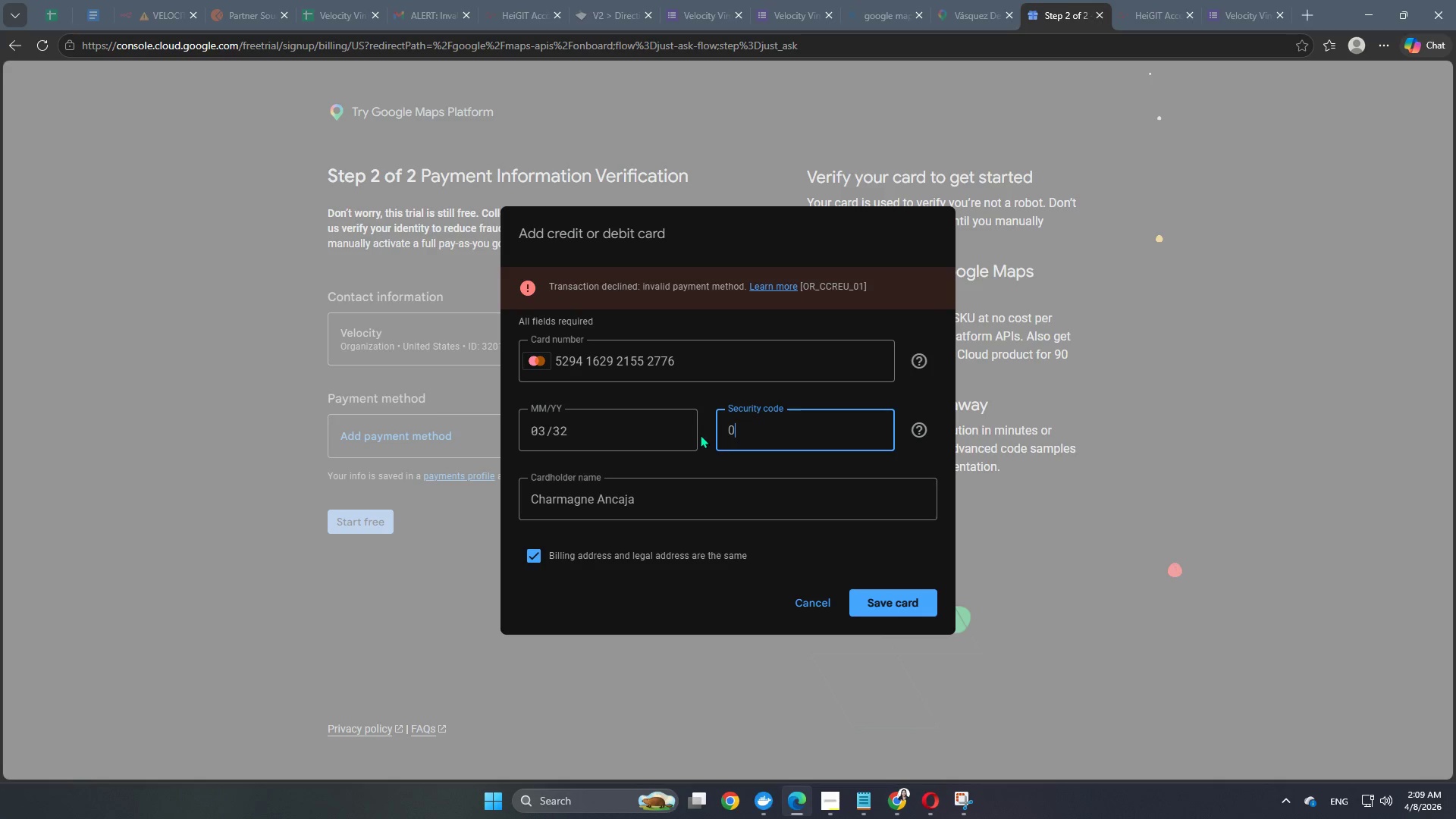 
key(Numpad4)
 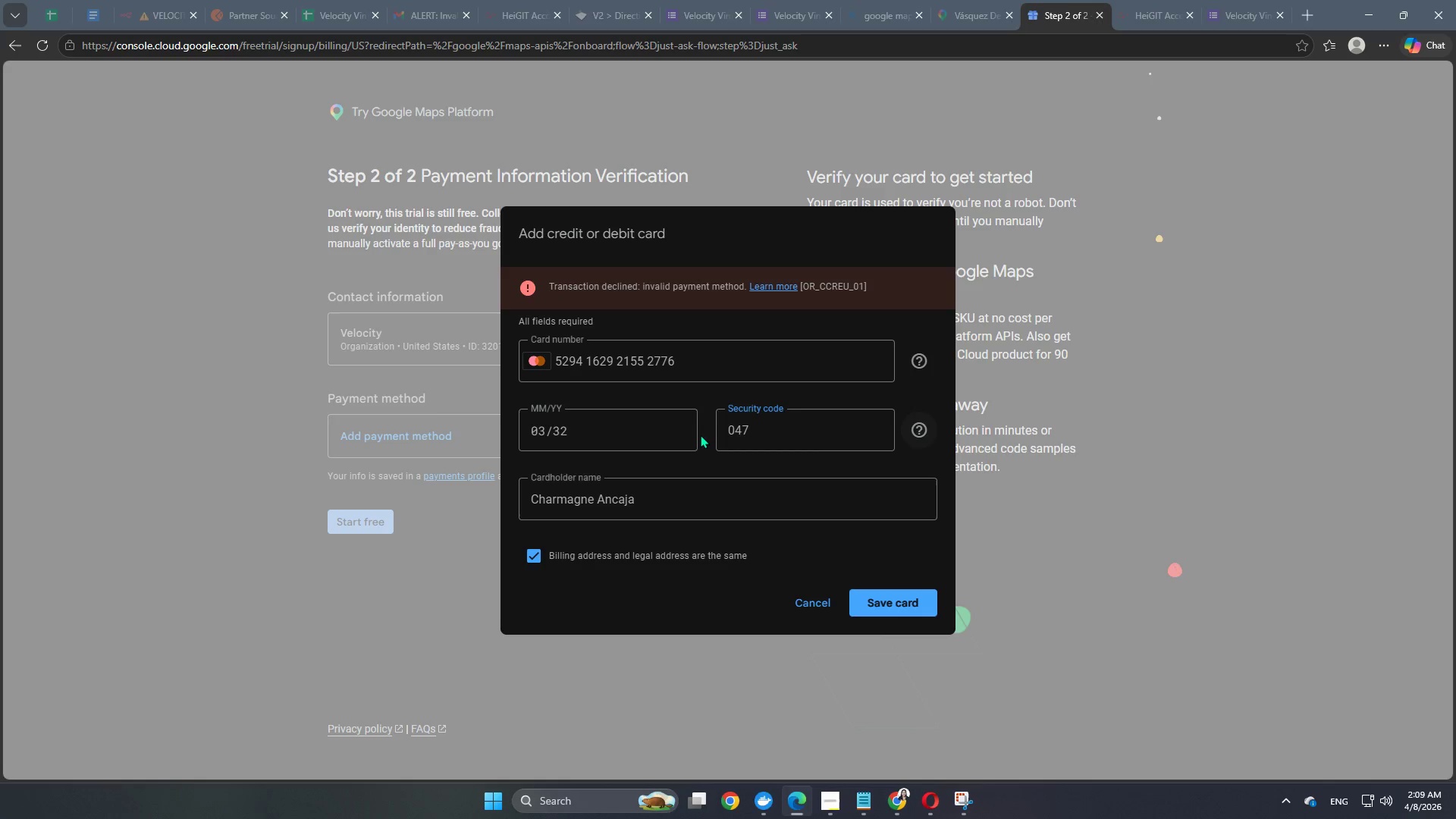 
key(Numpad7)
 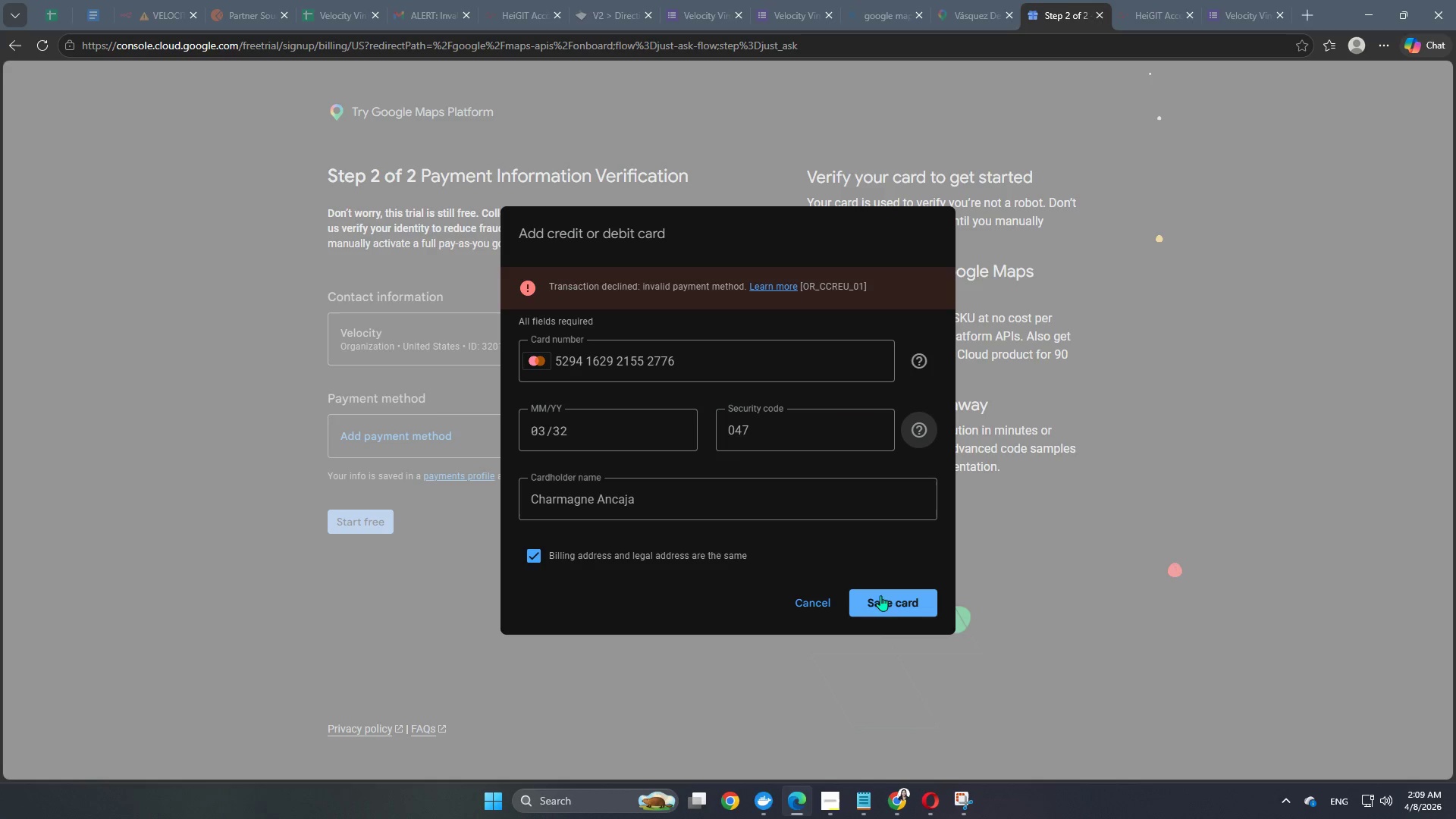 
left_click([893, 603])
 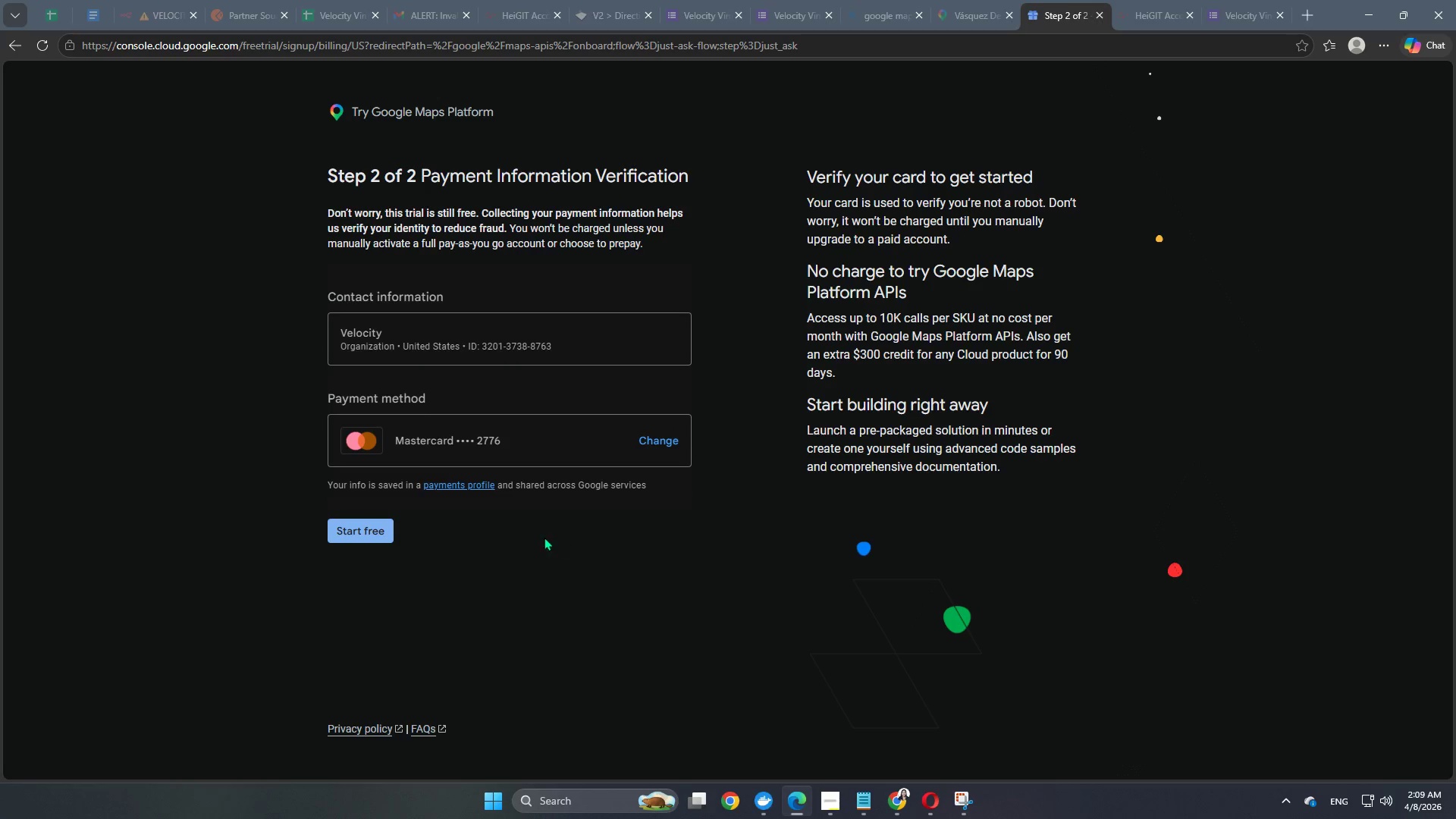 
wait(6.72)
 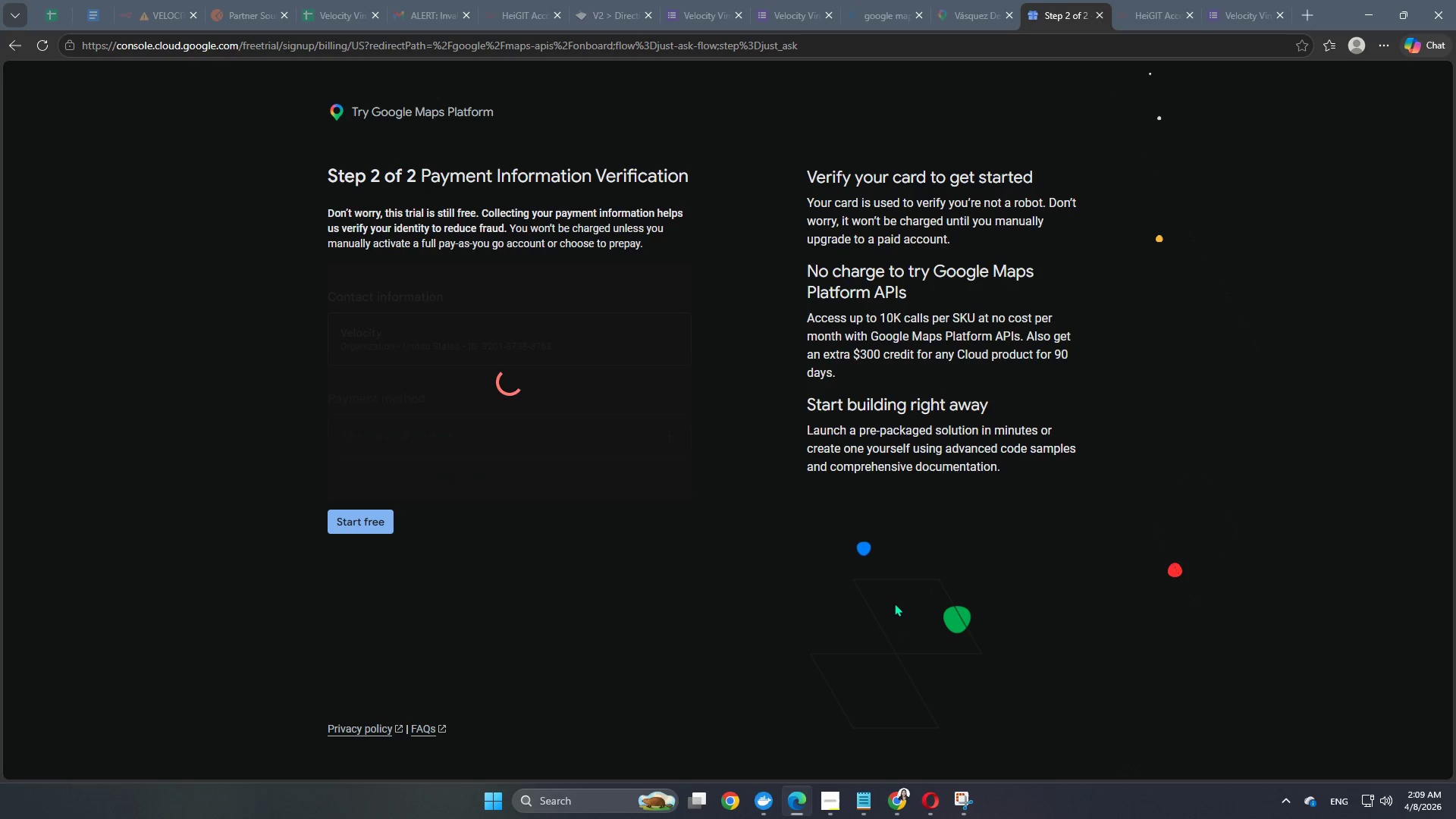 
left_click([369, 529])
 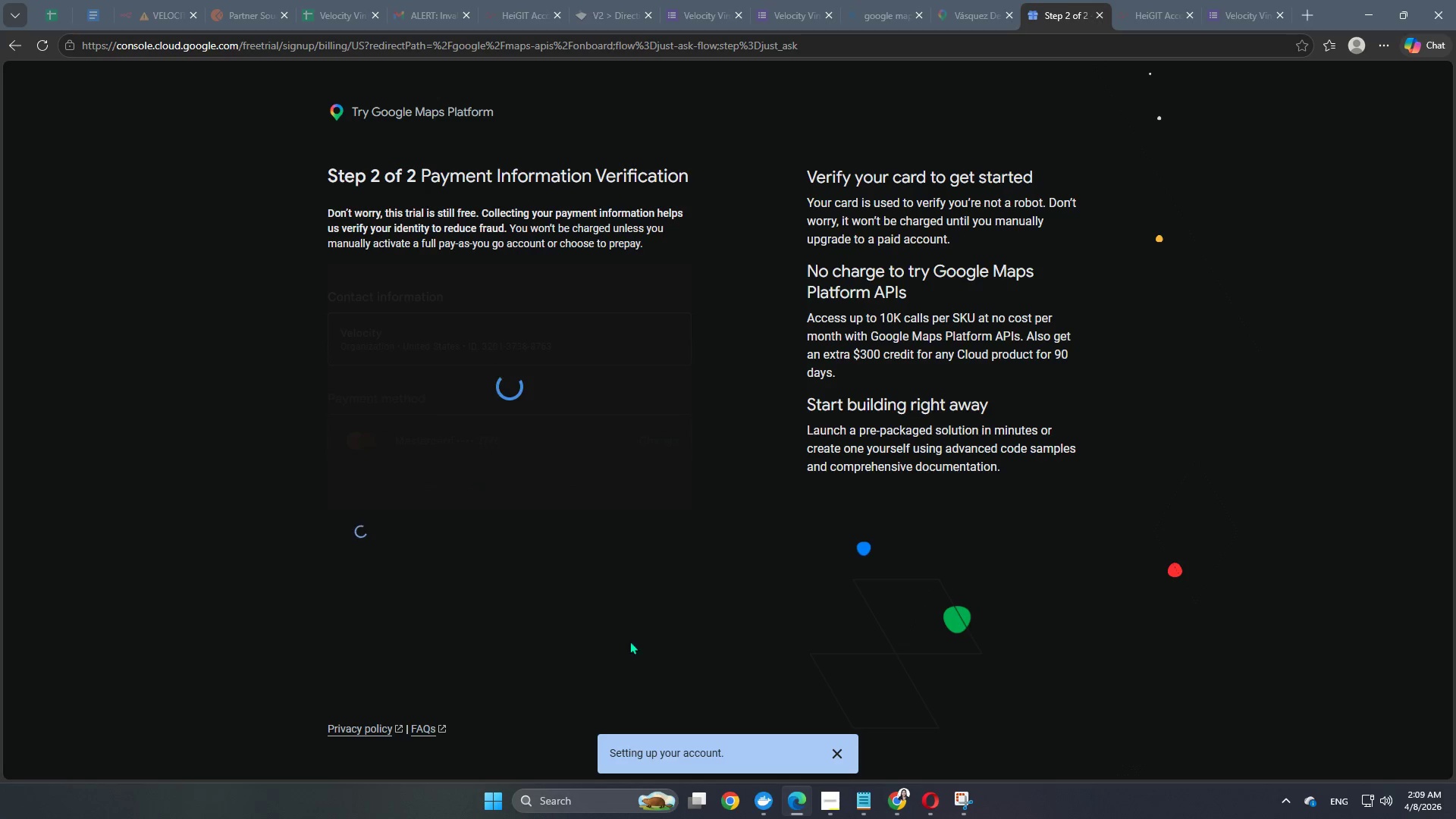 
scroll: coordinate [531, 464], scroll_direction: up, amount: 6.0
 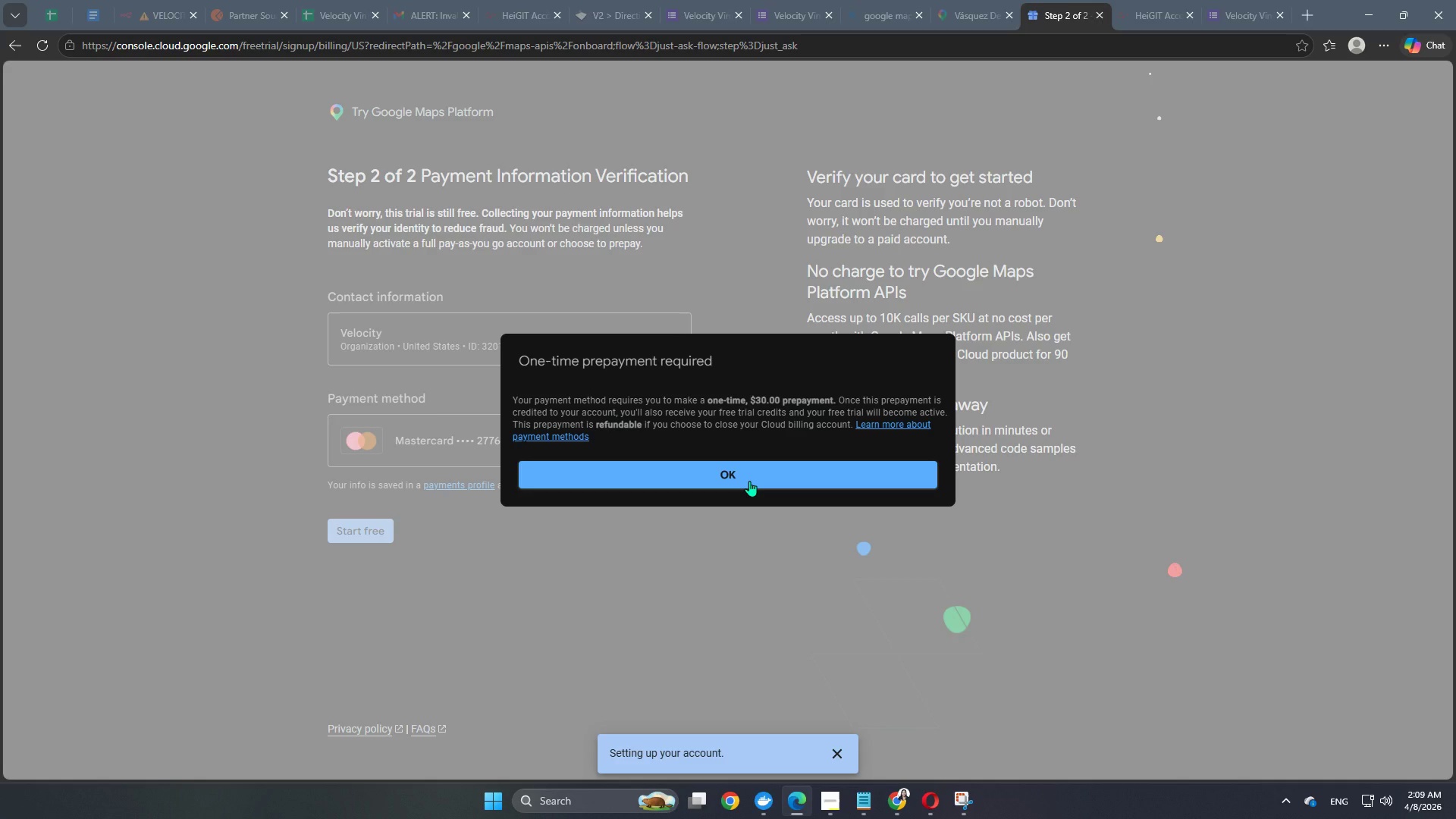 
wait(9.7)
 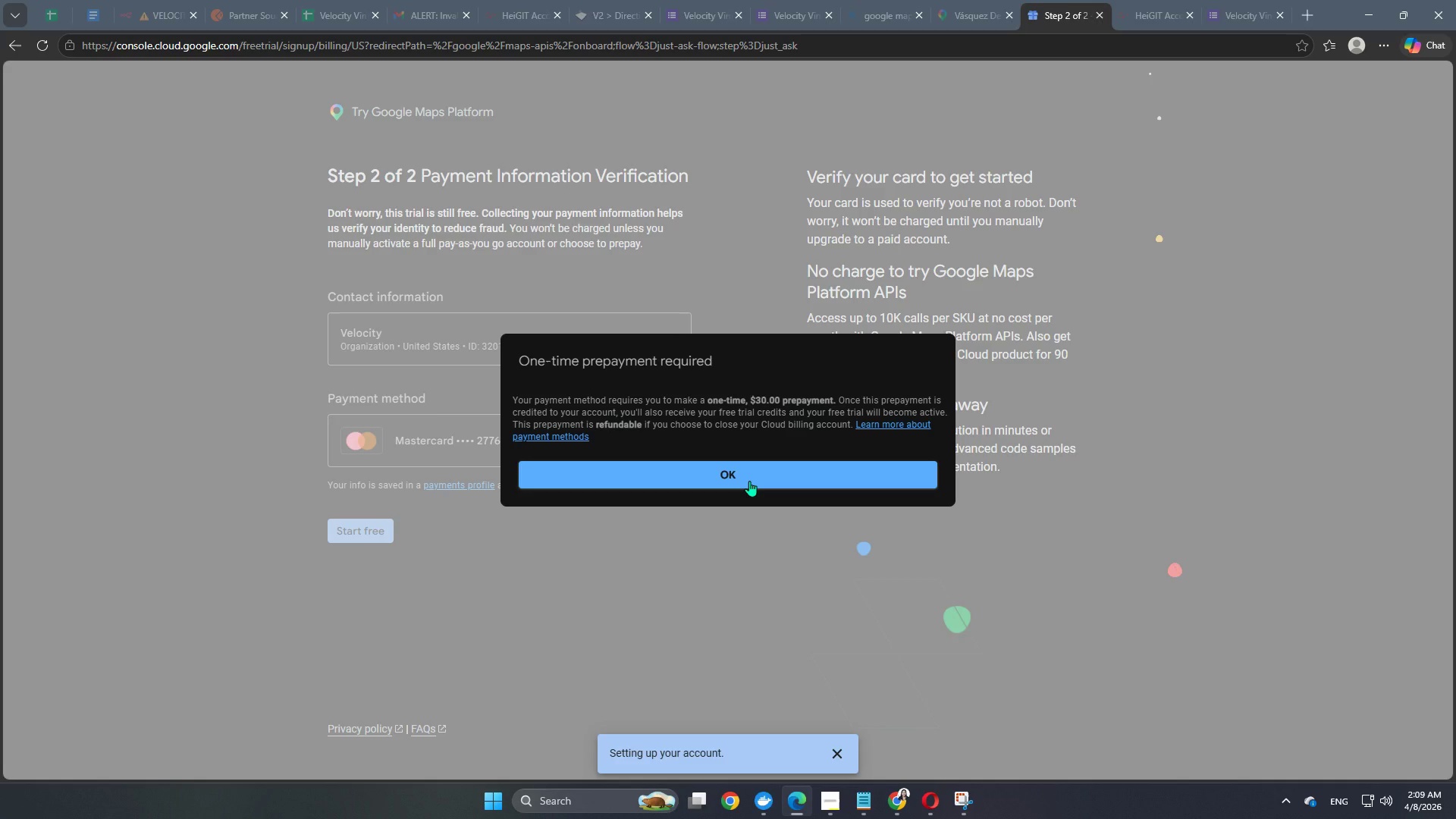 
left_click([843, 755])
 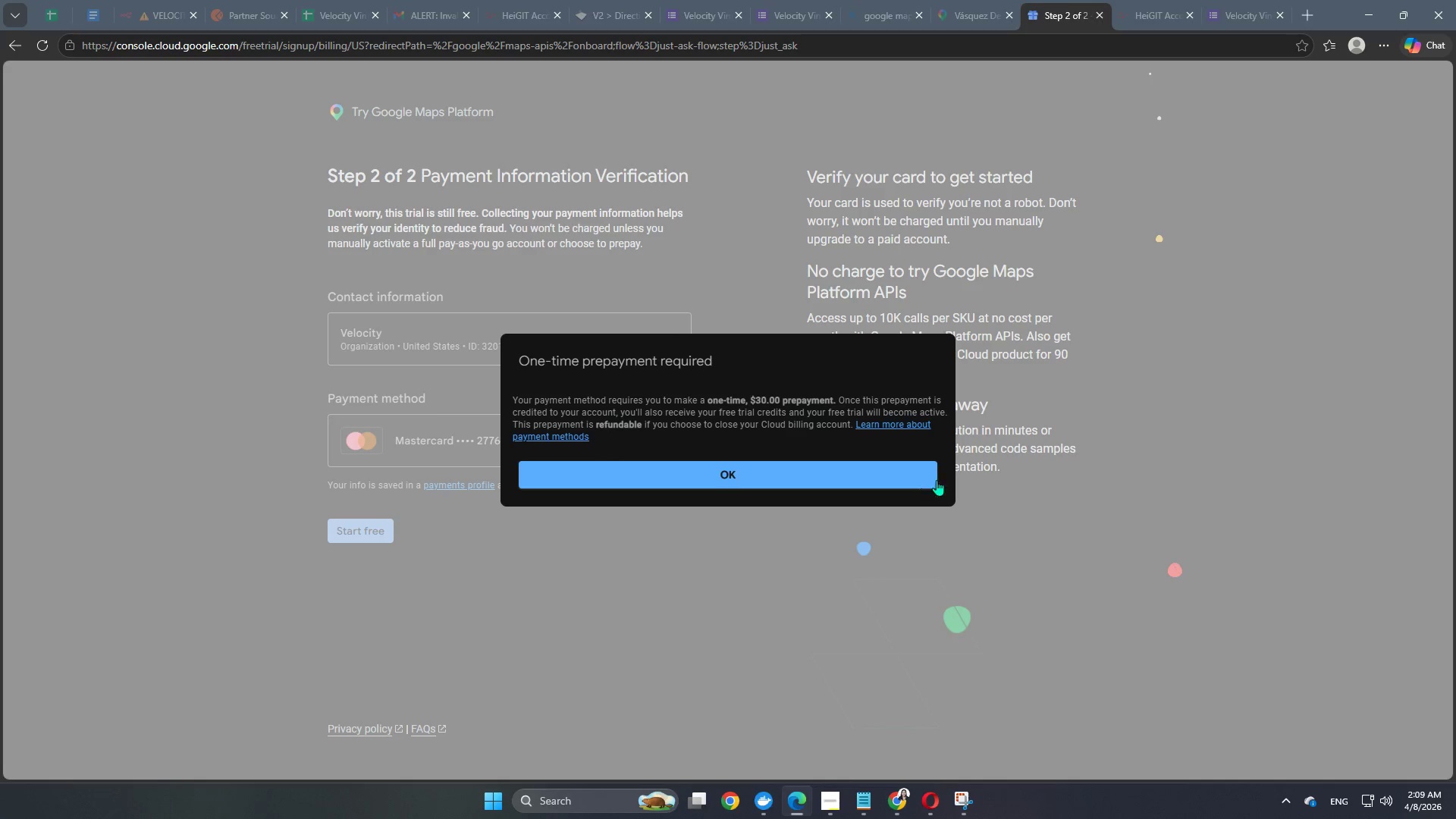 
left_click([989, 484])
 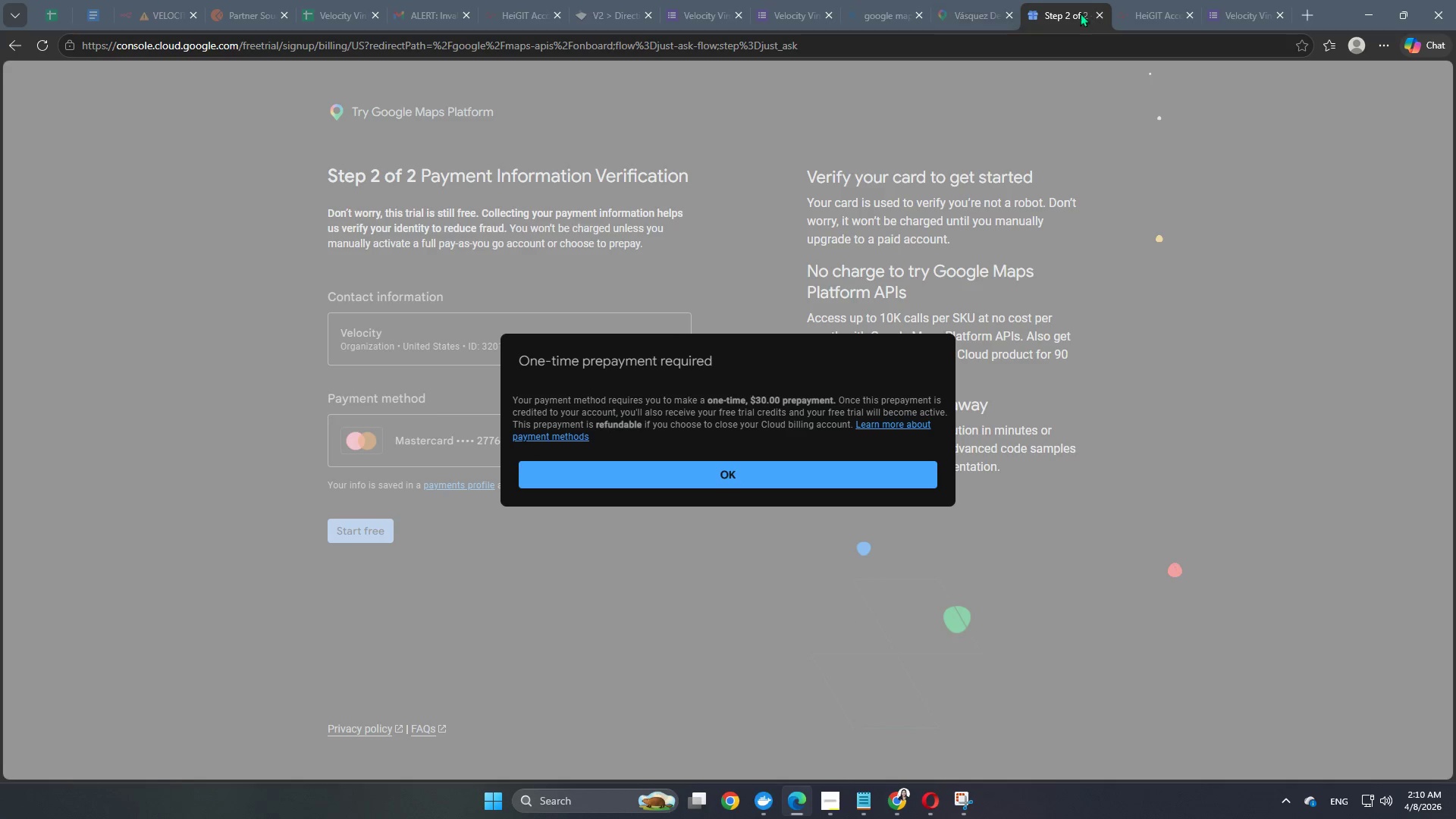 
left_click([1094, 13])
 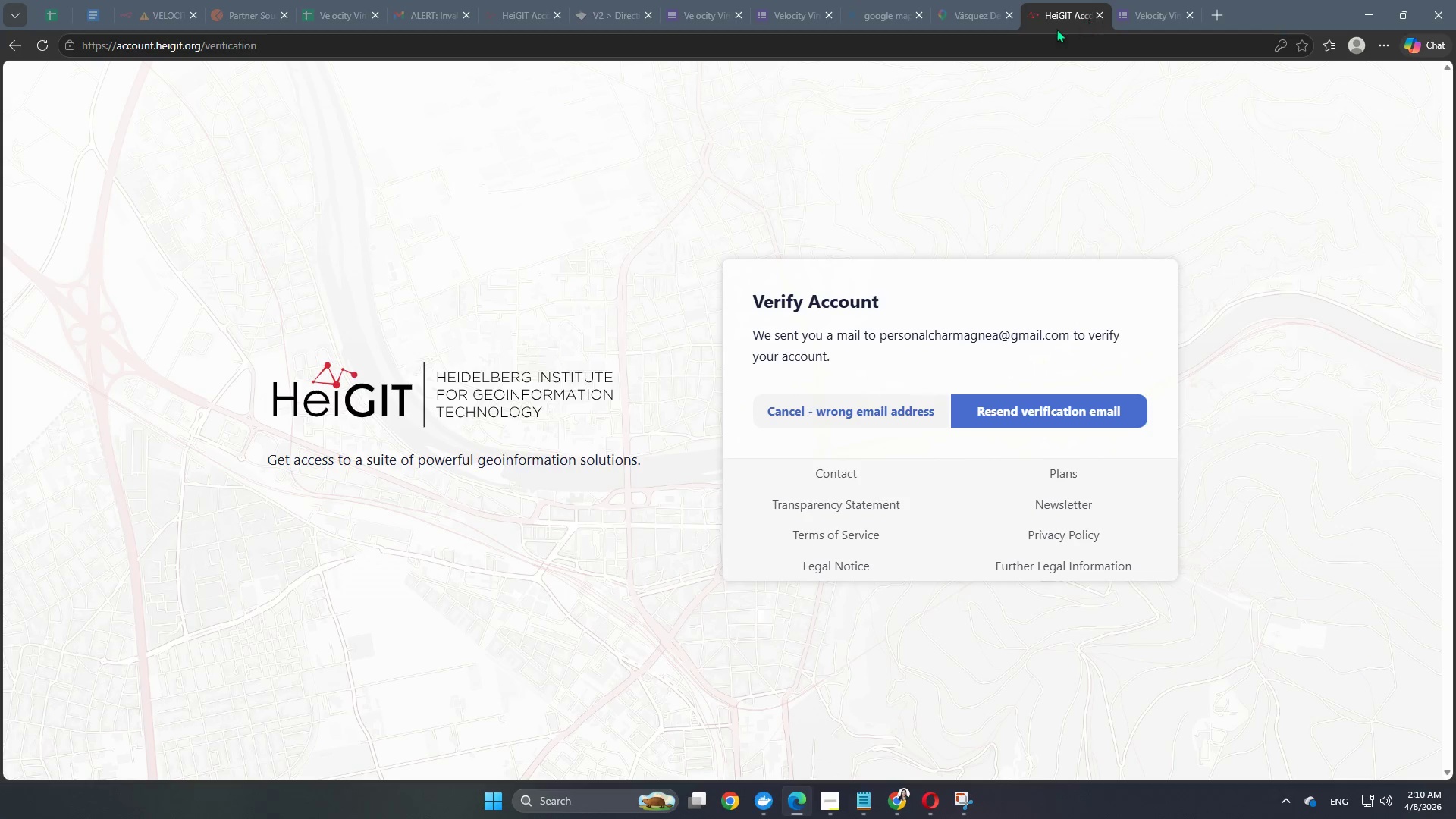 
left_click([966, 12])
 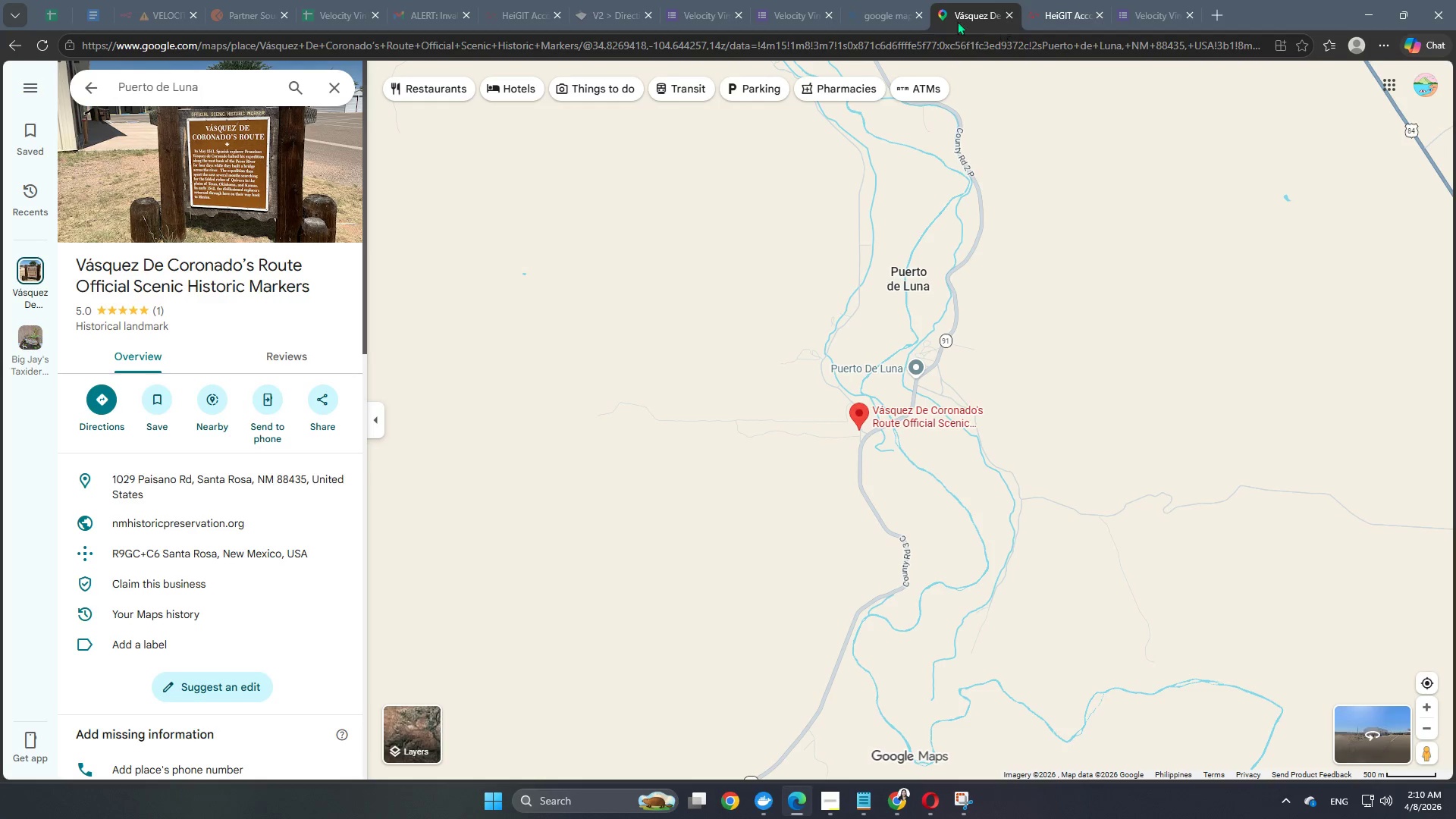 
left_click([871, 14])
 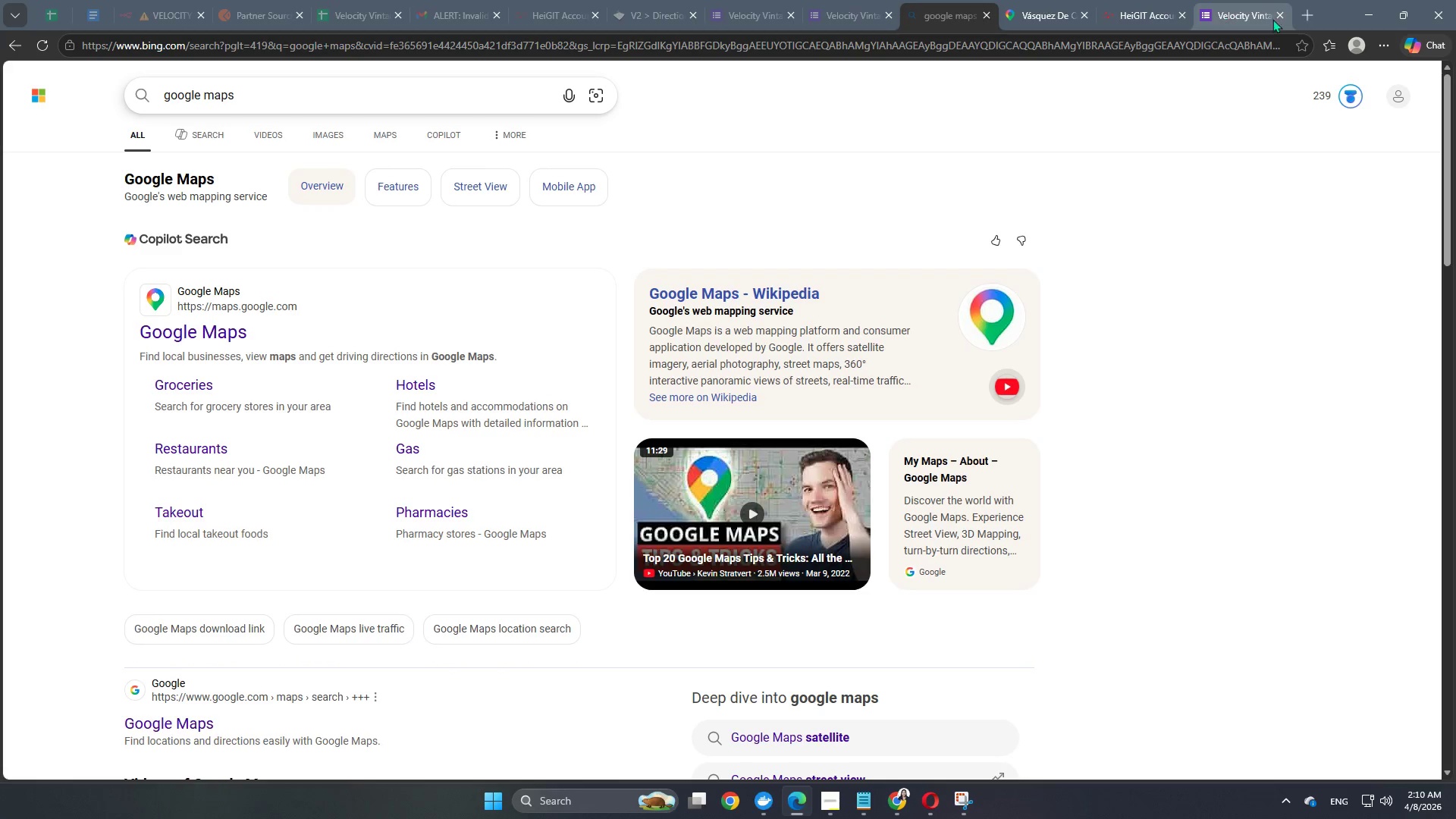 
left_click([1304, 16])
 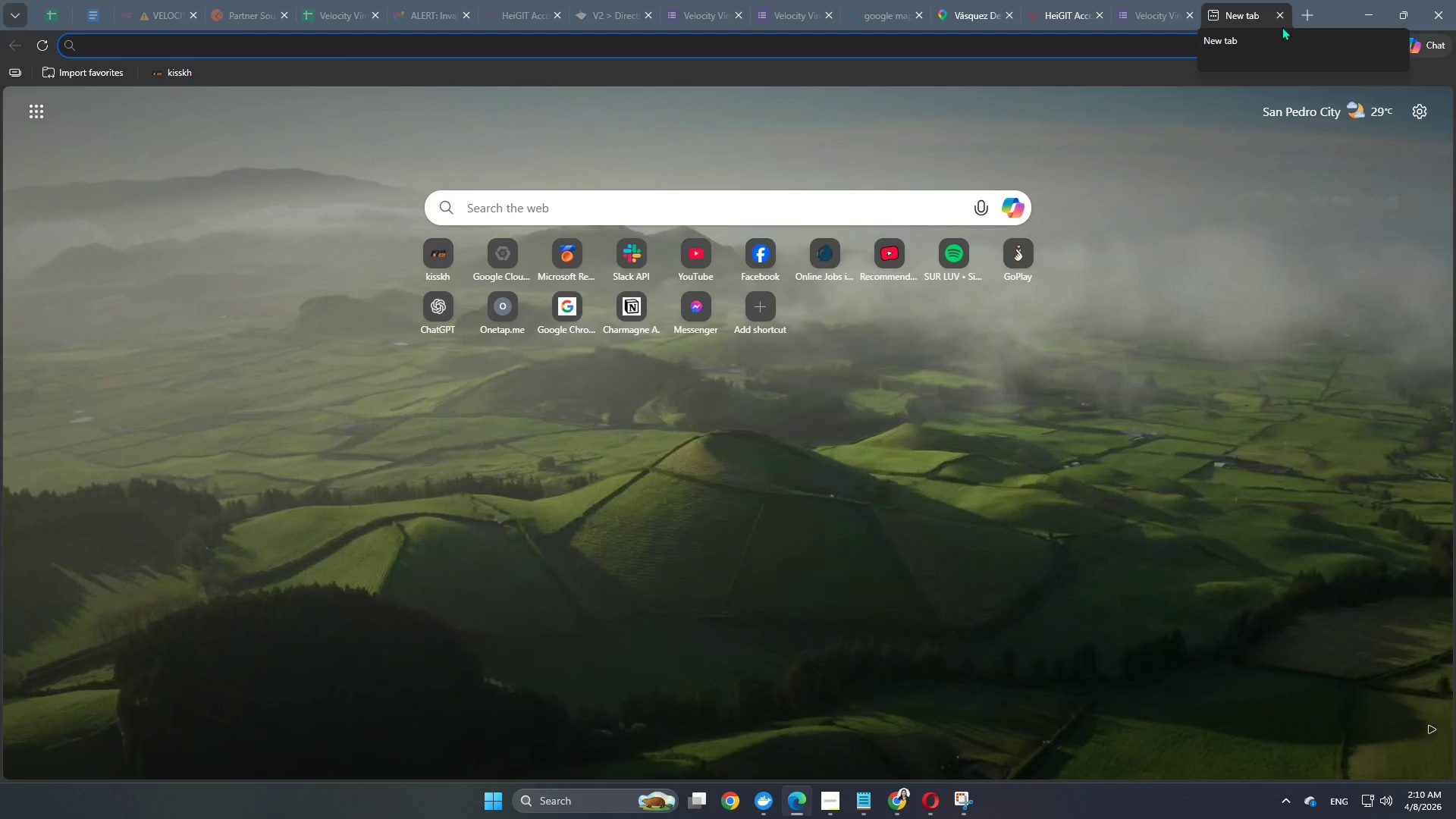 
wait(18.58)
 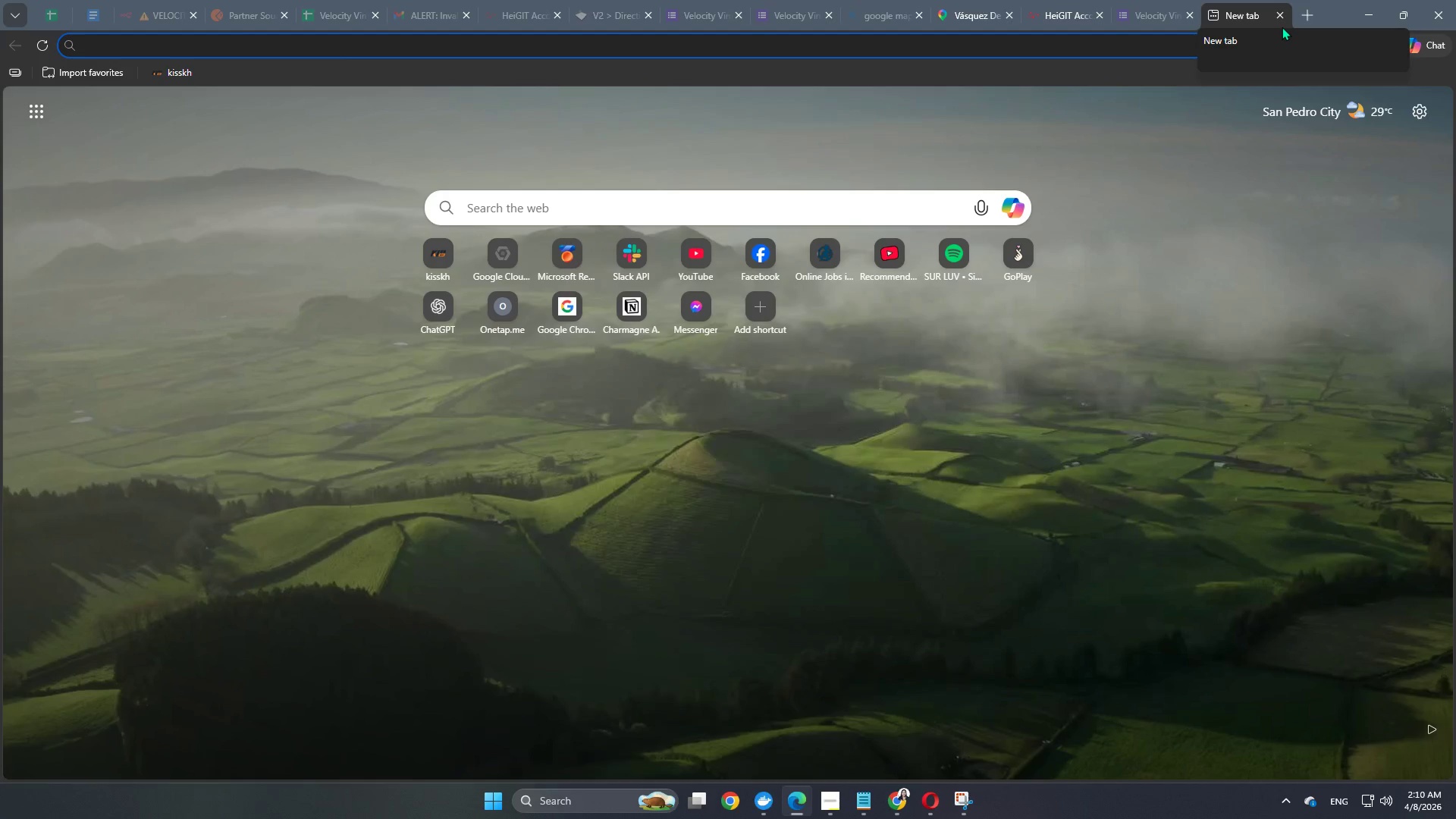 
type(conso)
key(NumpadEnter)
 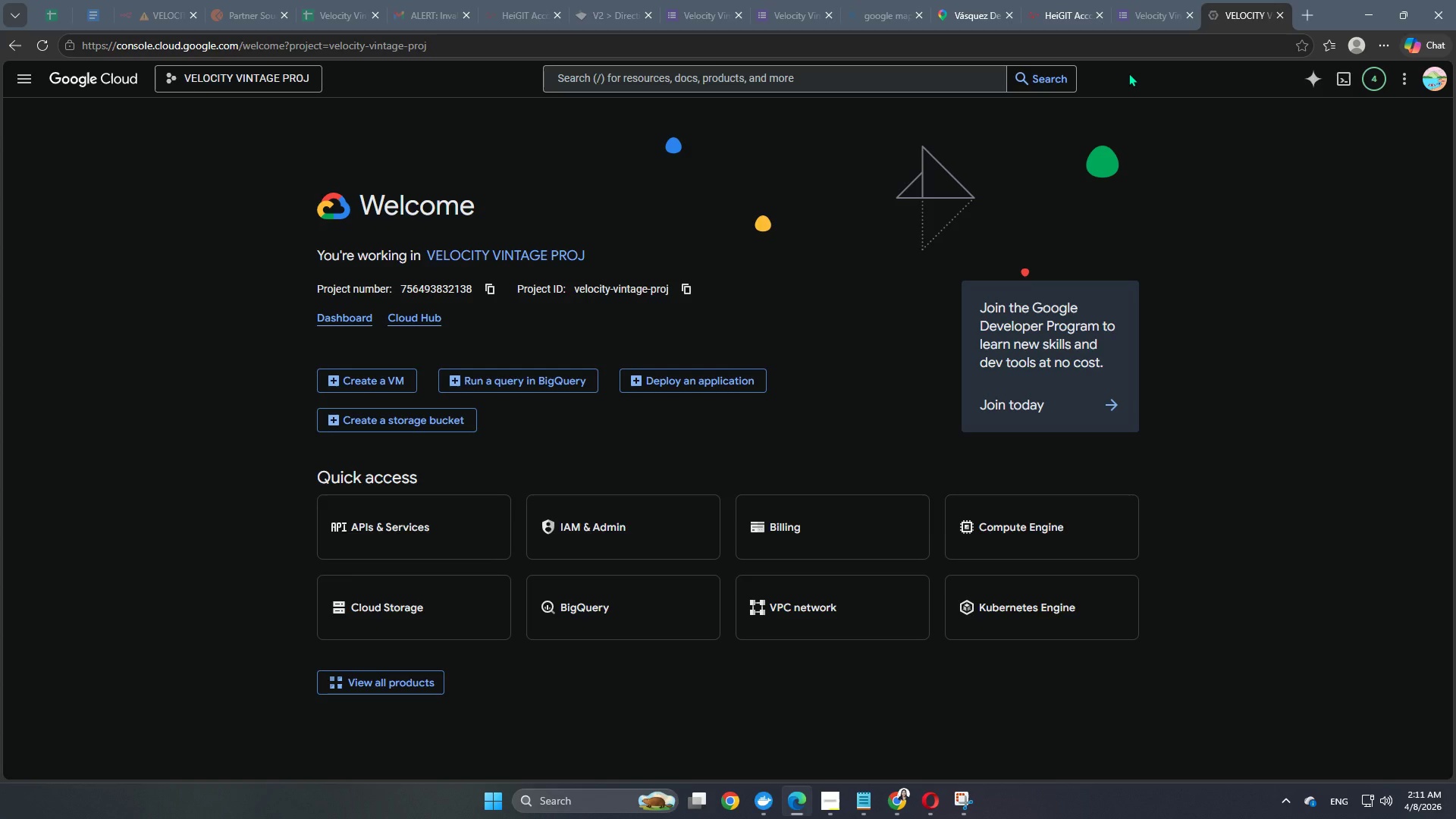 
wait(50.47)
 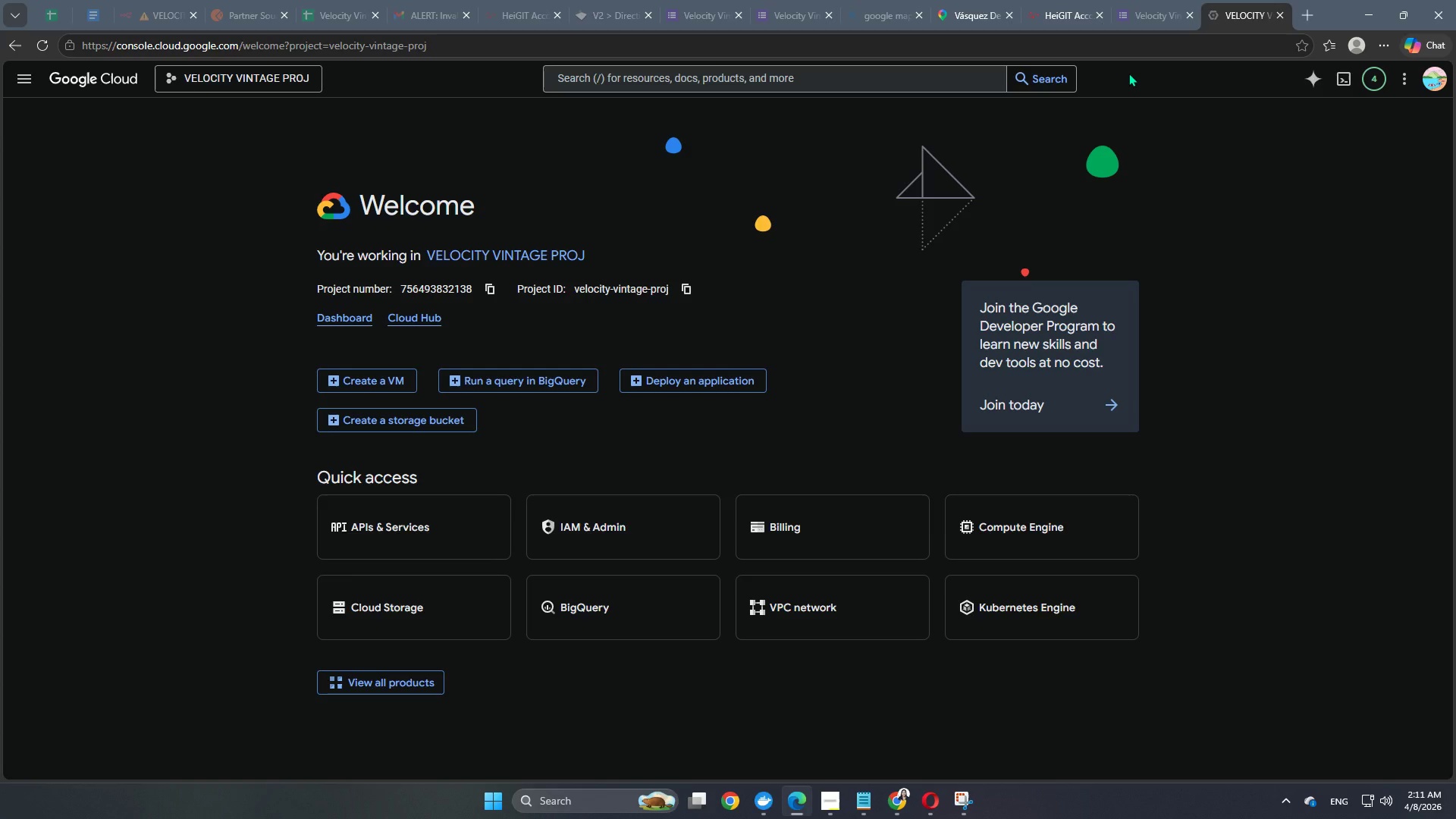 
left_click([92, 75])
 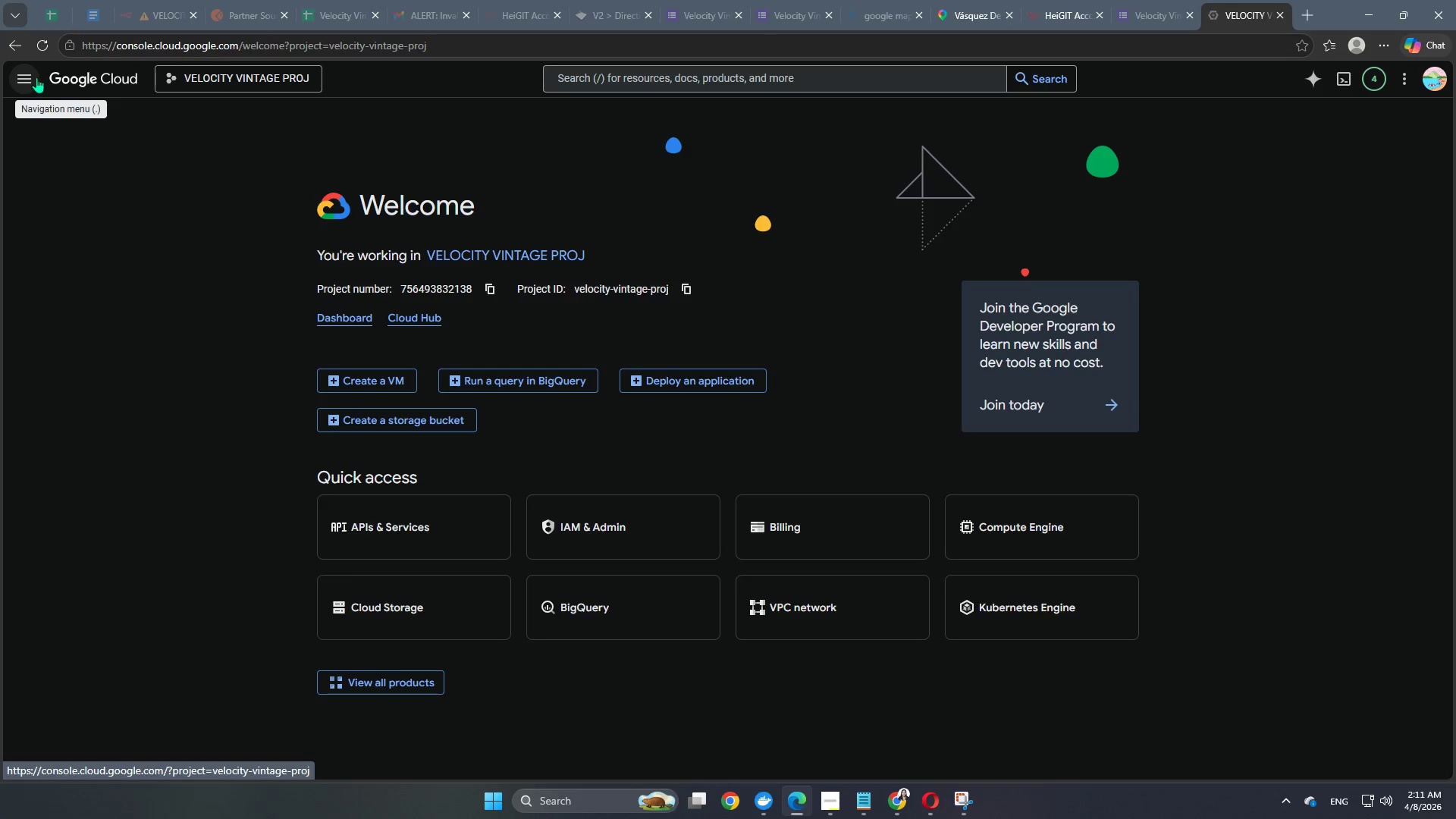 
left_click([36, 77])
 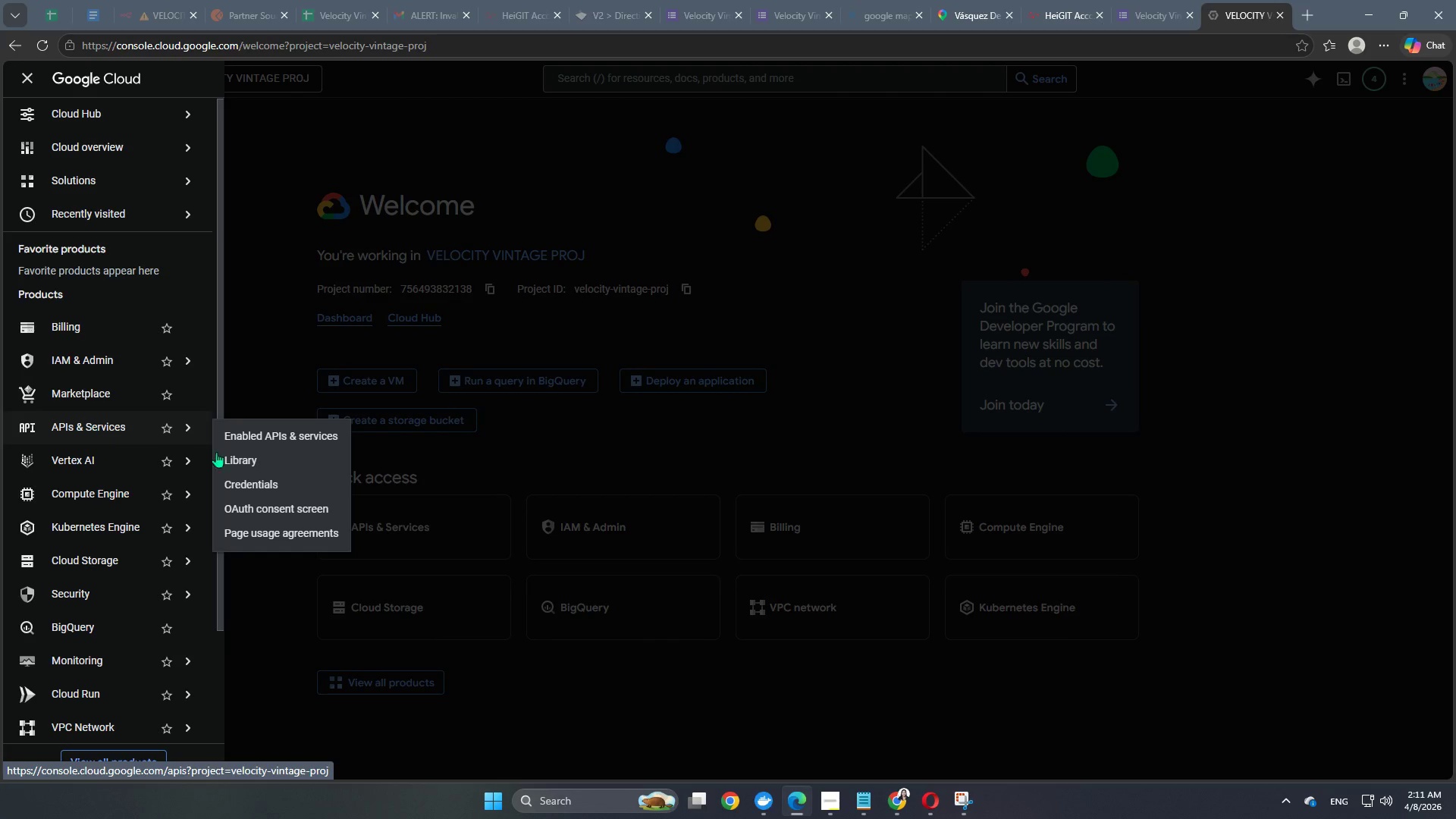 
left_click([304, 436])
 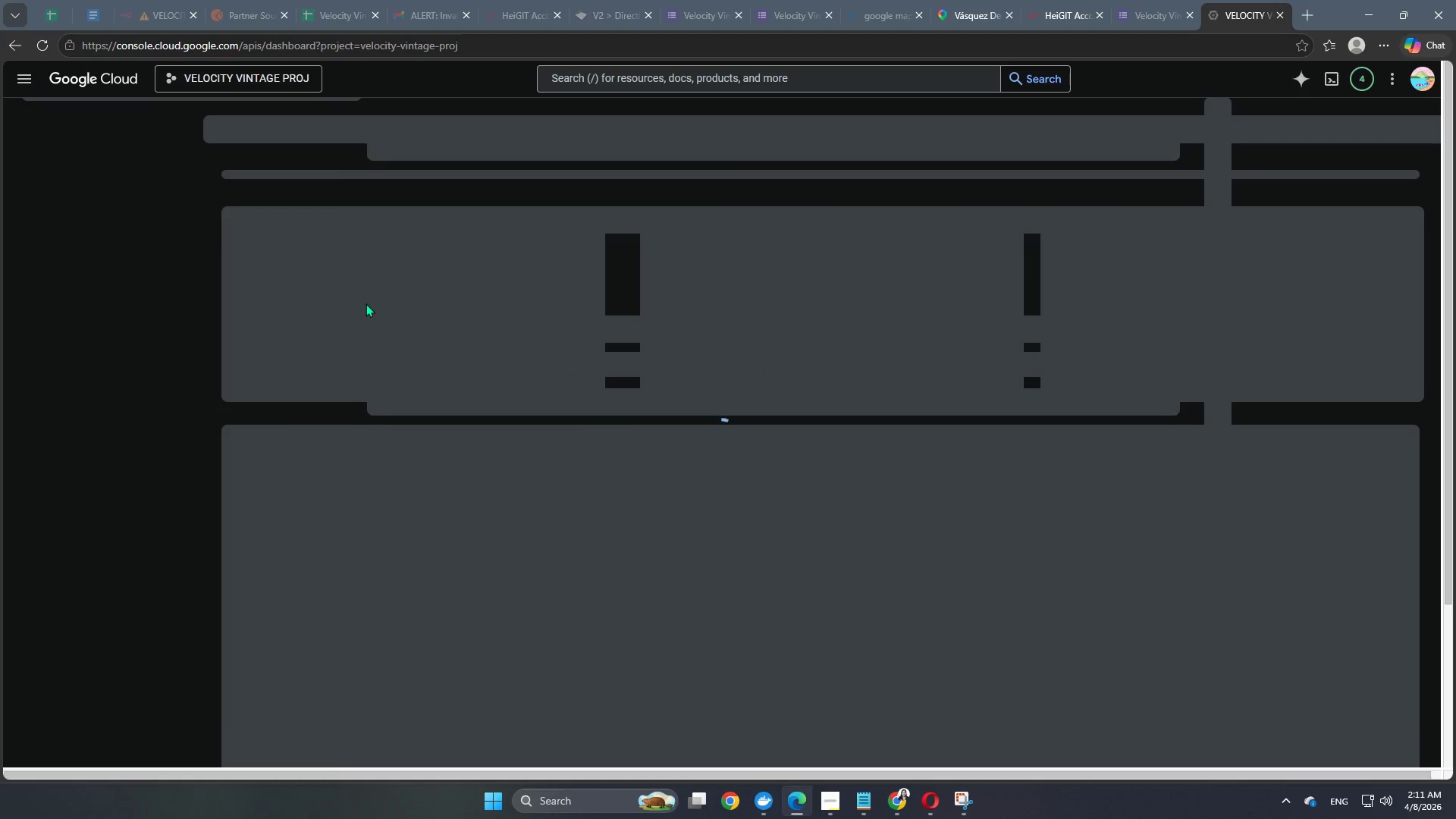 
left_click([759, 79])
 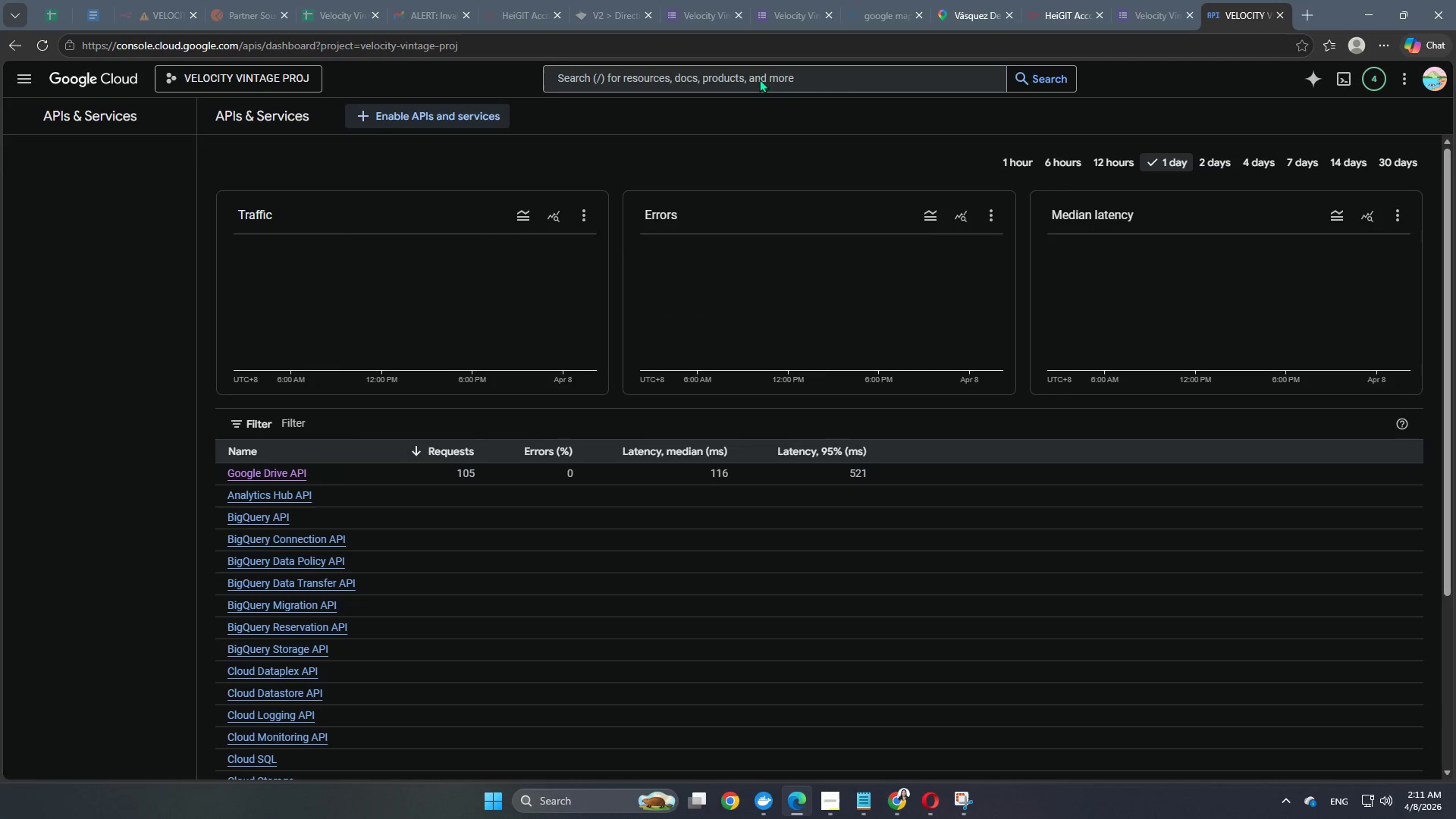 
type(geo)
 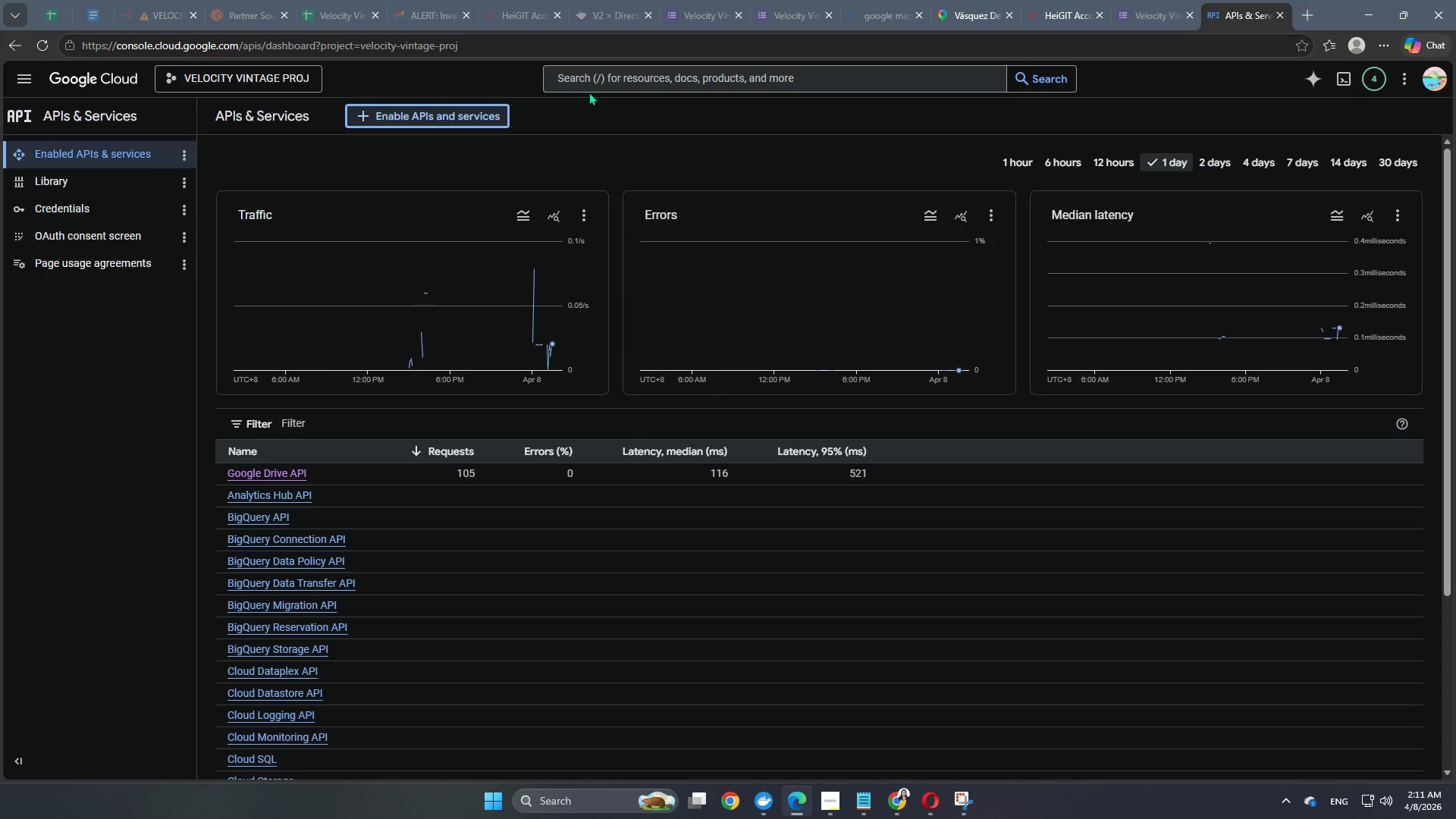 
left_click([641, 77])
 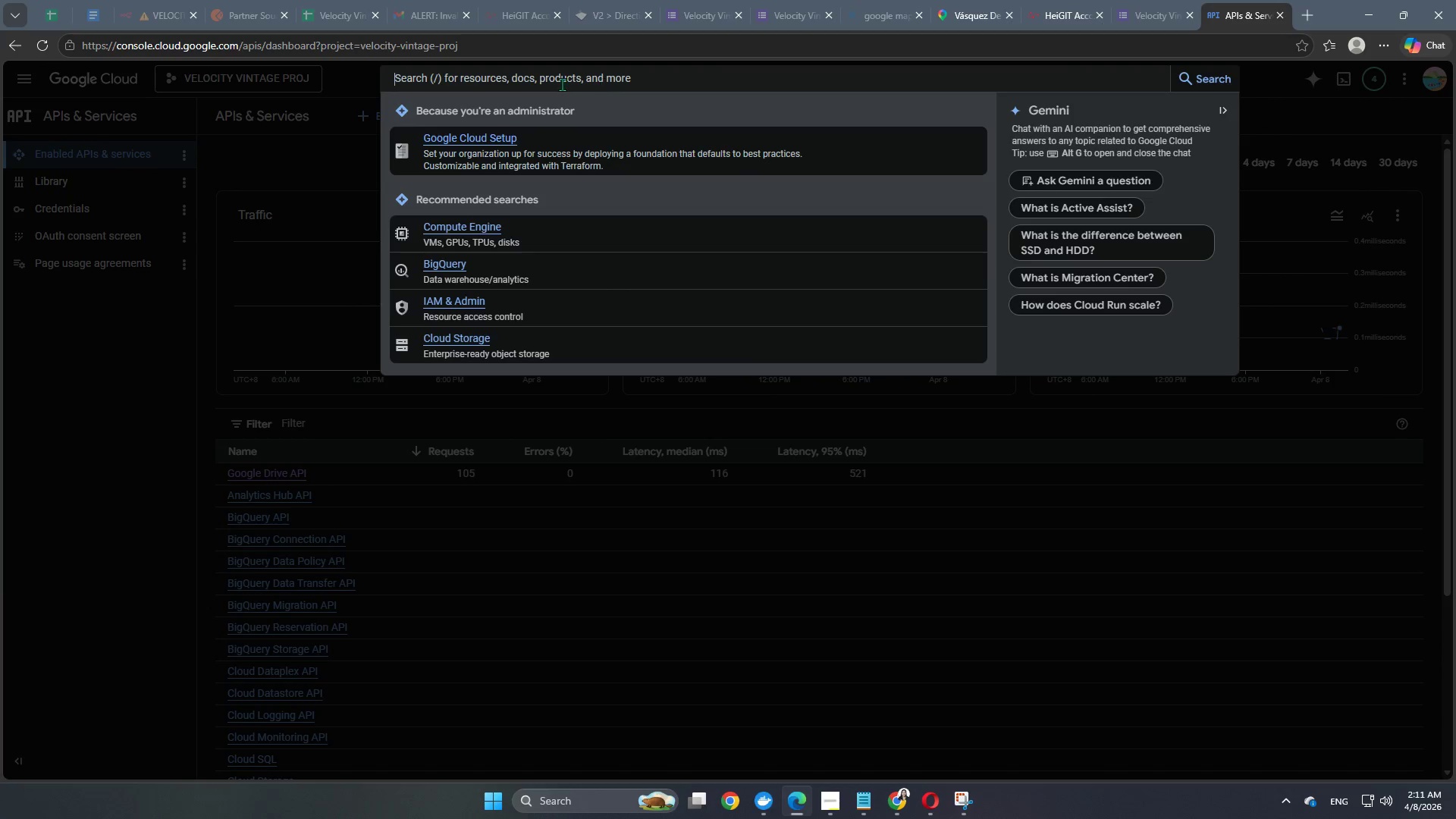 
left_click([562, 84])
 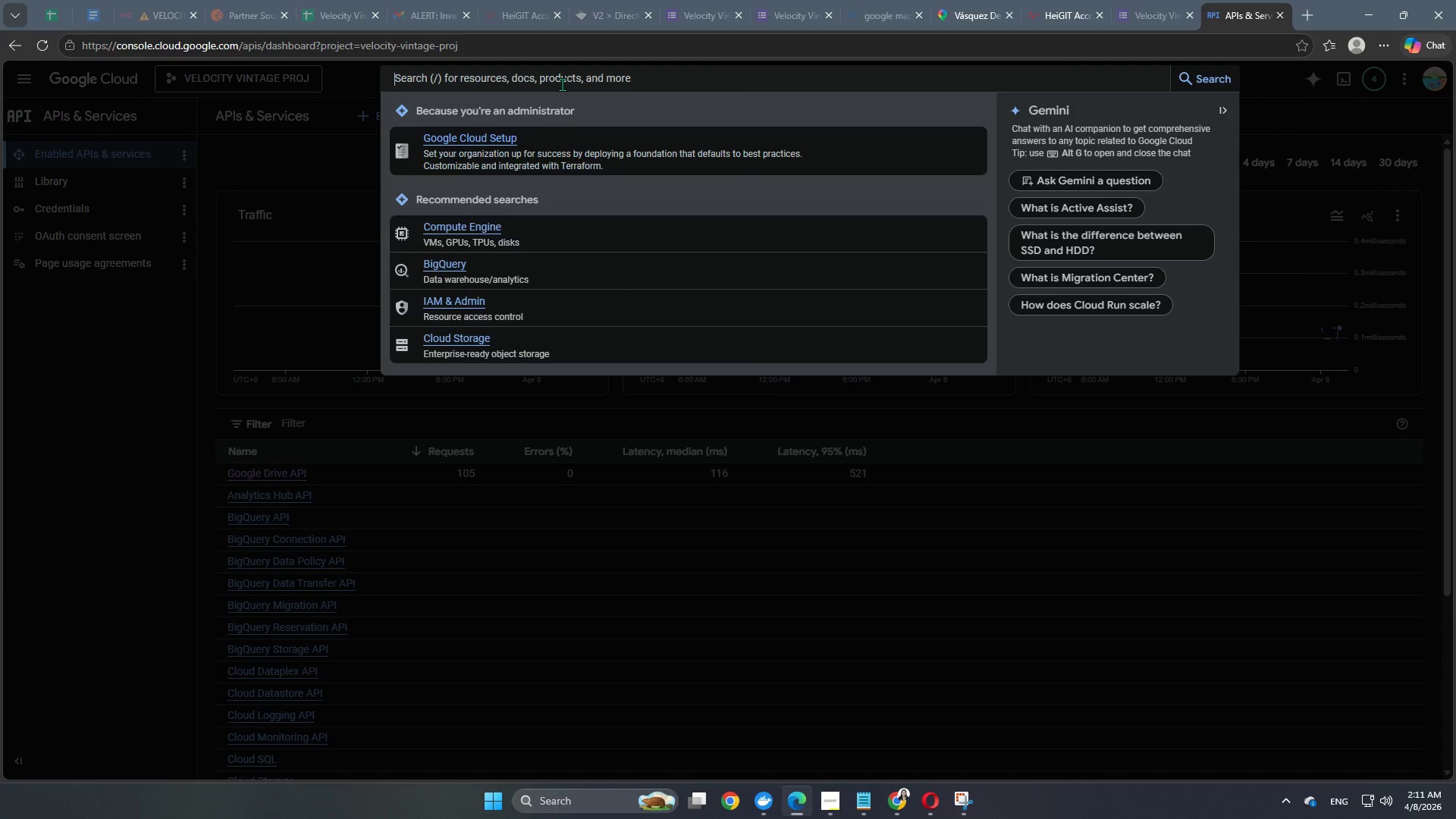 
type(geoco)
 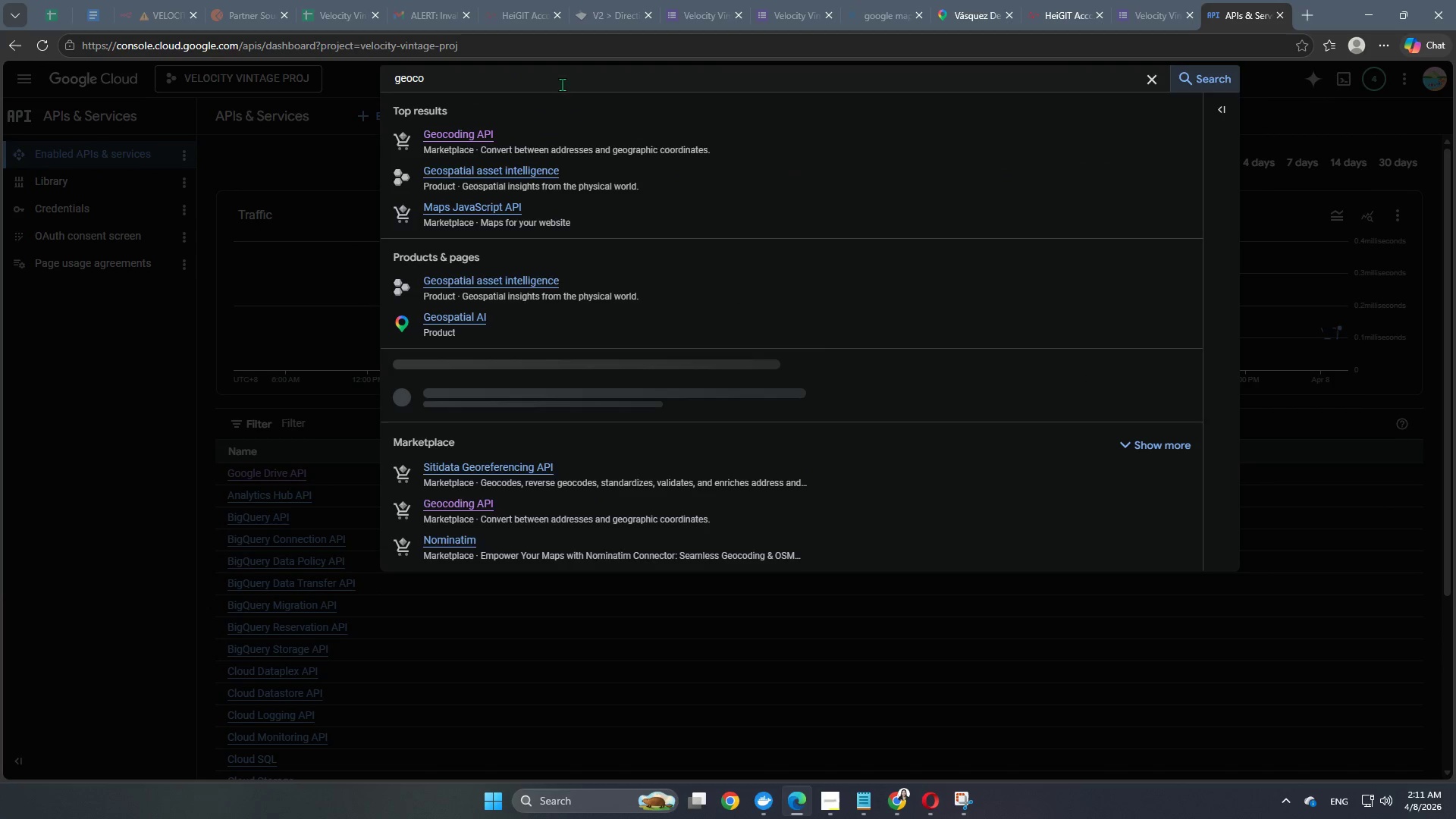 
left_click([460, 137])
 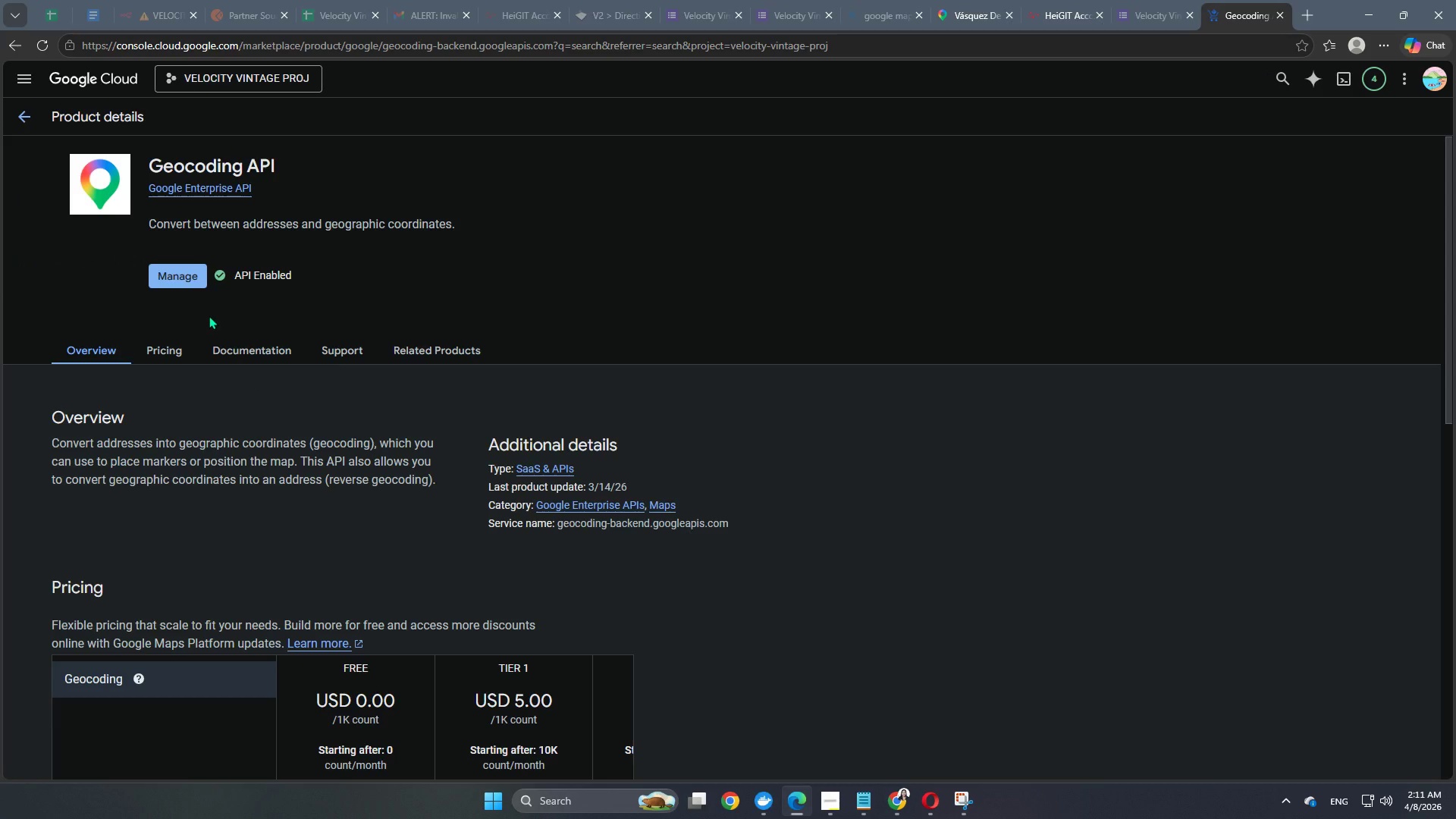 
wait(7.52)
 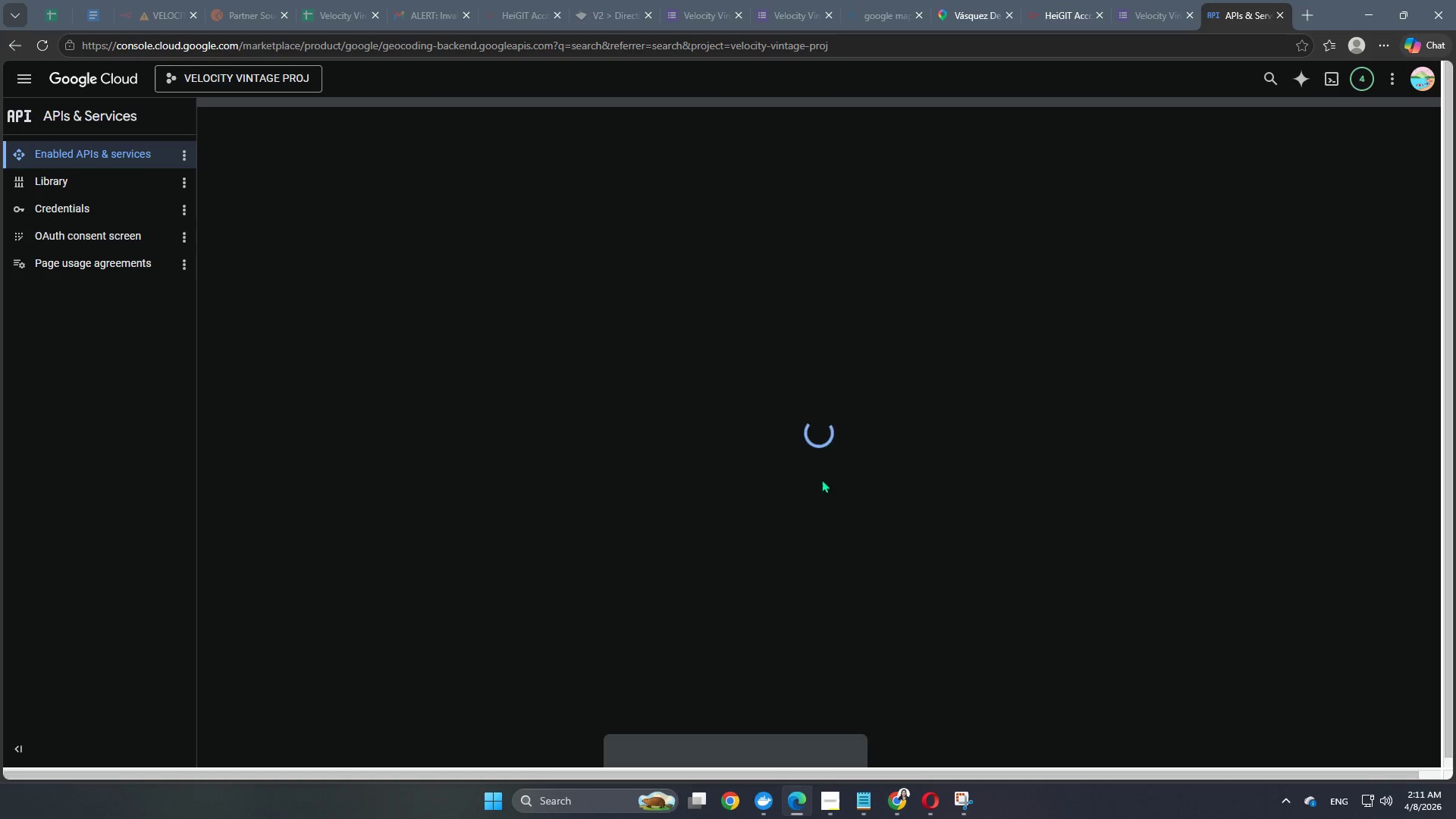 
left_click([179, 277])
 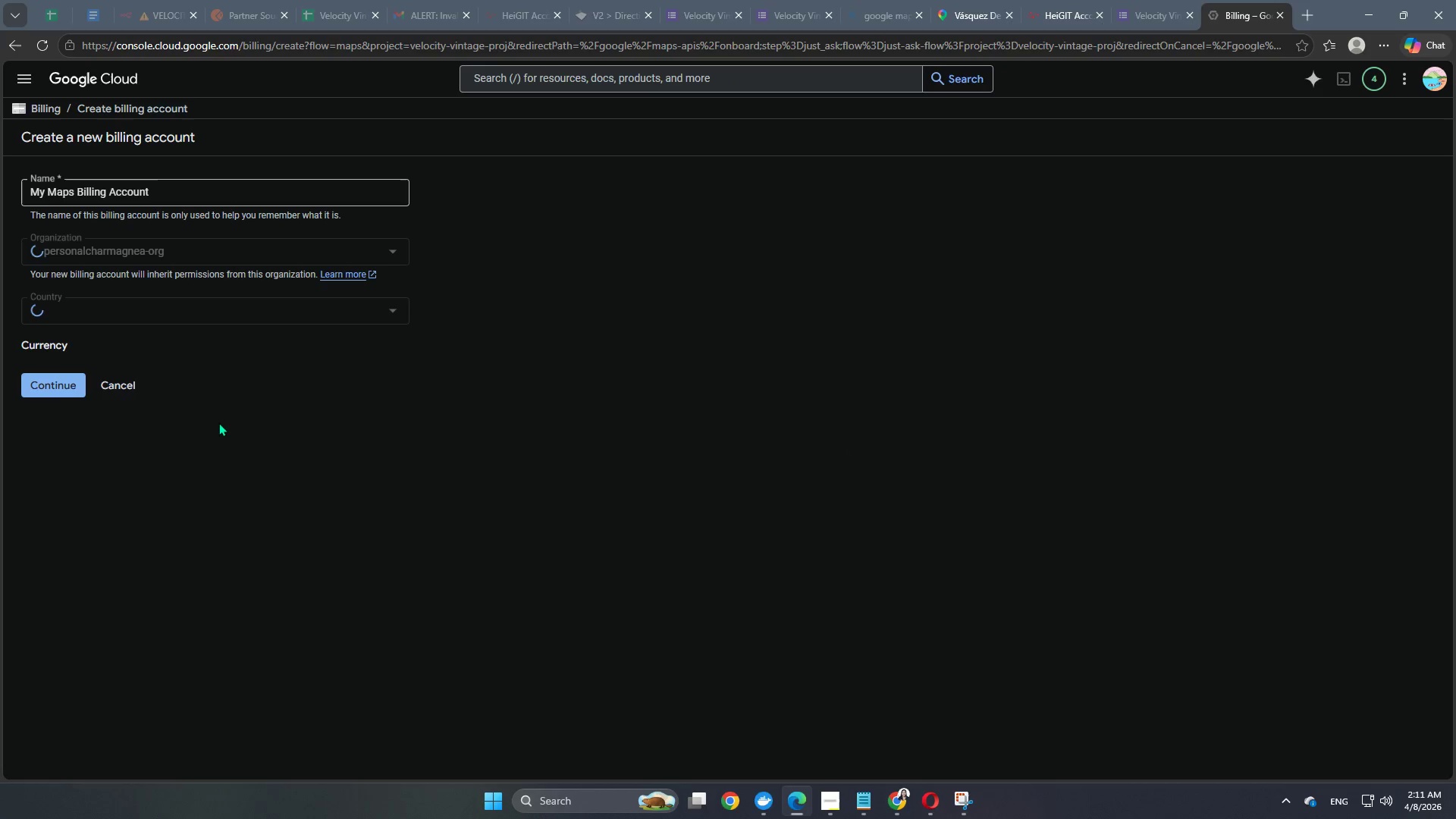 
wait(18.56)
 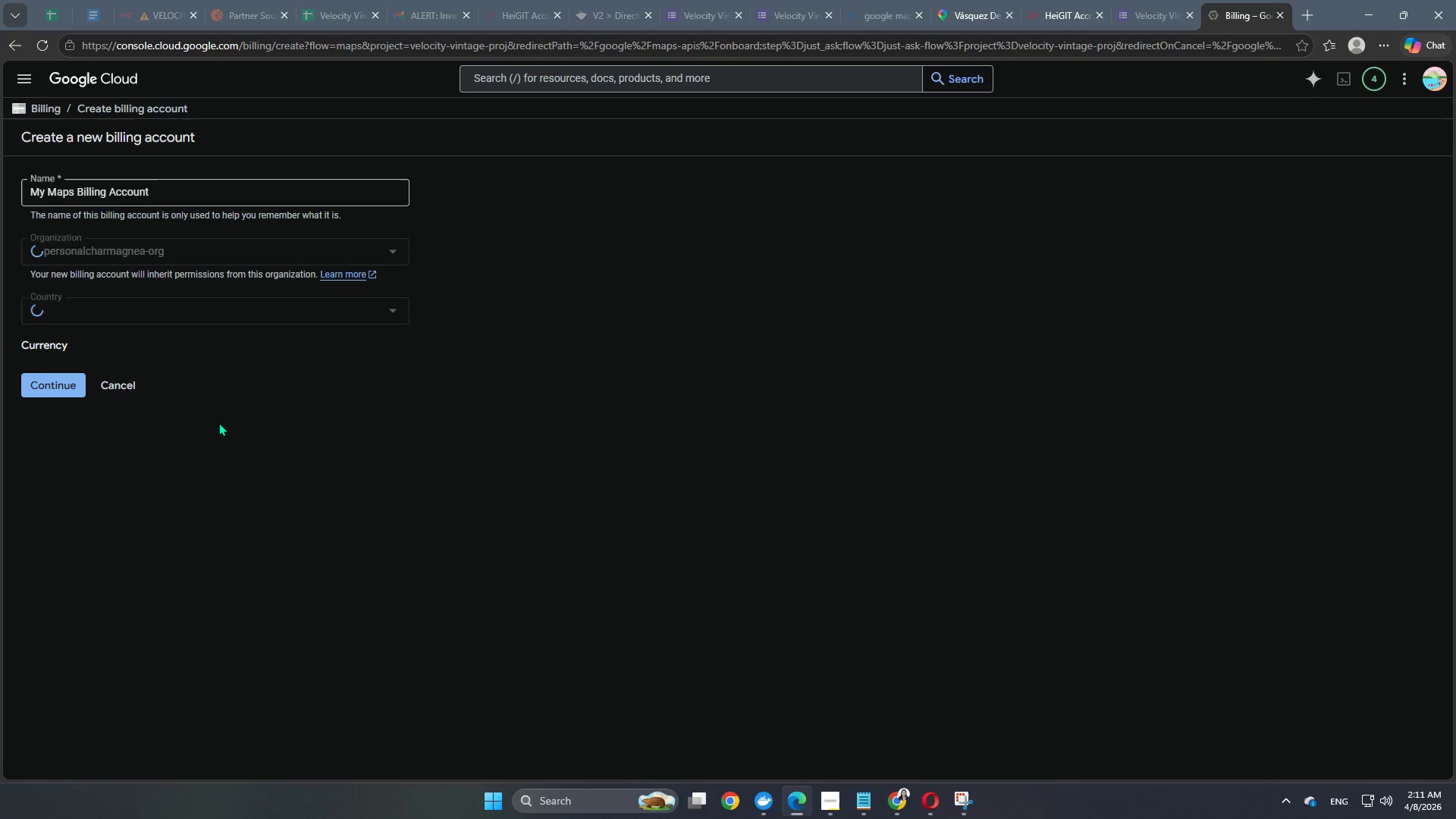 
left_click([129, 312])
 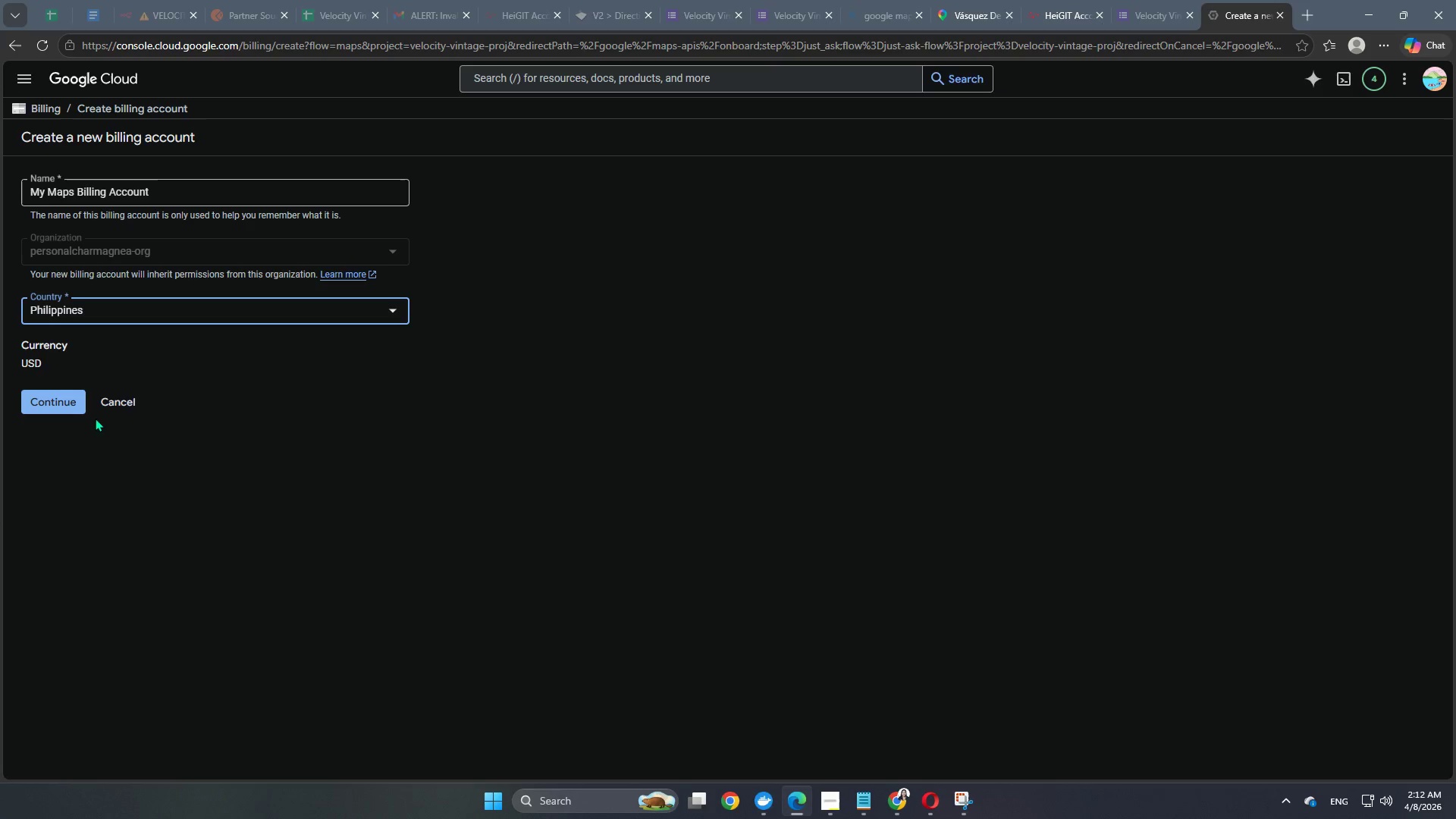 
scroll: coordinate [115, 340], scroll_direction: down, amount: 2.0
 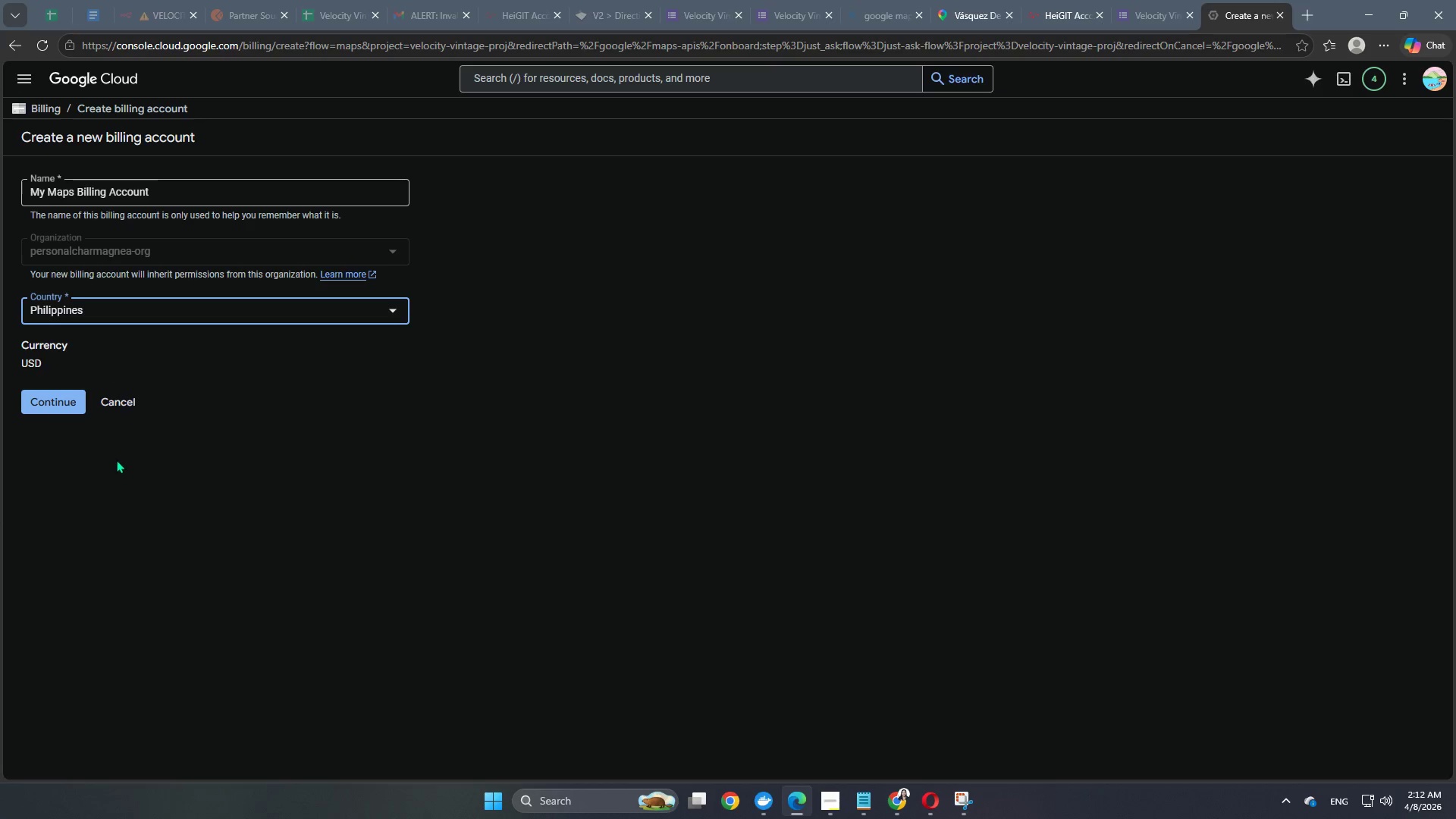 
left_click([58, 406])
 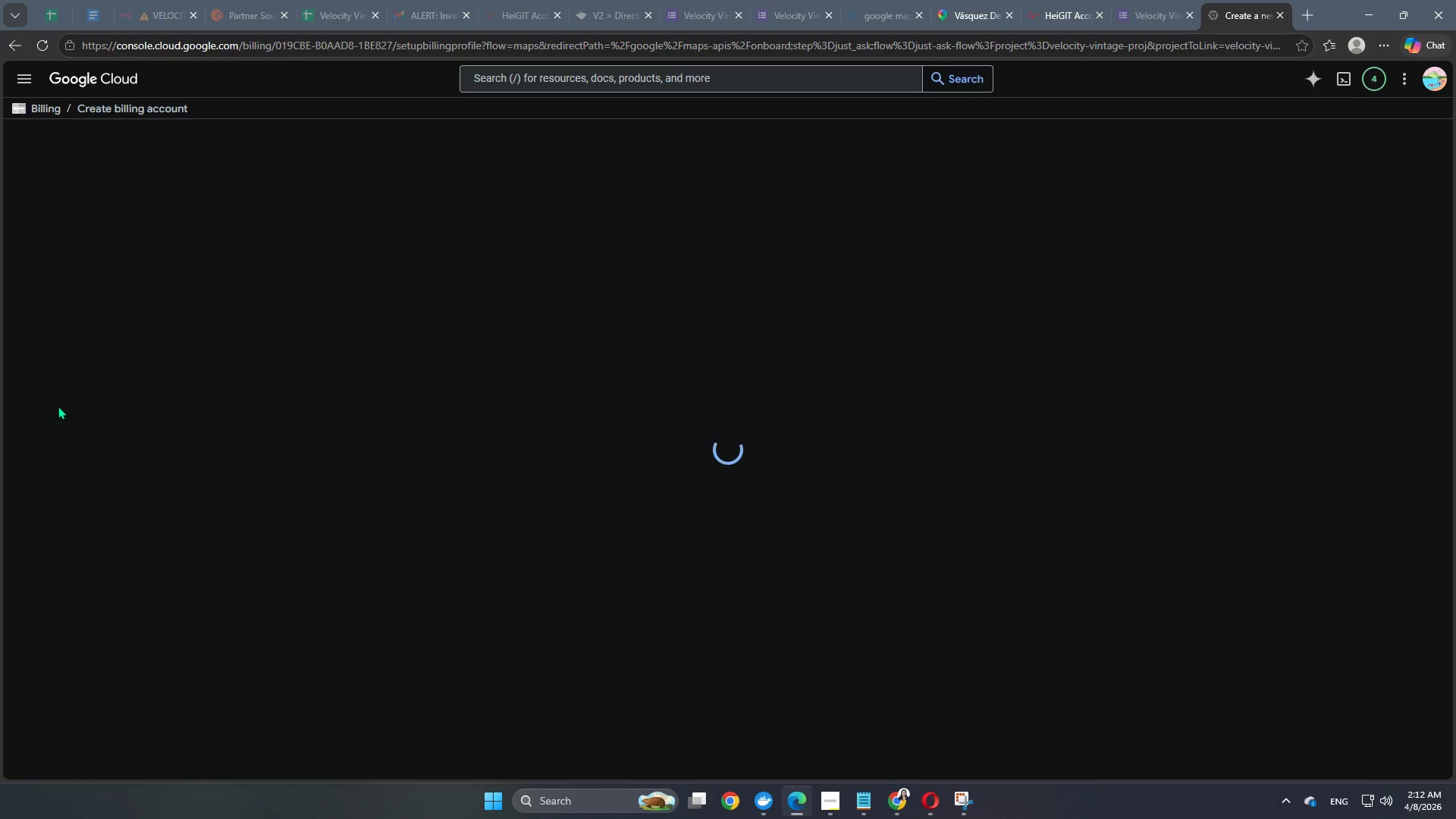 
wait(8.23)
 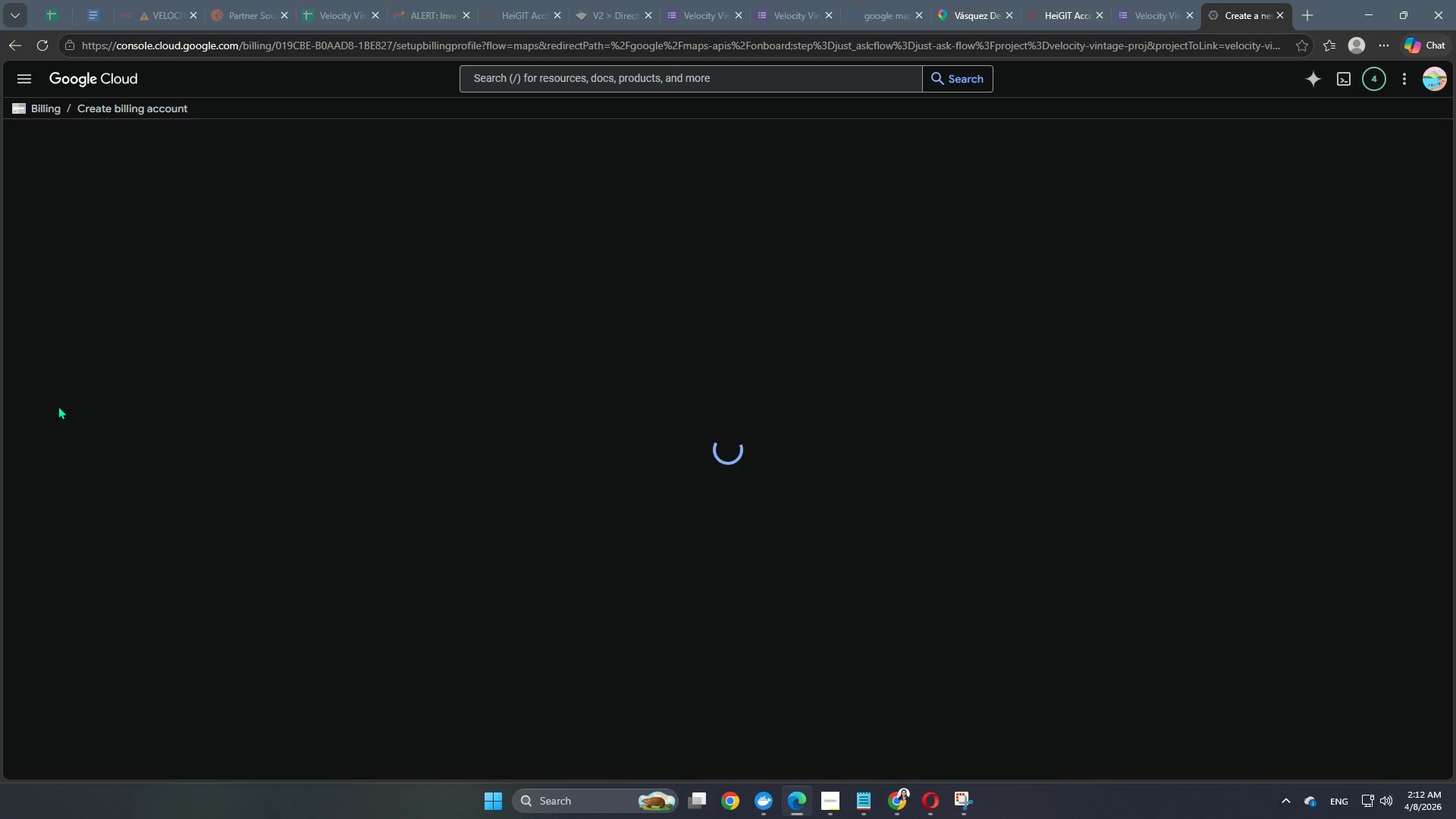 
left_click([230, 249])
 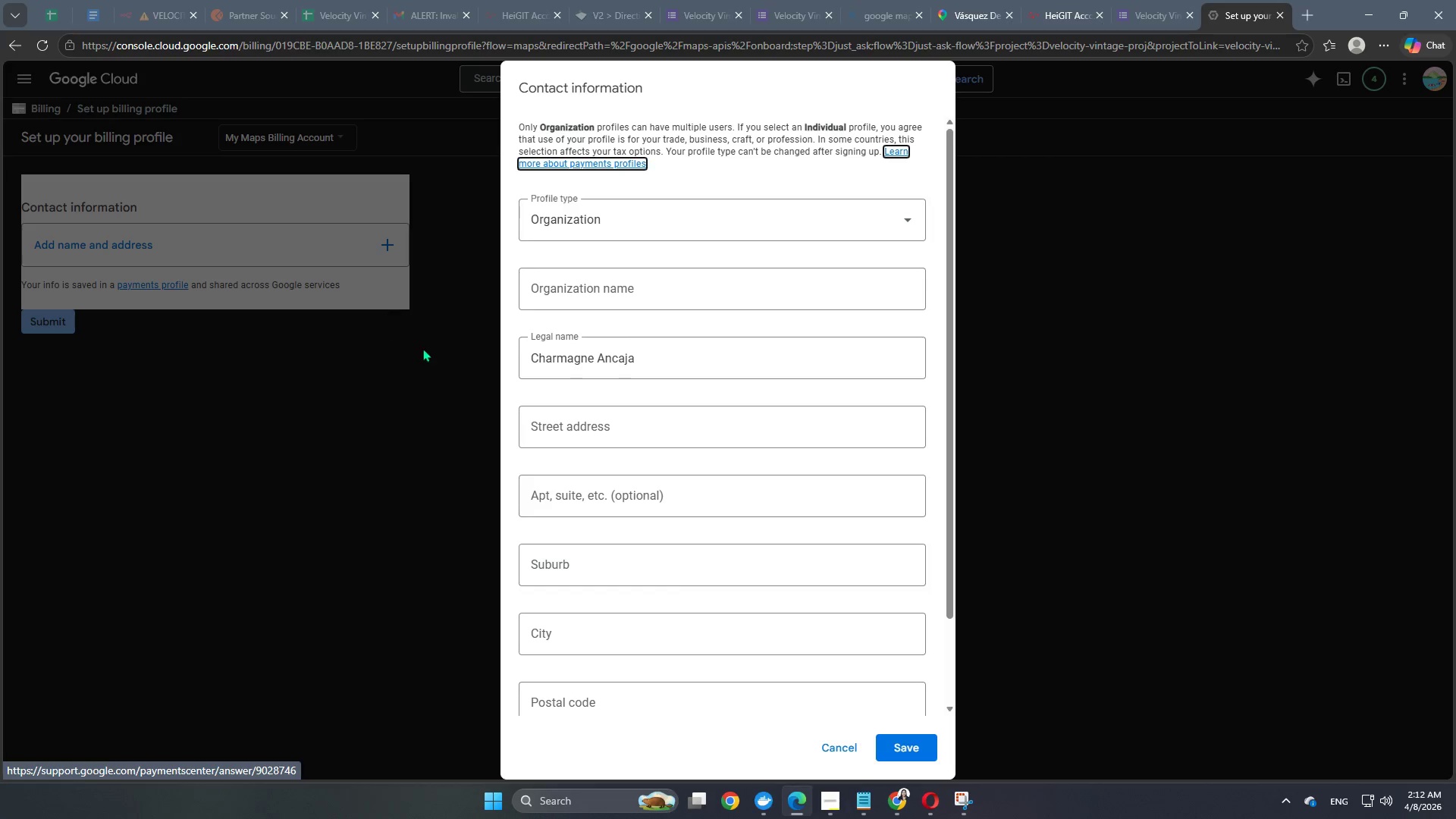 
scroll: coordinate [679, 528], scroll_direction: down, amount: 1.0
 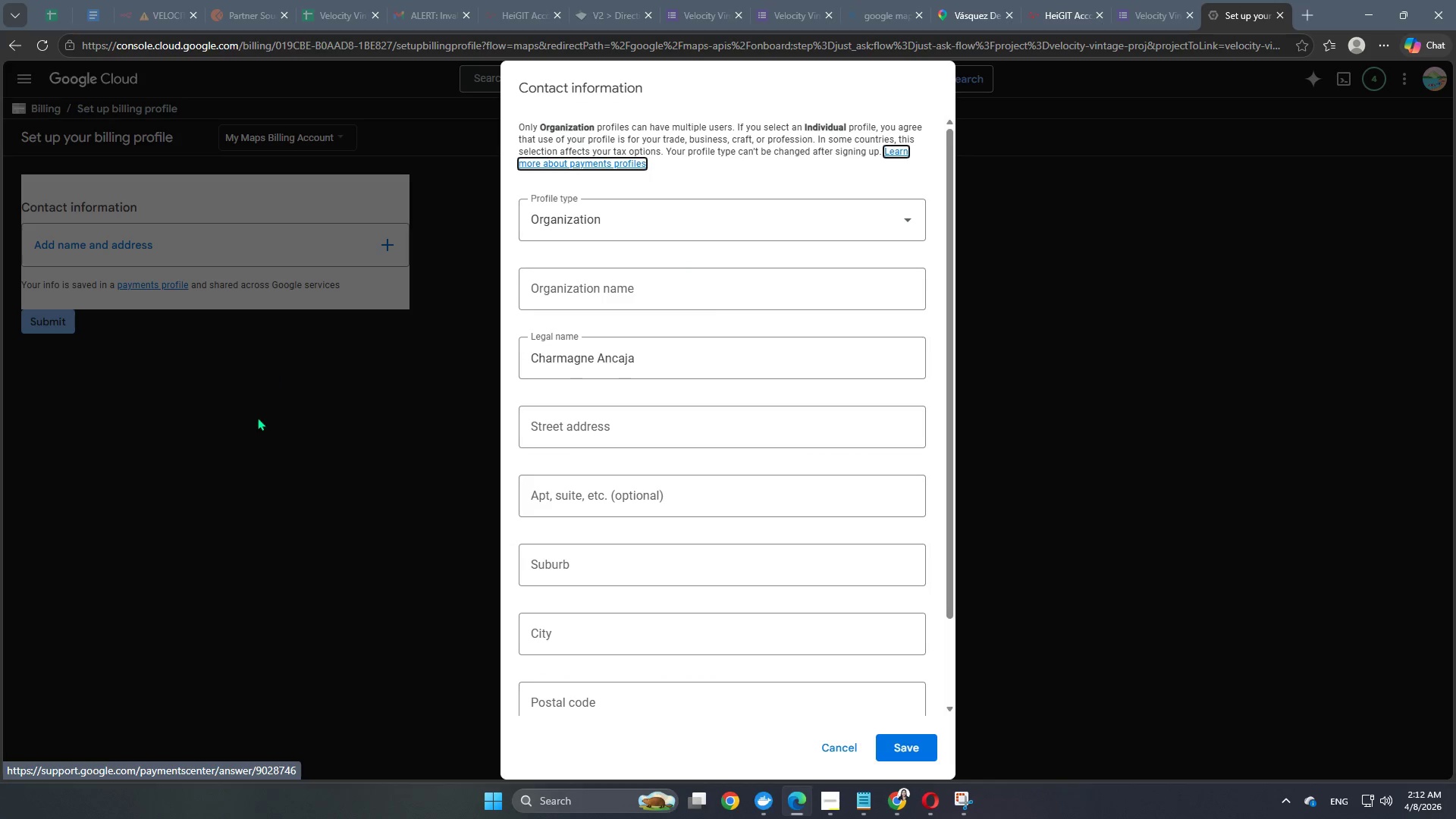 
left_click([259, 421])
 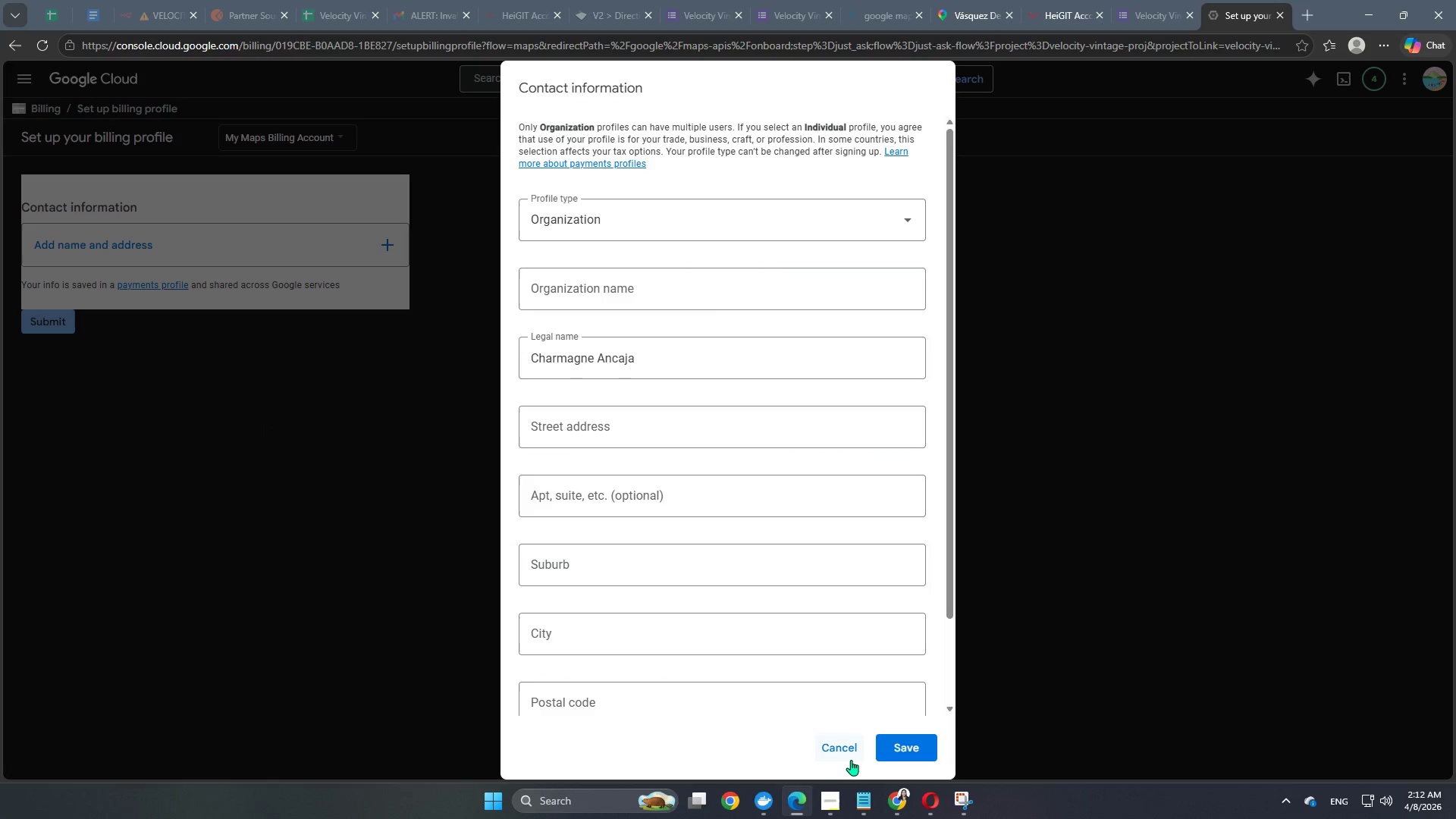 
left_click([846, 748])
 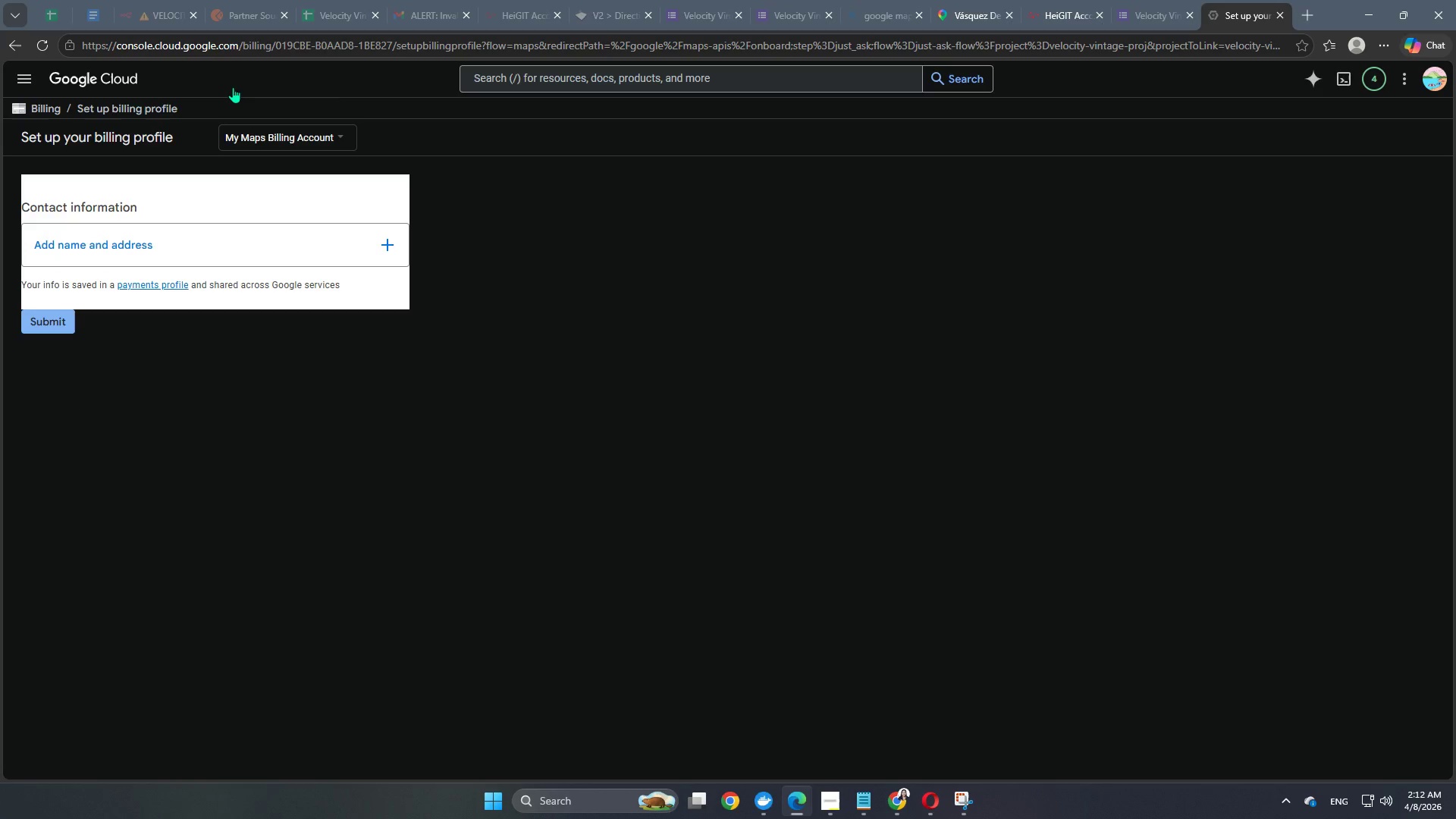 
wait(5.04)
 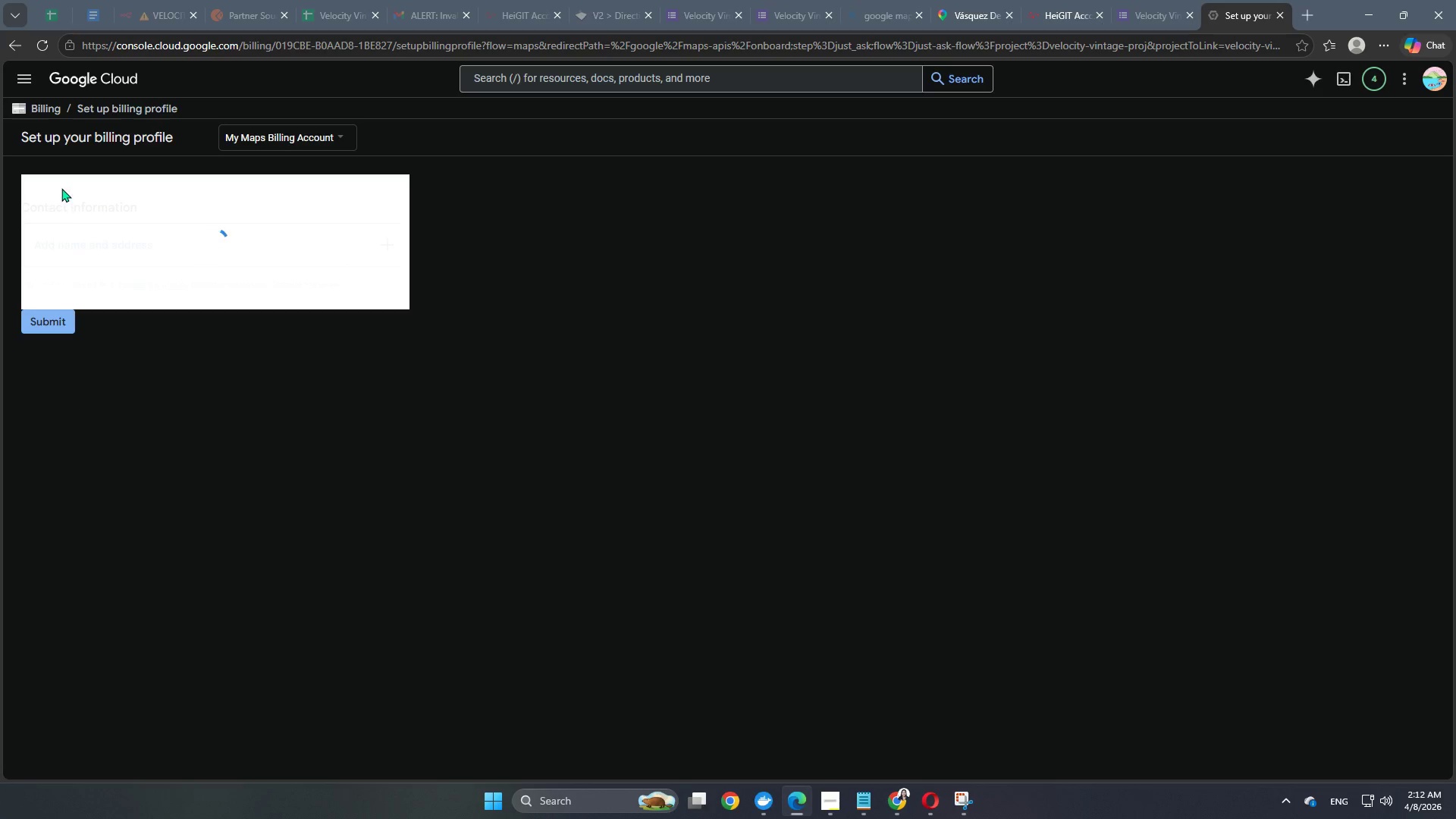 
mouse_move([727, 2])
 